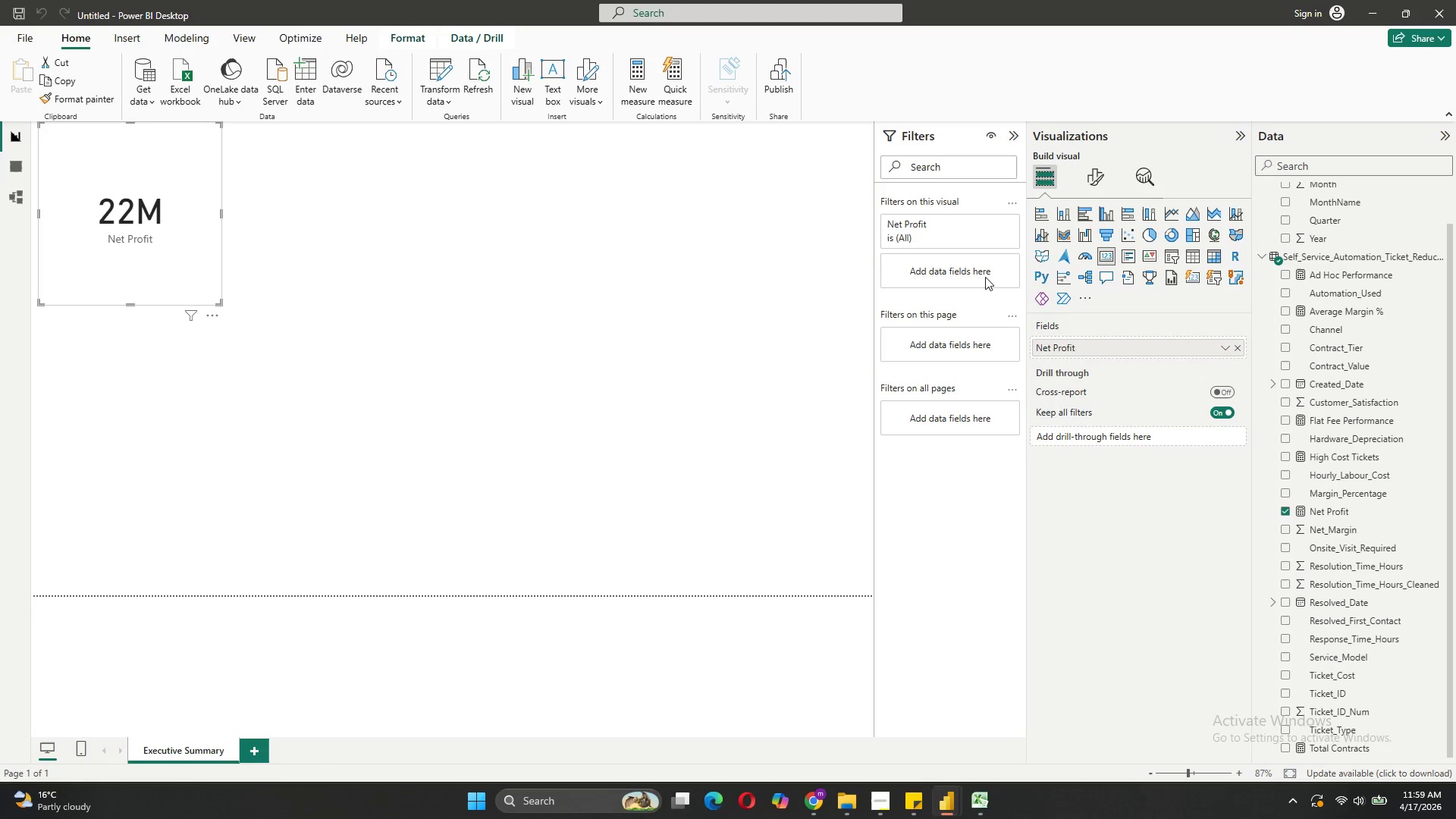 
left_click([573, 235])
 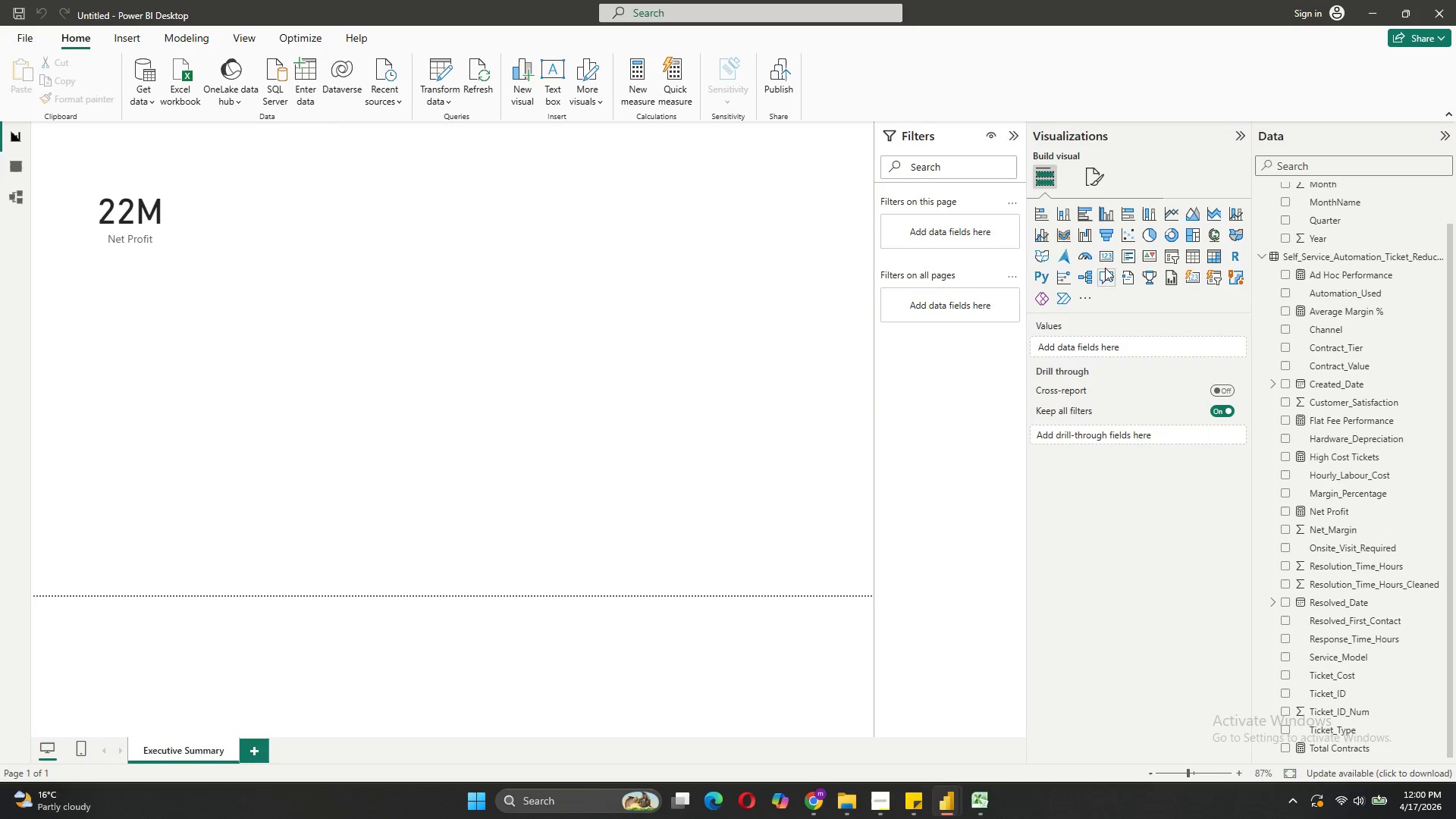 
left_click([1103, 254])
 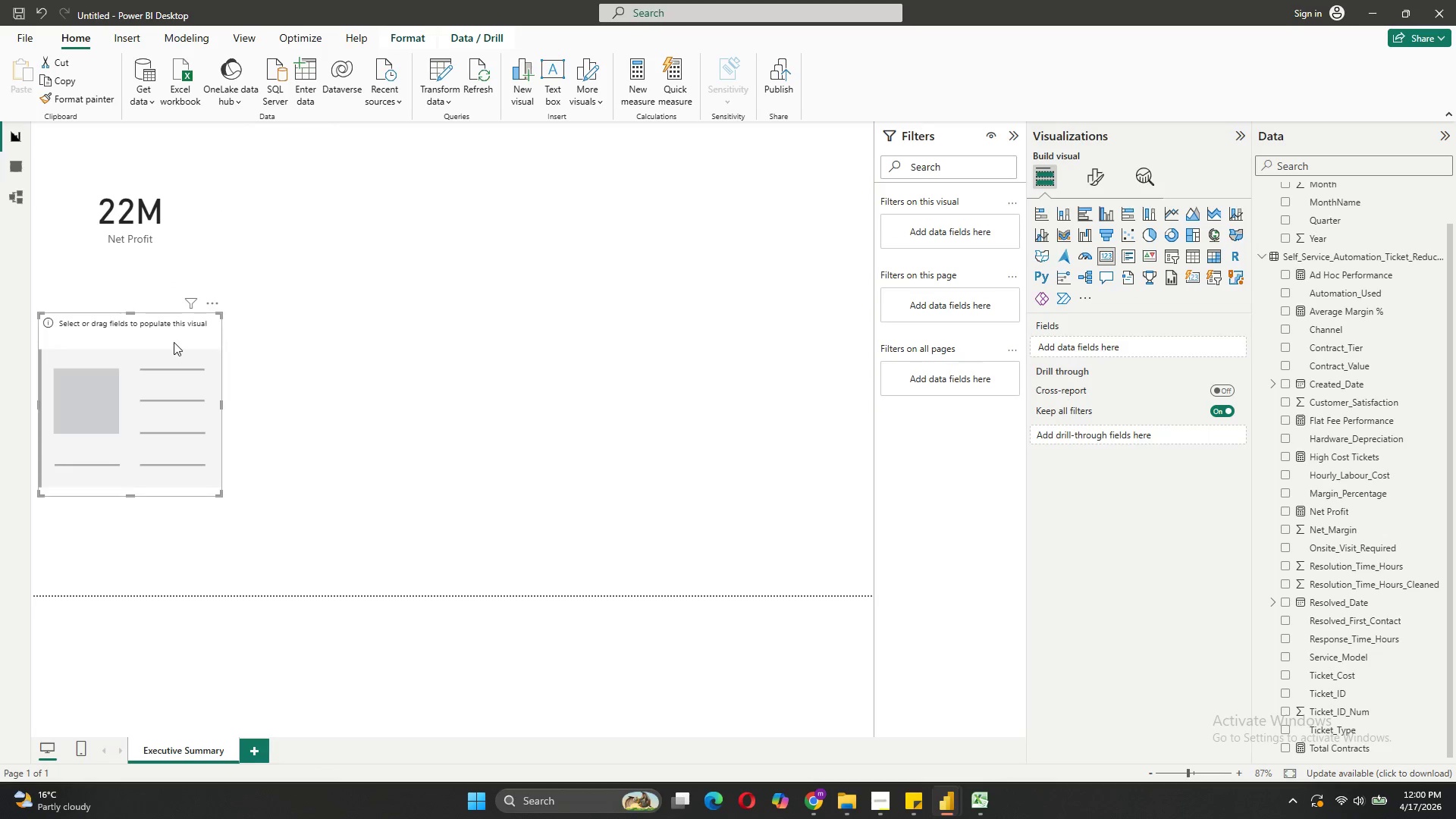 
left_click_drag(start_coordinate=[163, 340], to_coordinate=[425, 150])
 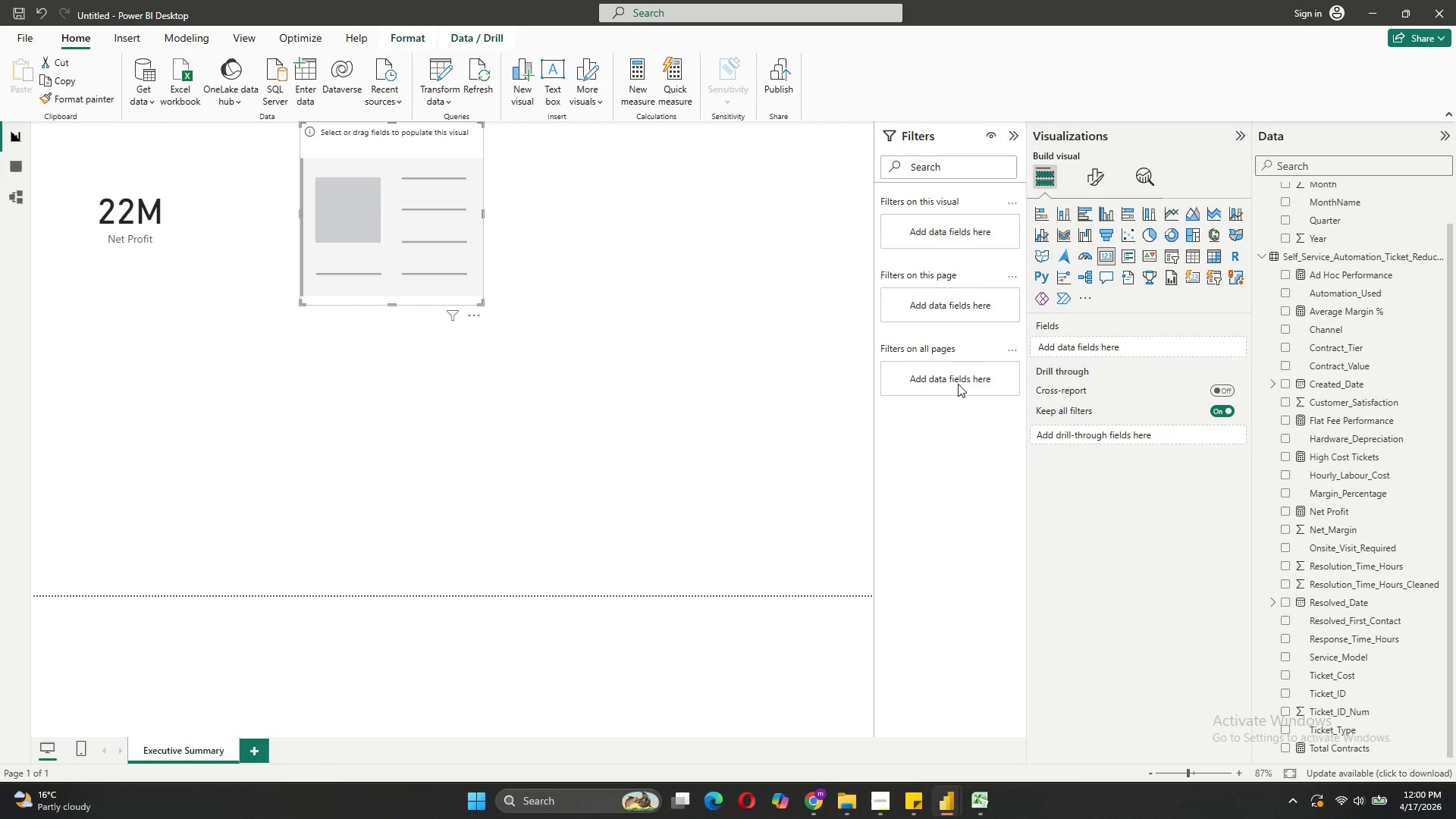 
mouse_move([1367, 499])
 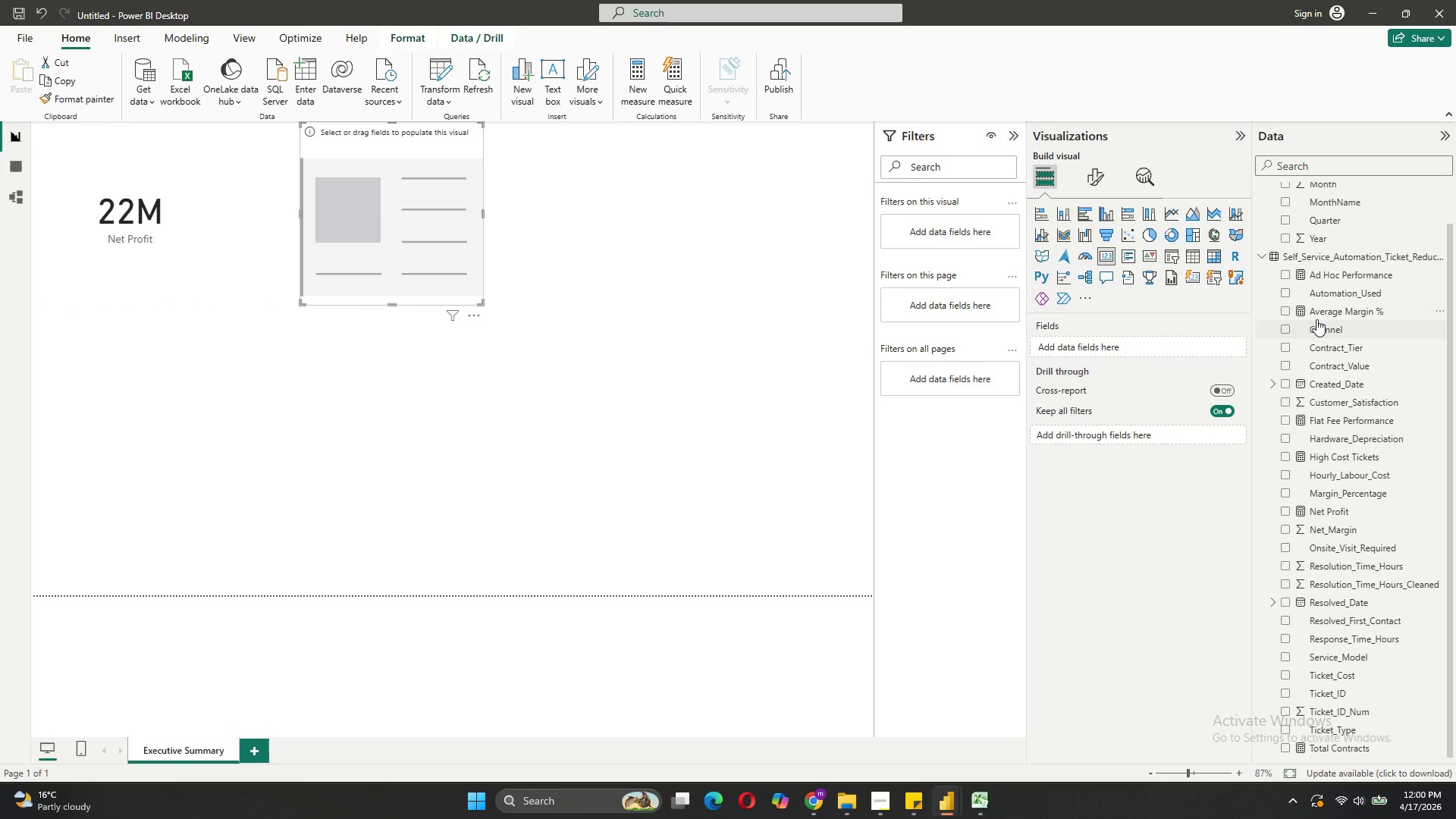 
left_click_drag(start_coordinate=[1311, 314], to_coordinate=[1122, 350])
 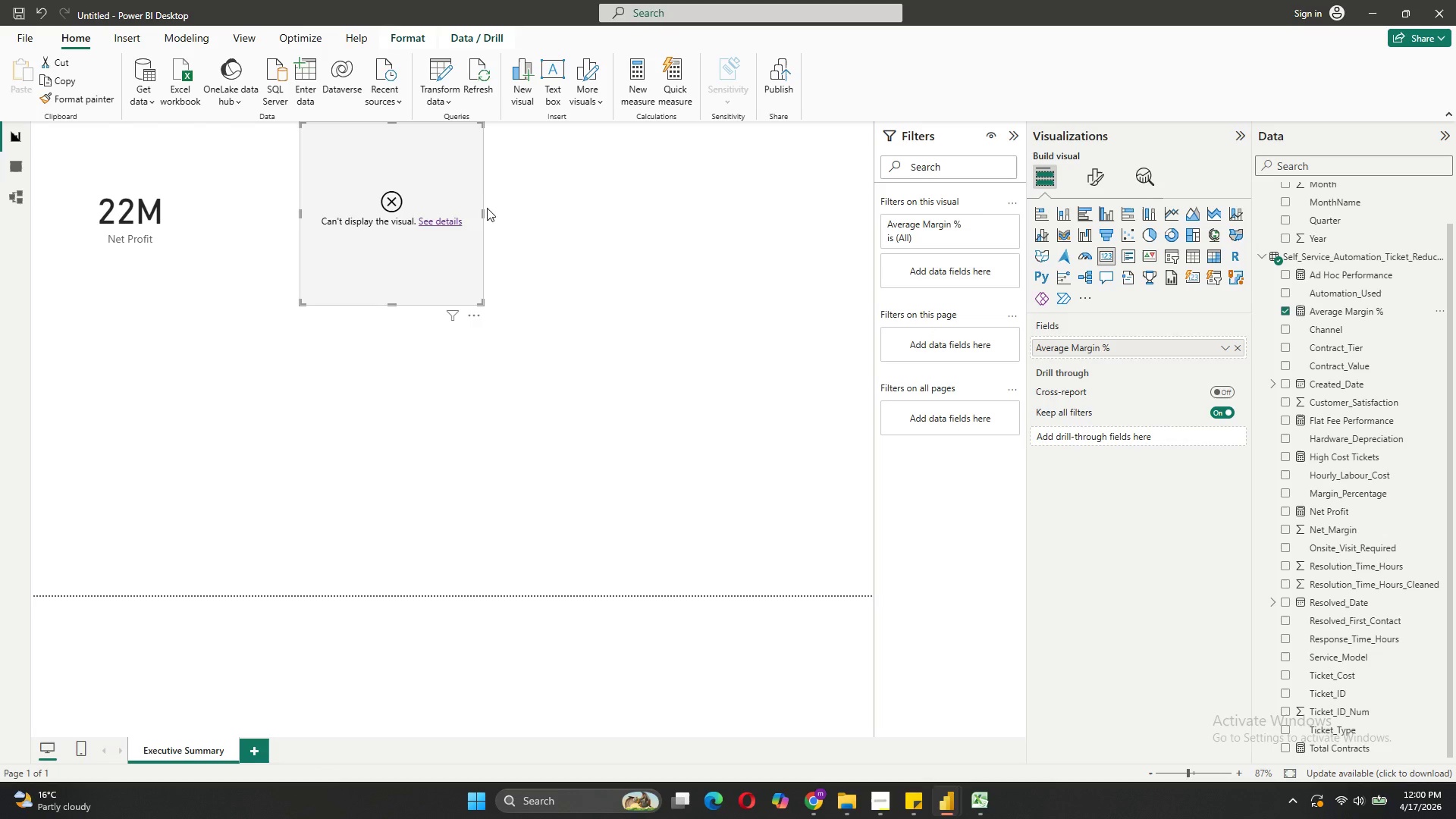 
left_click([435, 223])
 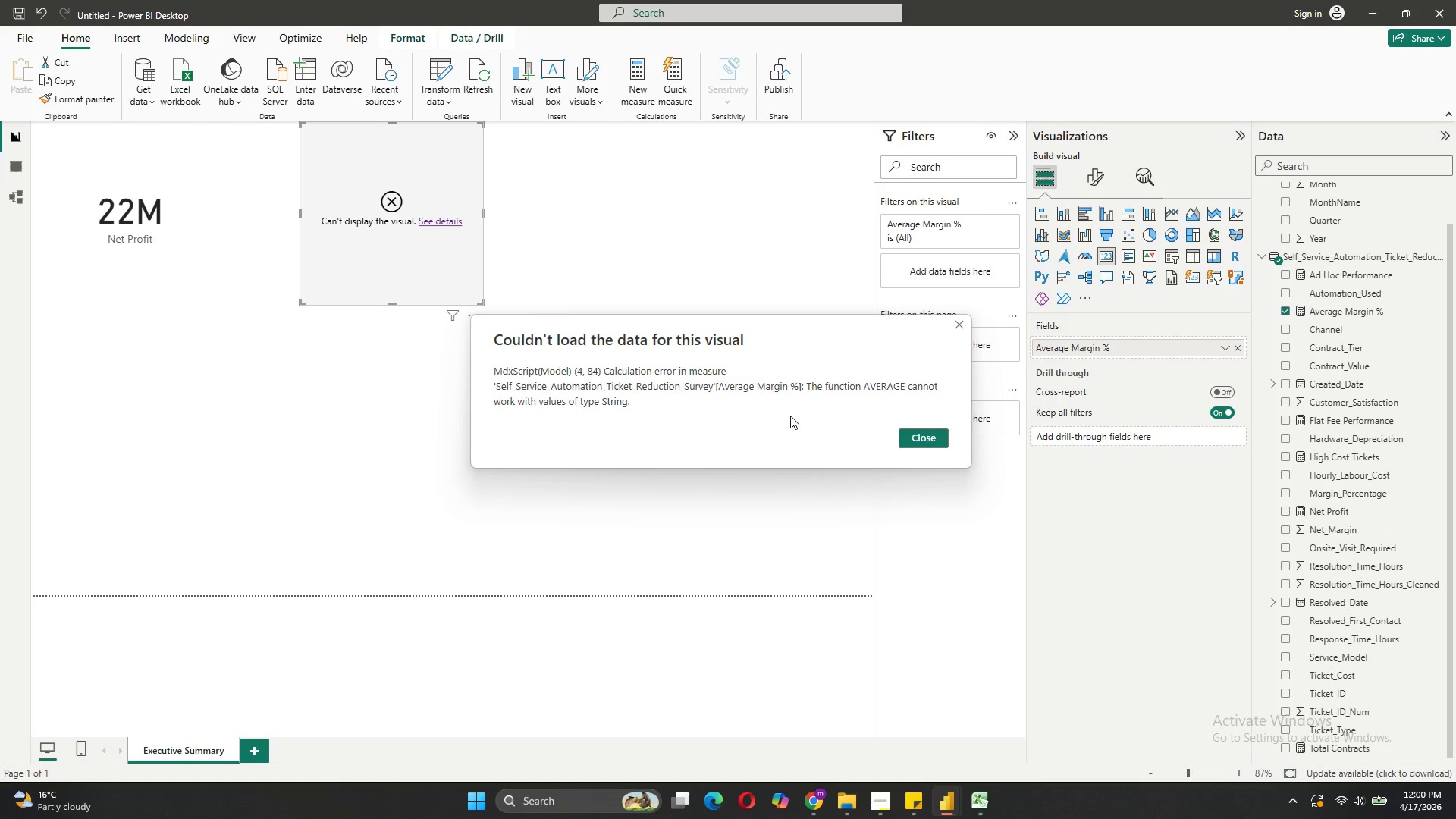 
wait(9.12)
 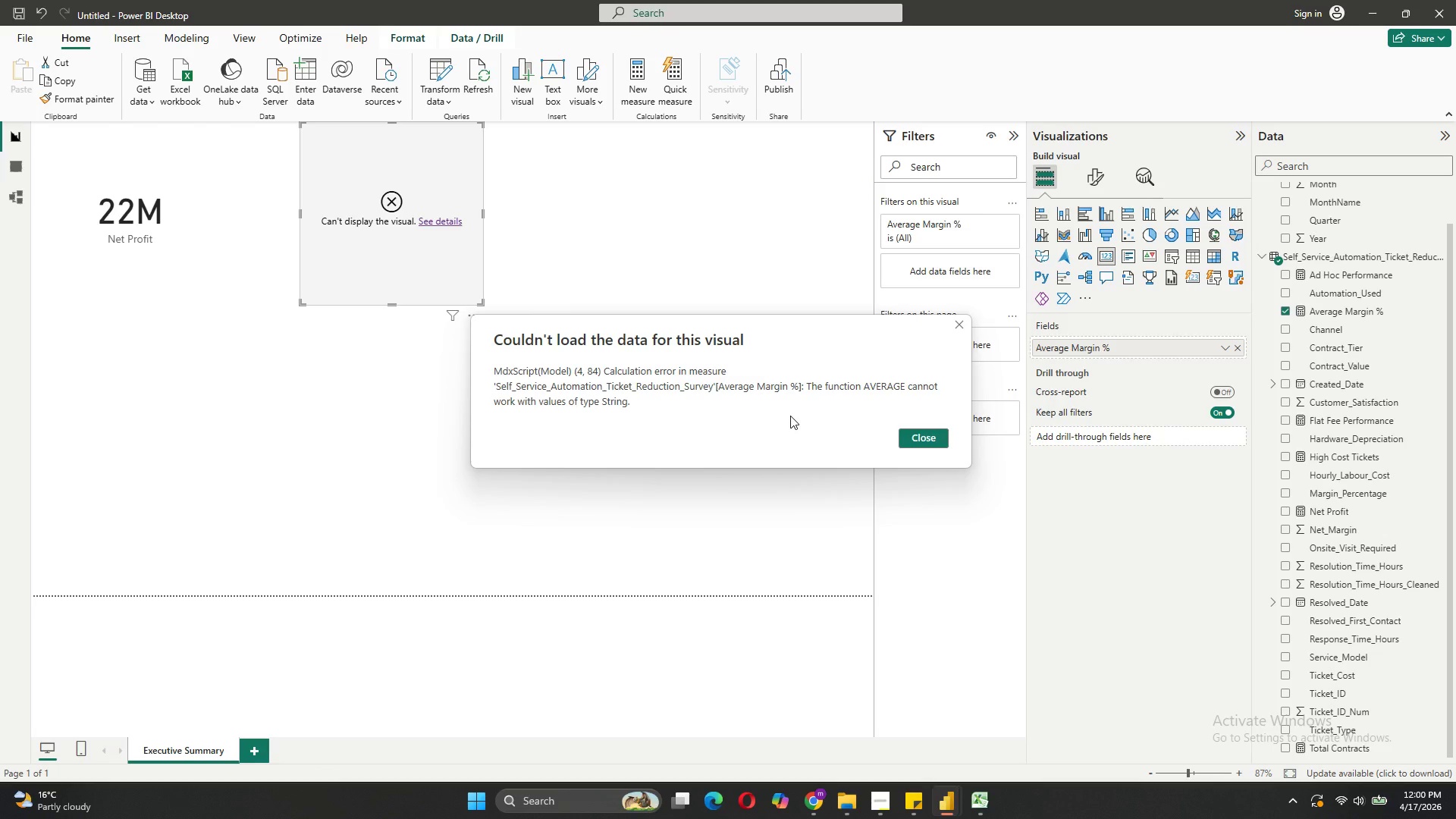 
double_click([1304, 309])
 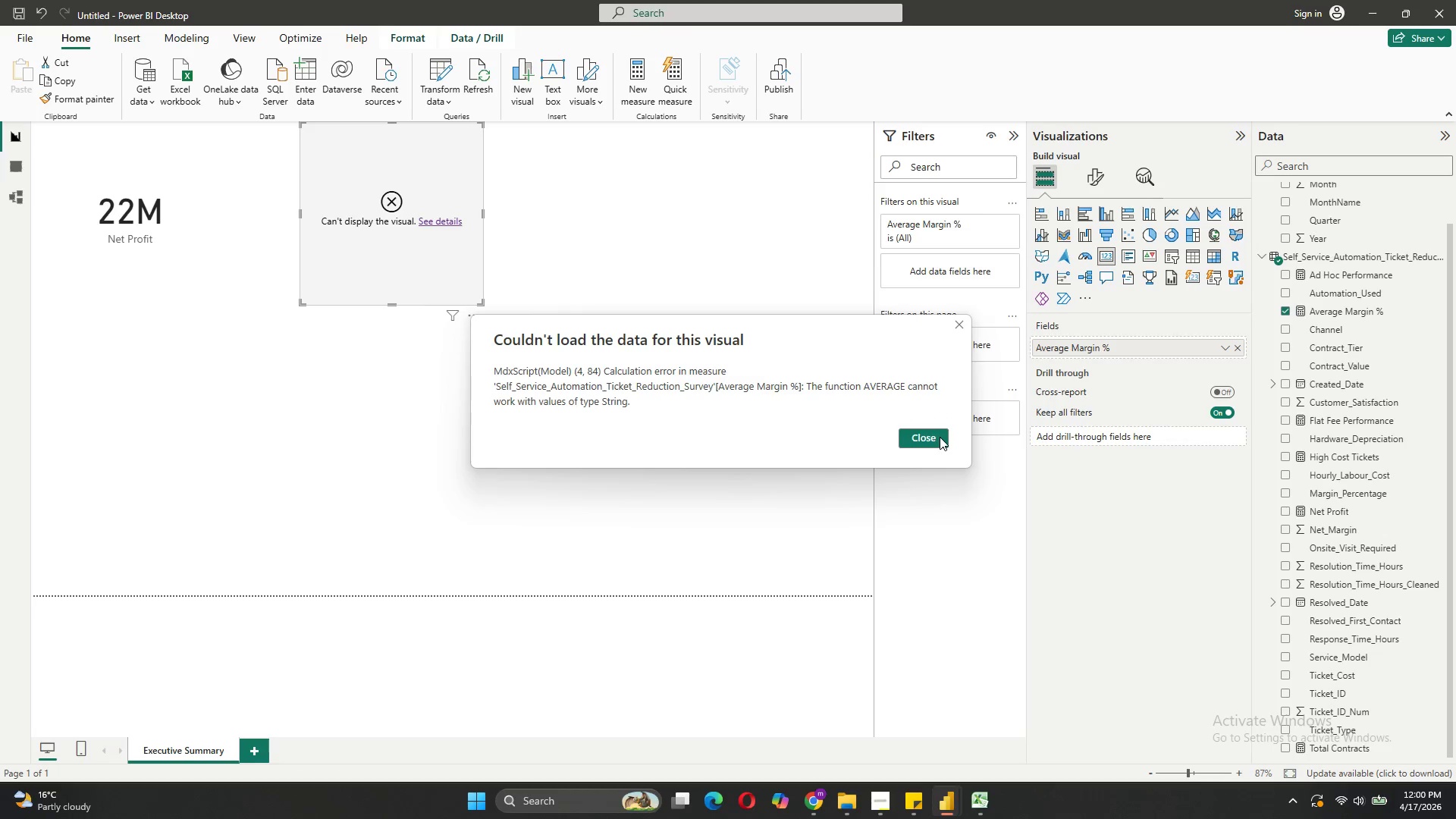 
left_click([940, 437])
 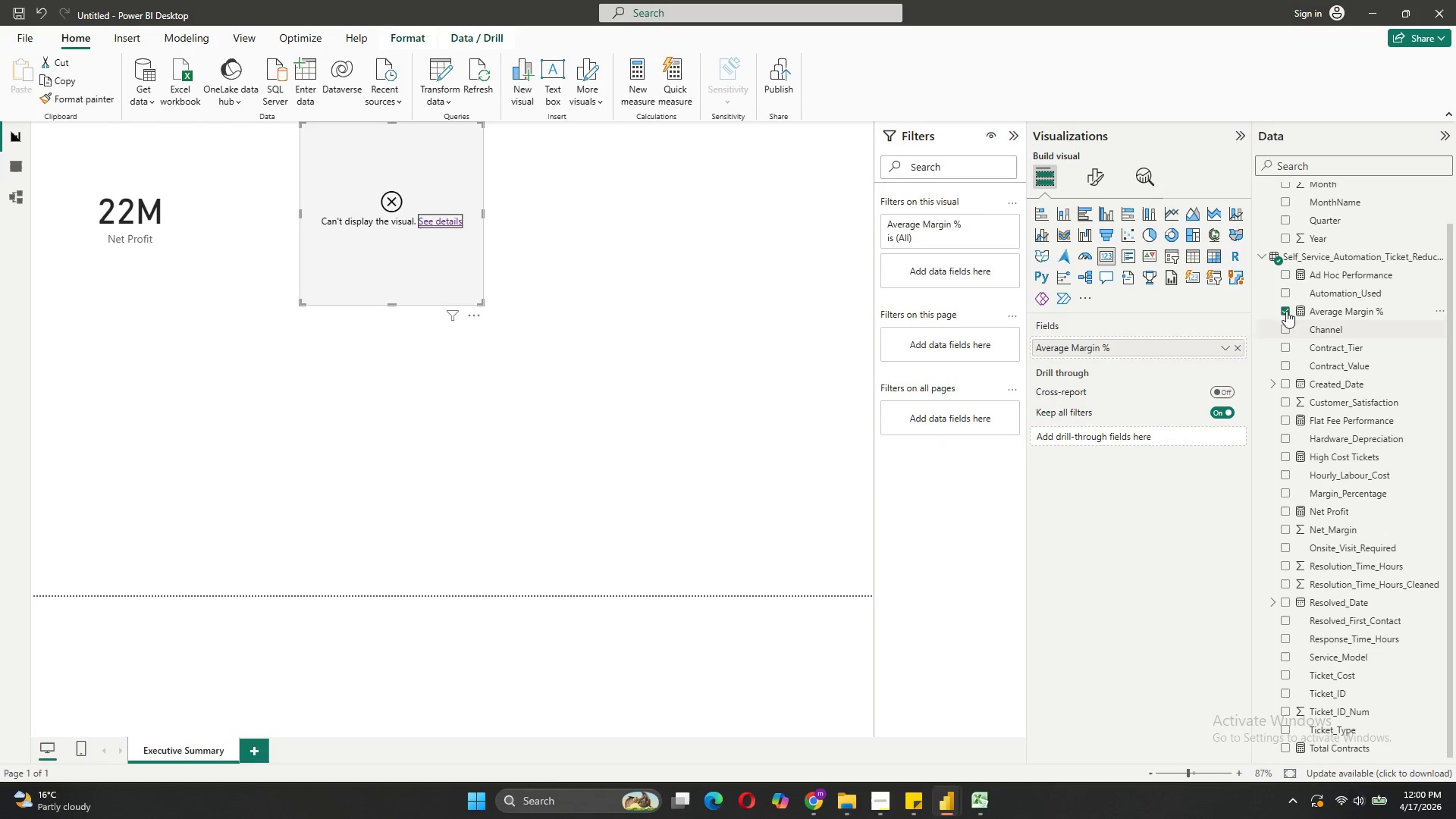 
left_click([1301, 305])
 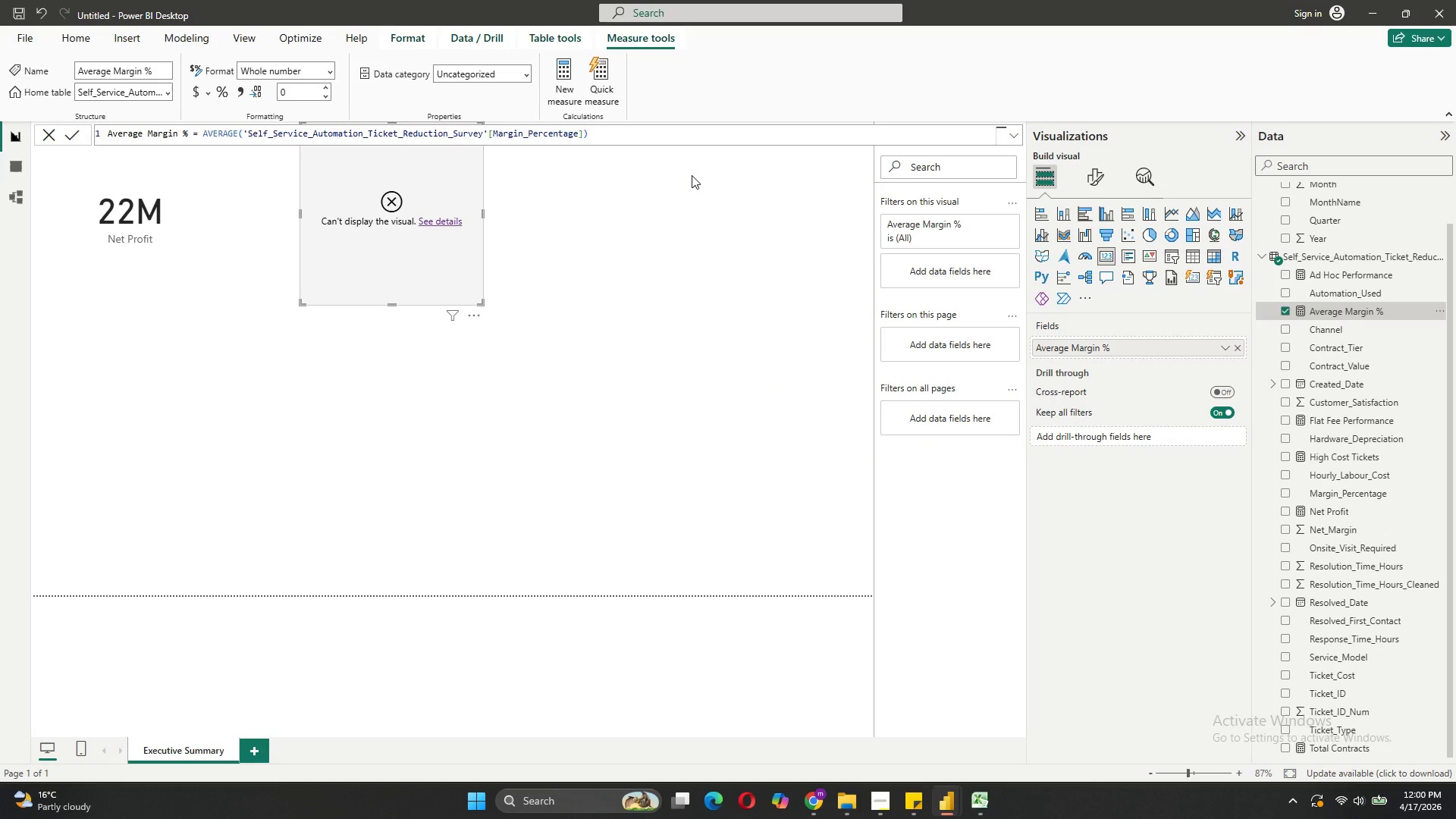 
wait(12.97)
 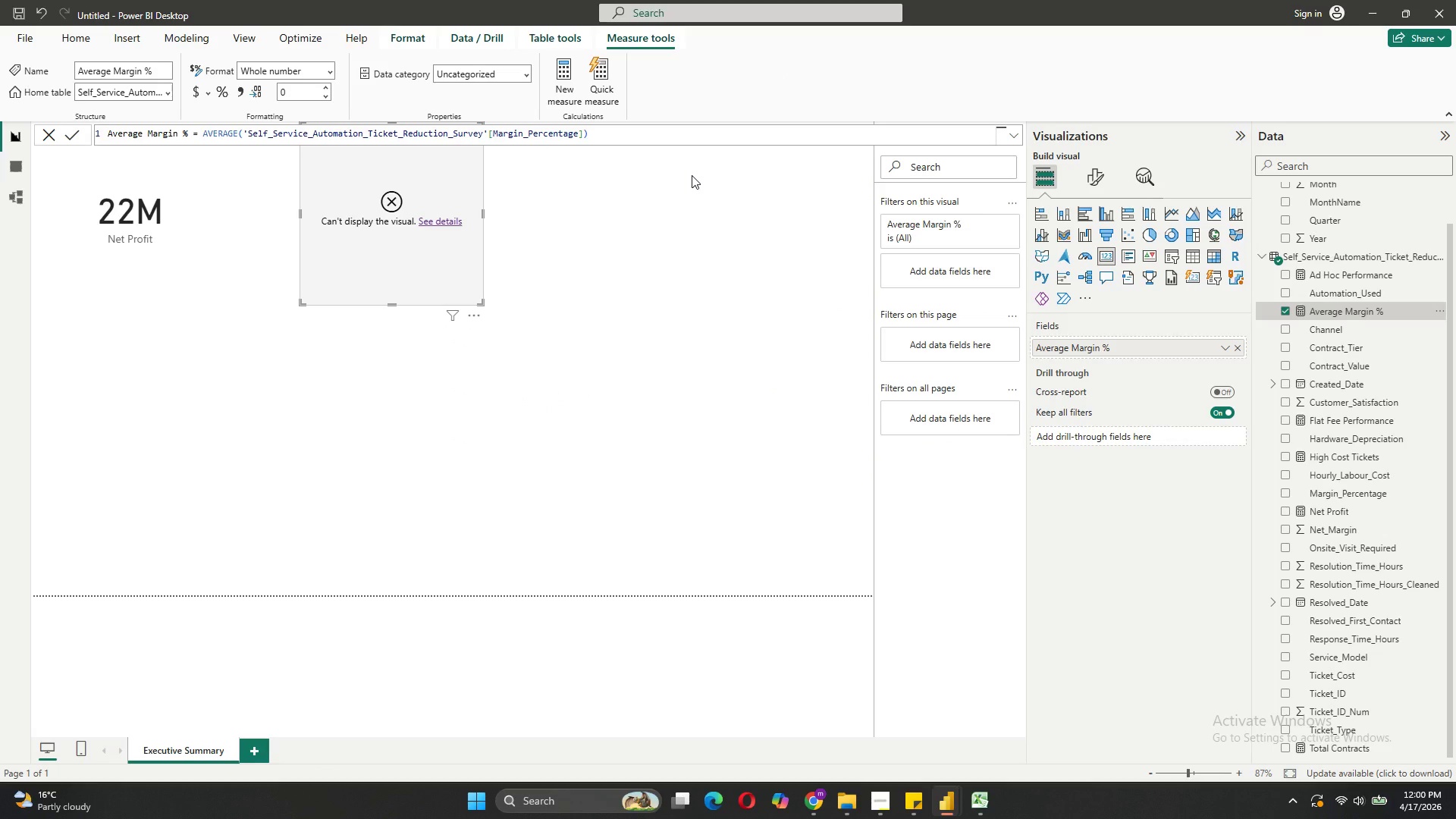 
left_click([8, 164])
 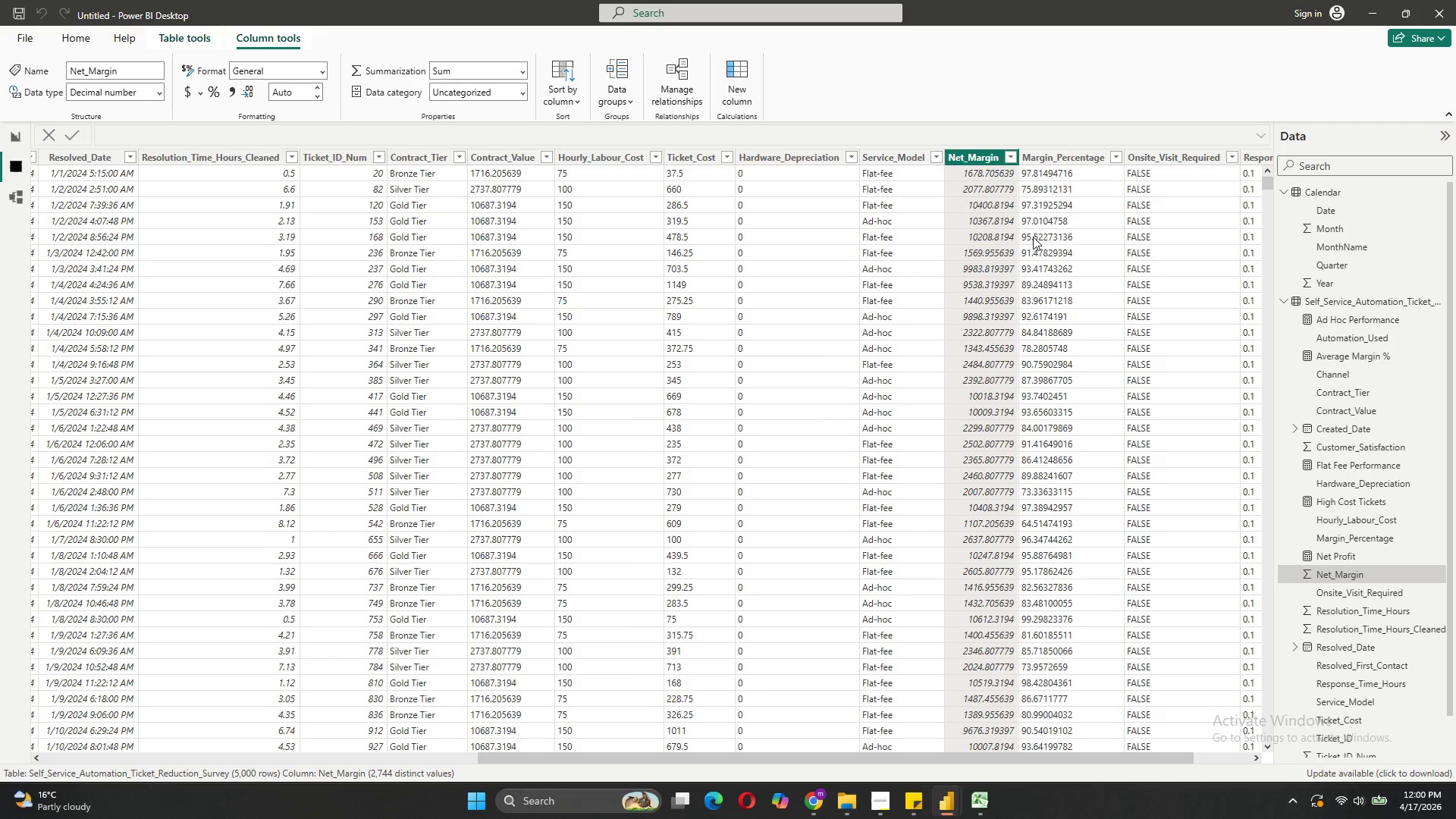 
left_click([1058, 173])
 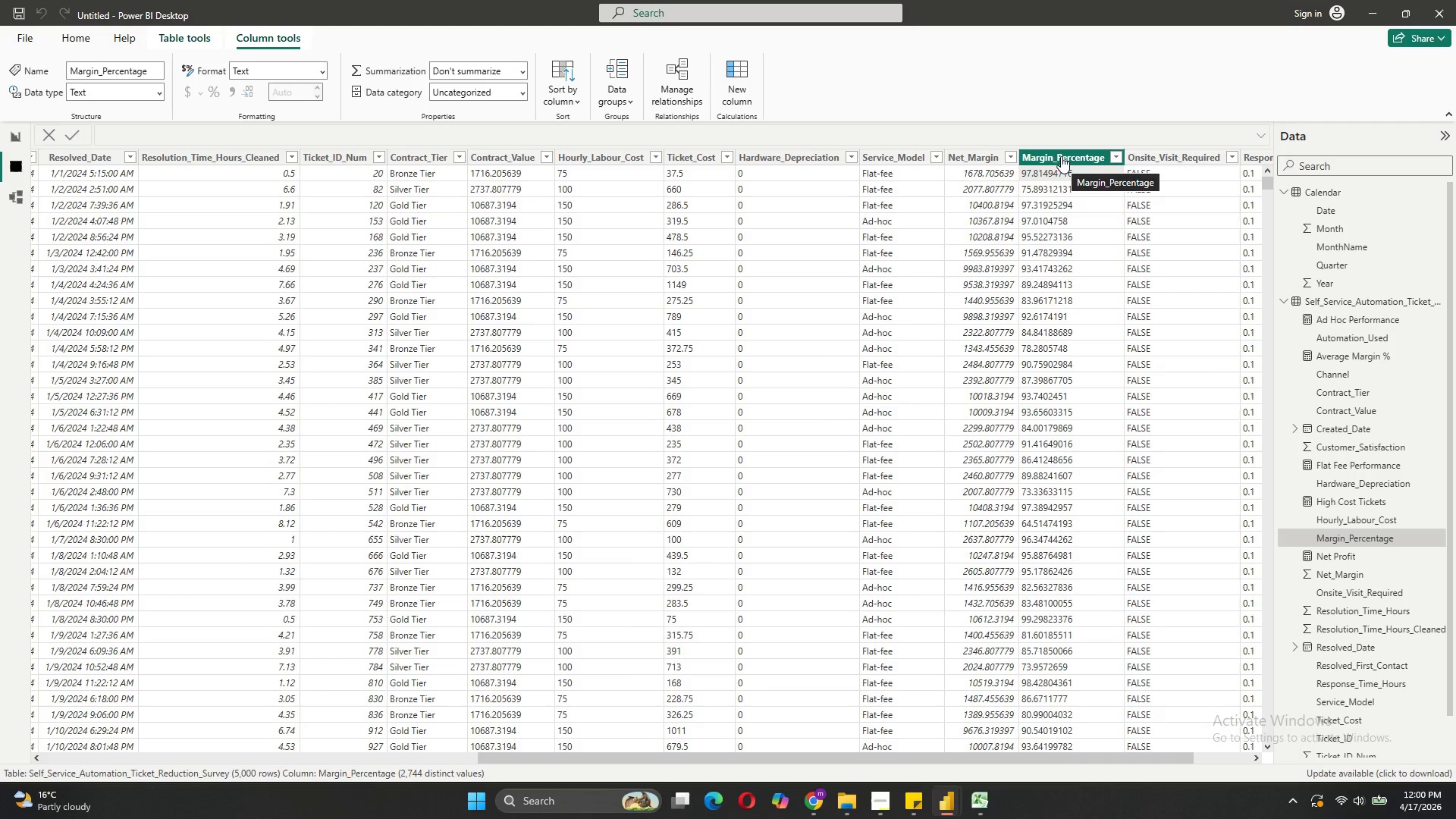 
left_click([1060, 154])
 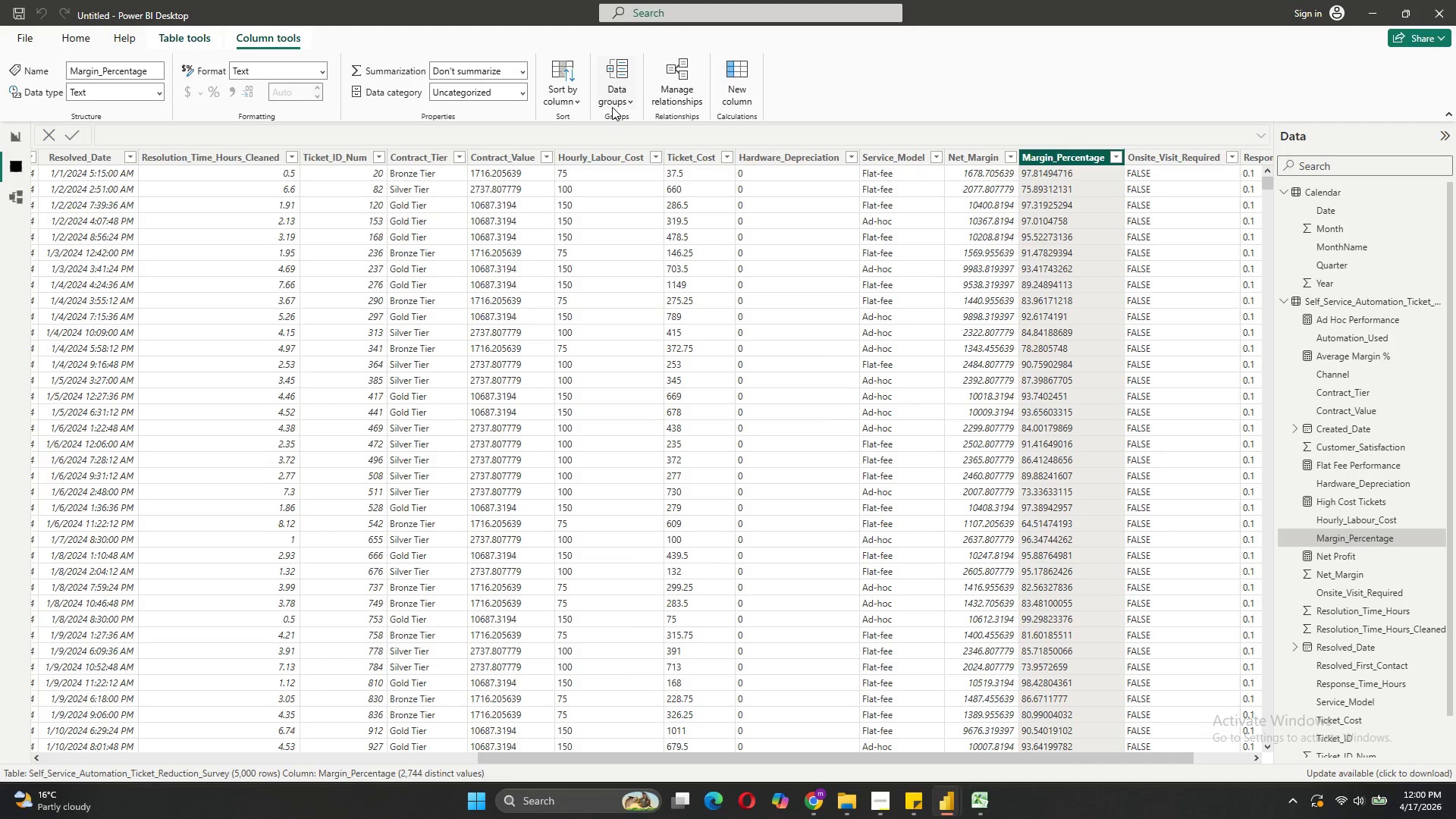 
mouse_move([395, 69])
 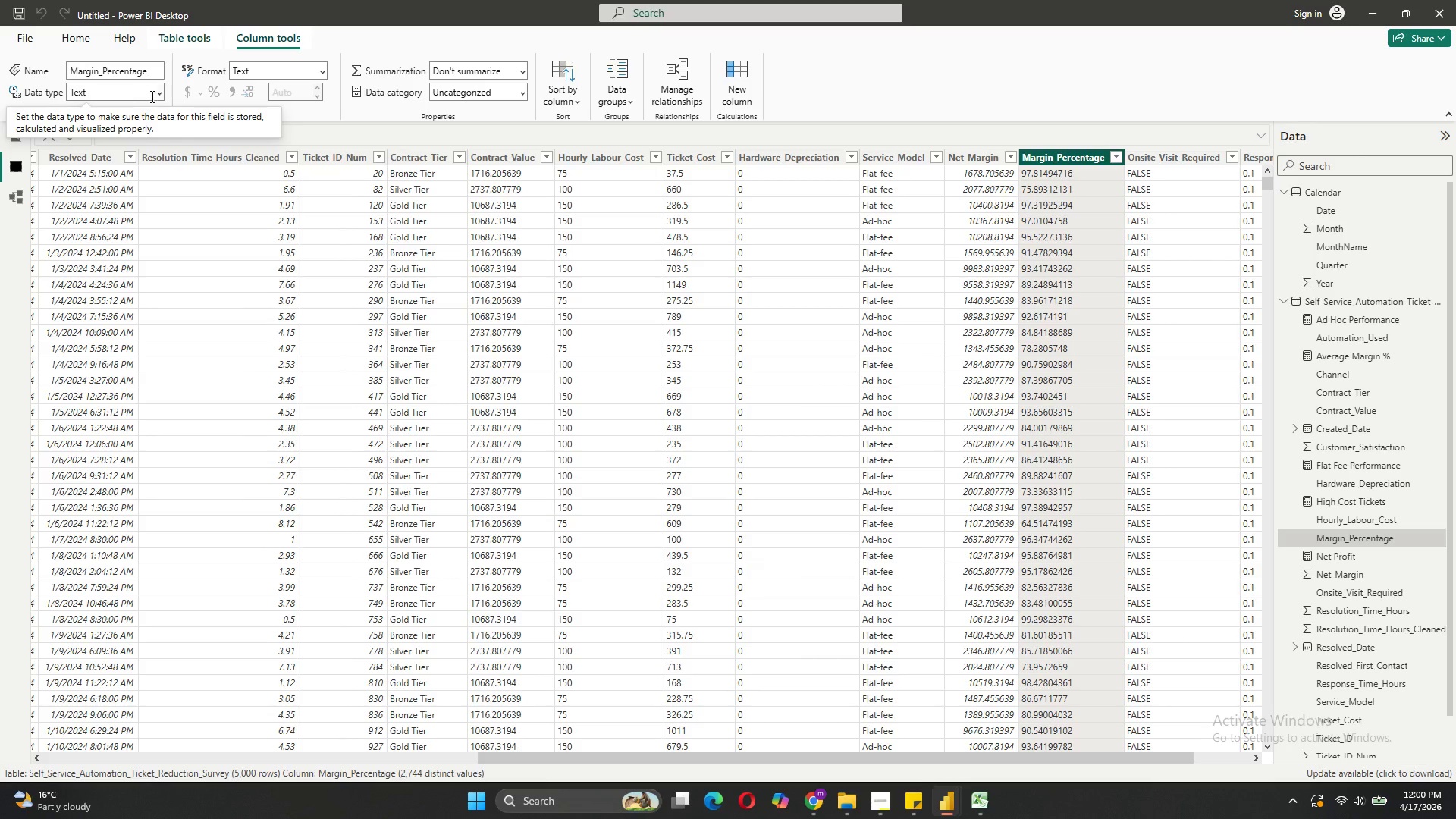 
left_click([152, 96])
 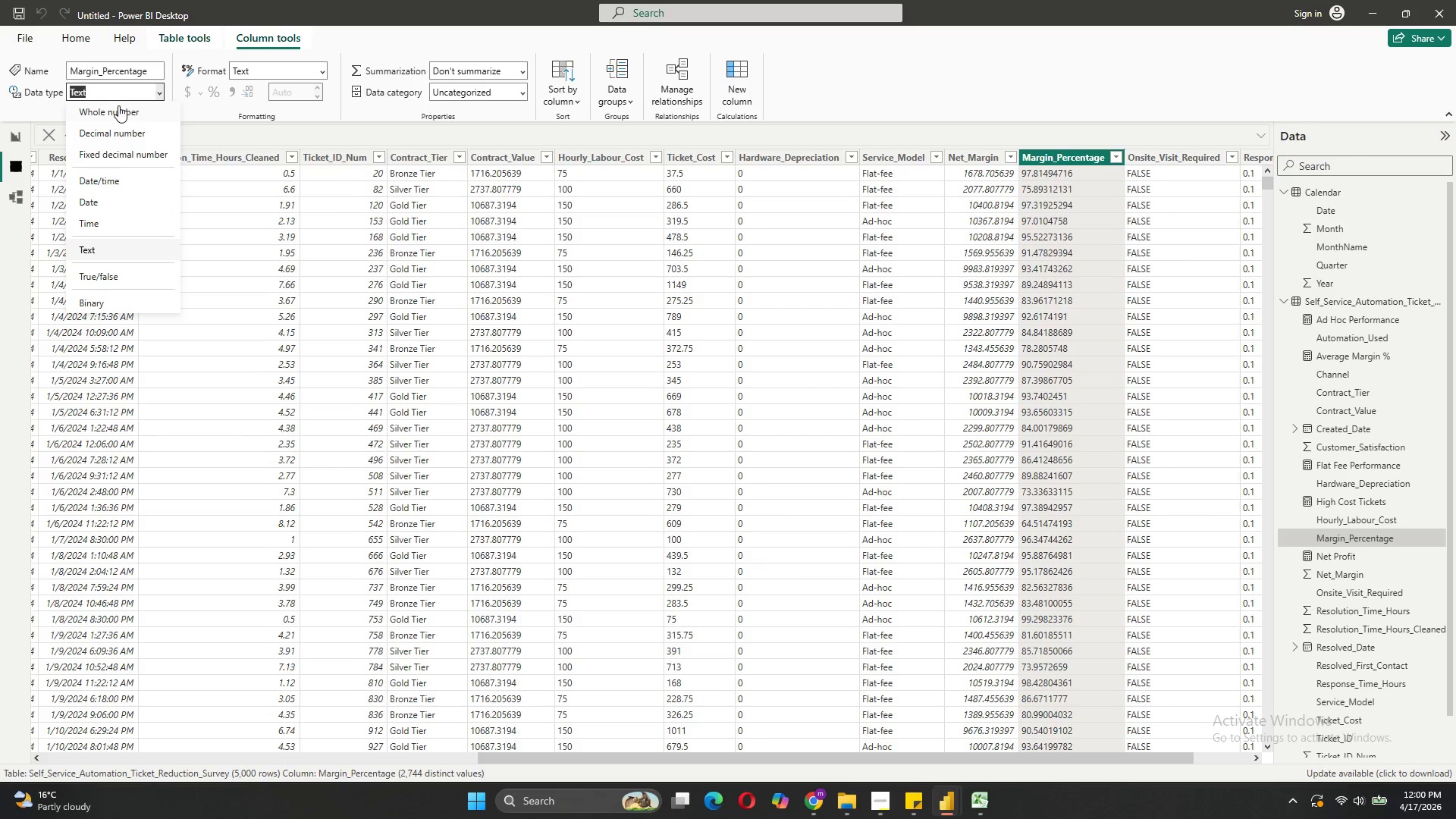 
left_click([118, 105])
 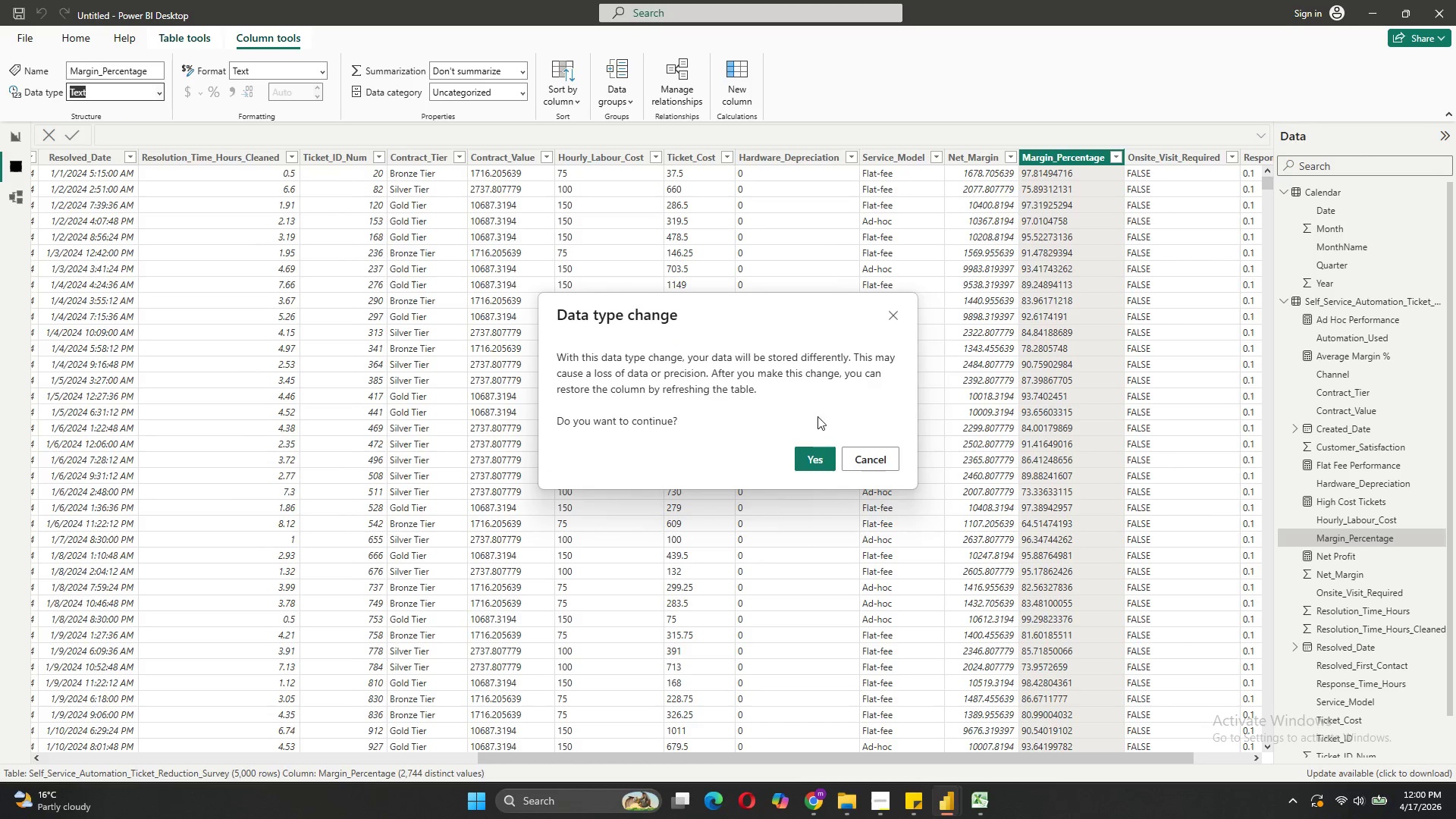 
left_click([811, 457])
 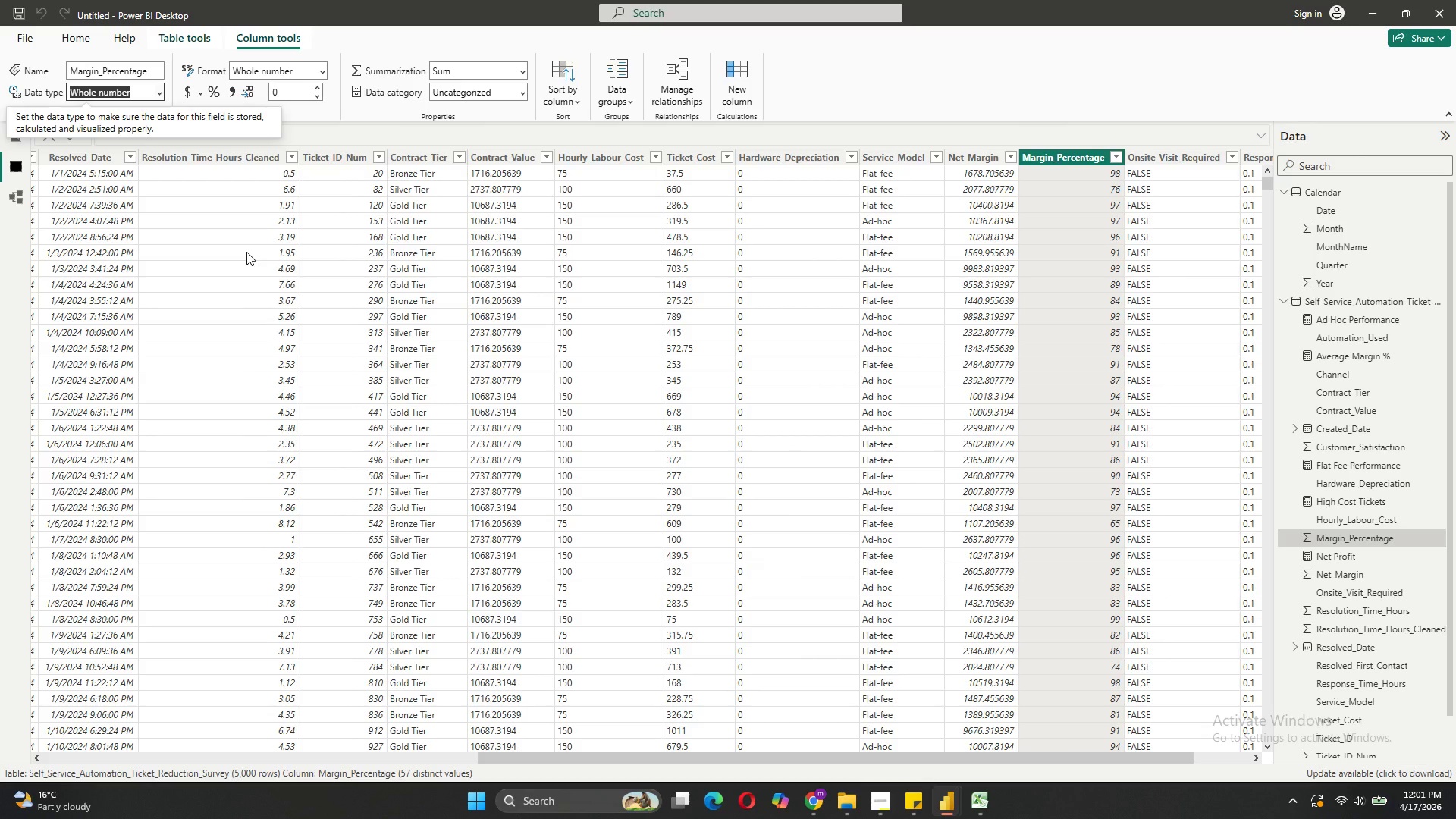 
wait(6.44)
 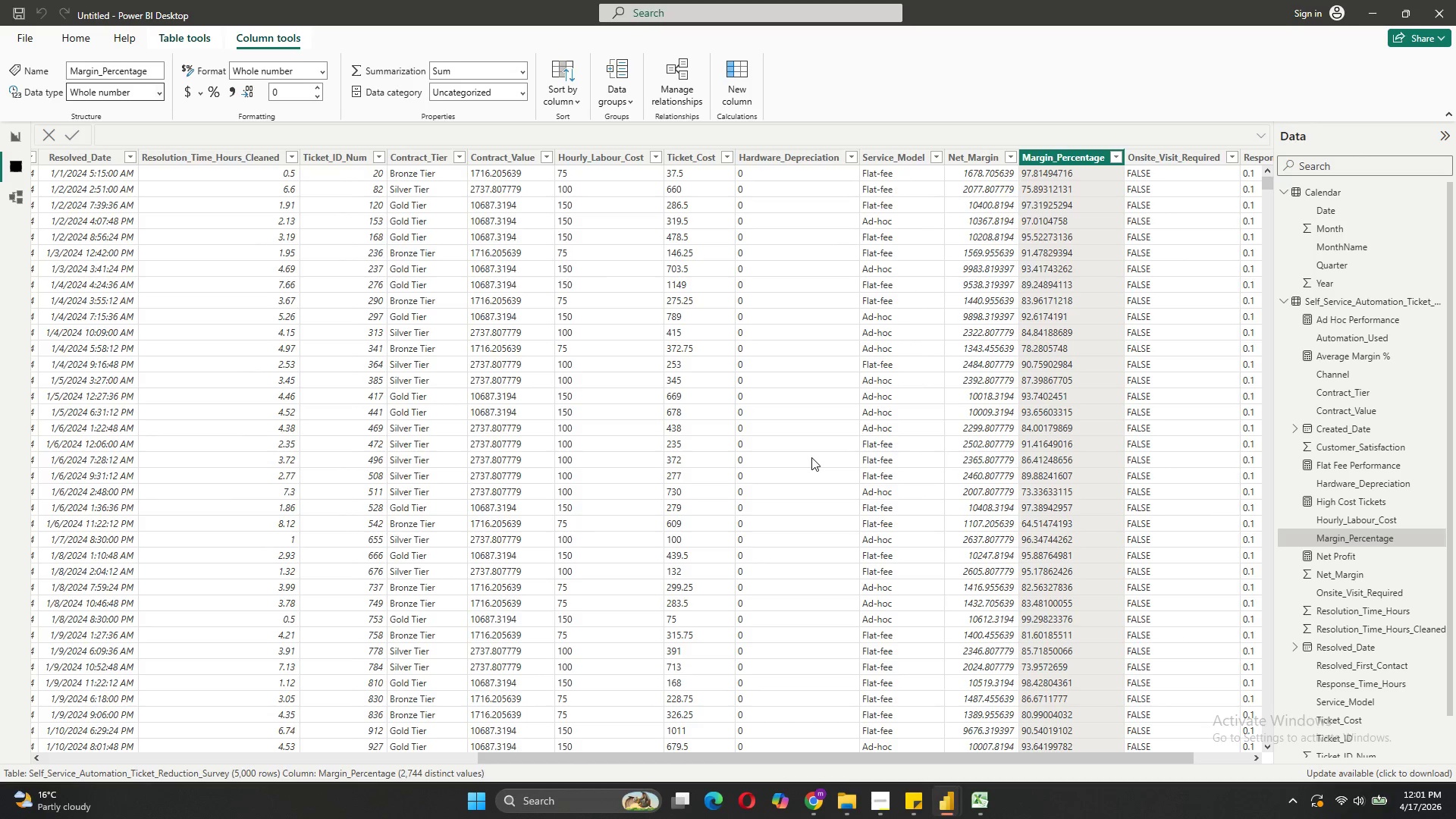 
left_click([14, 144])
 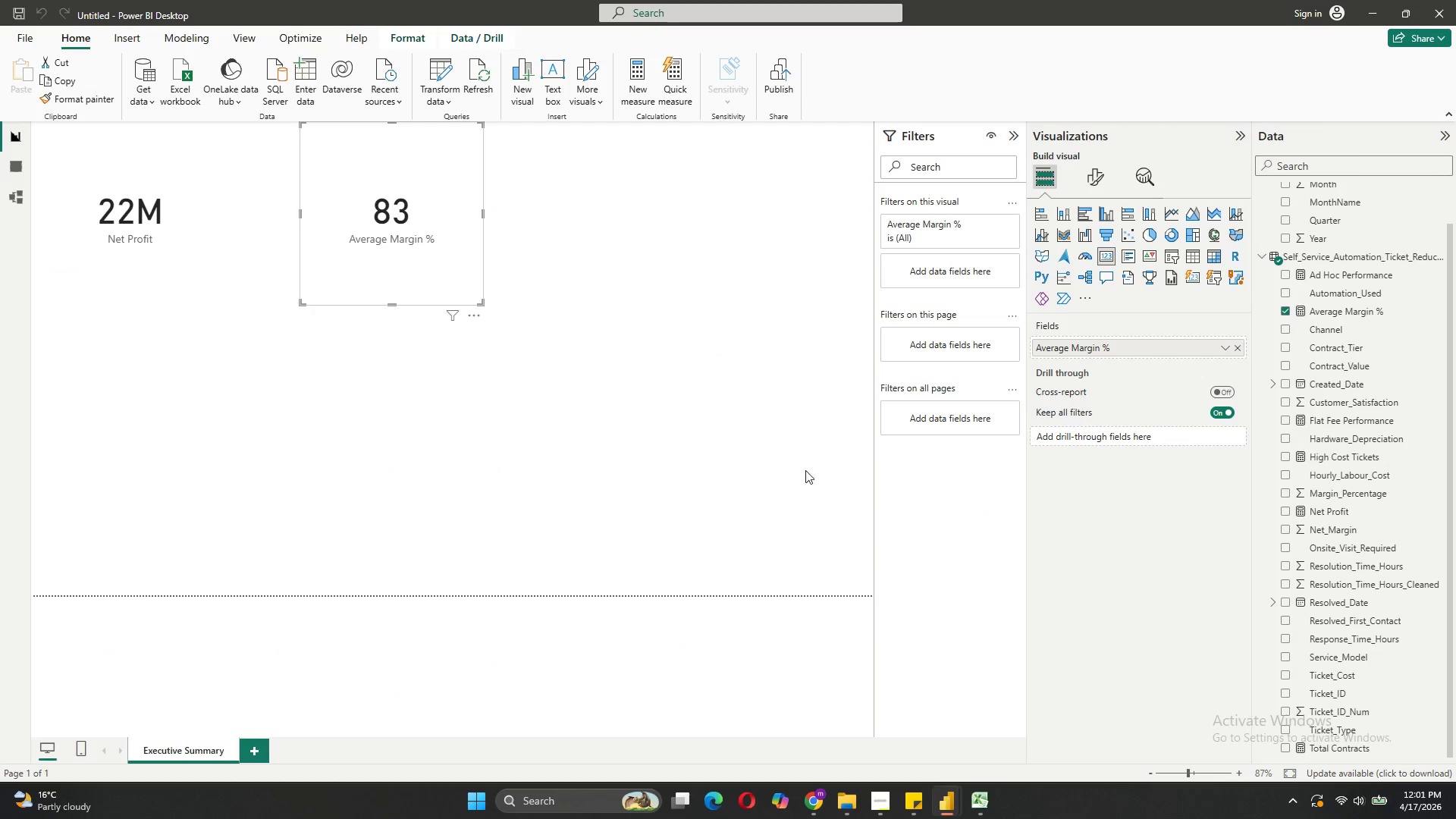 
wait(7.36)
 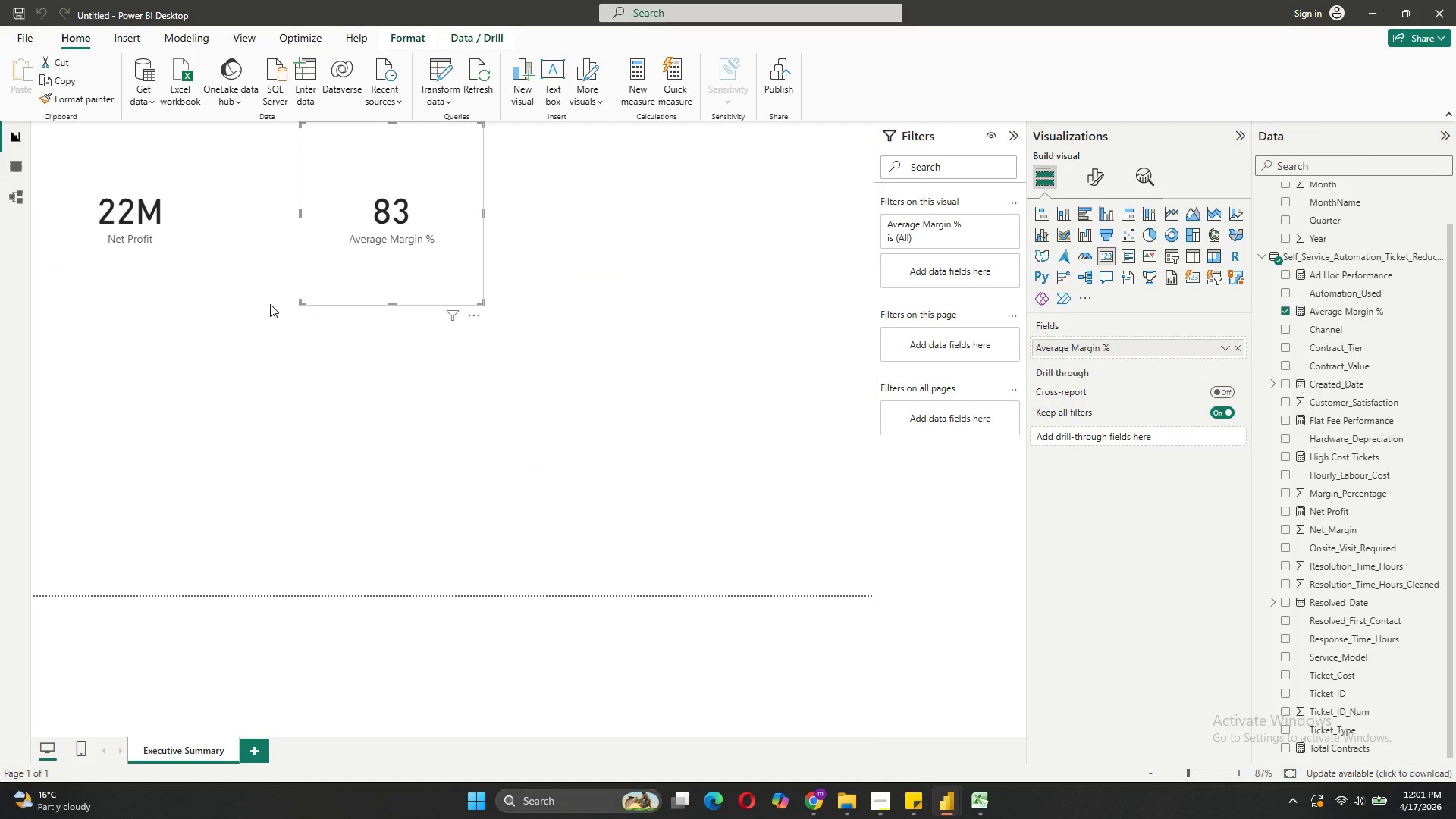 
left_click([568, 255])
 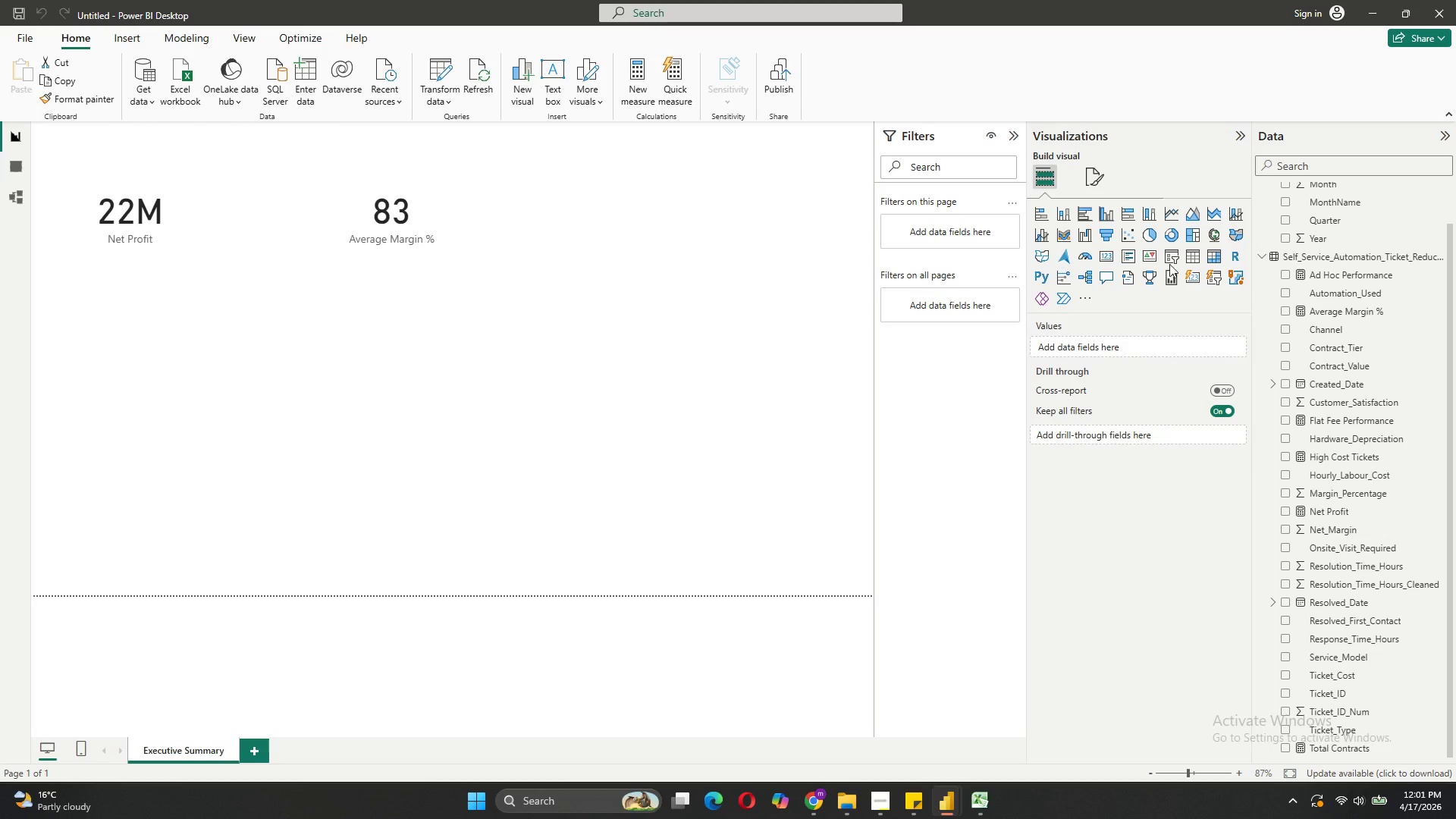 
wait(7.44)
 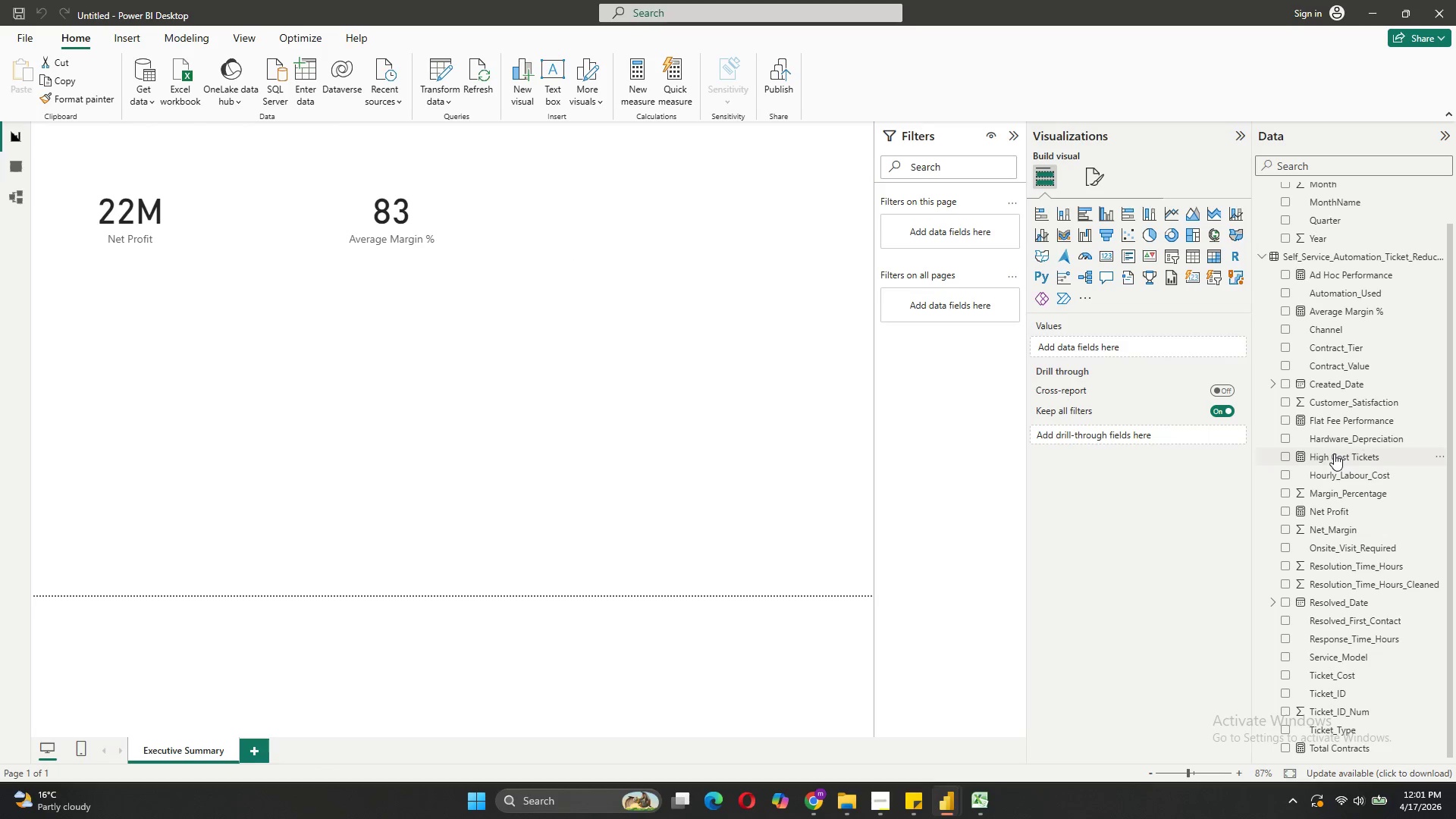 
left_click([1197, 275])
 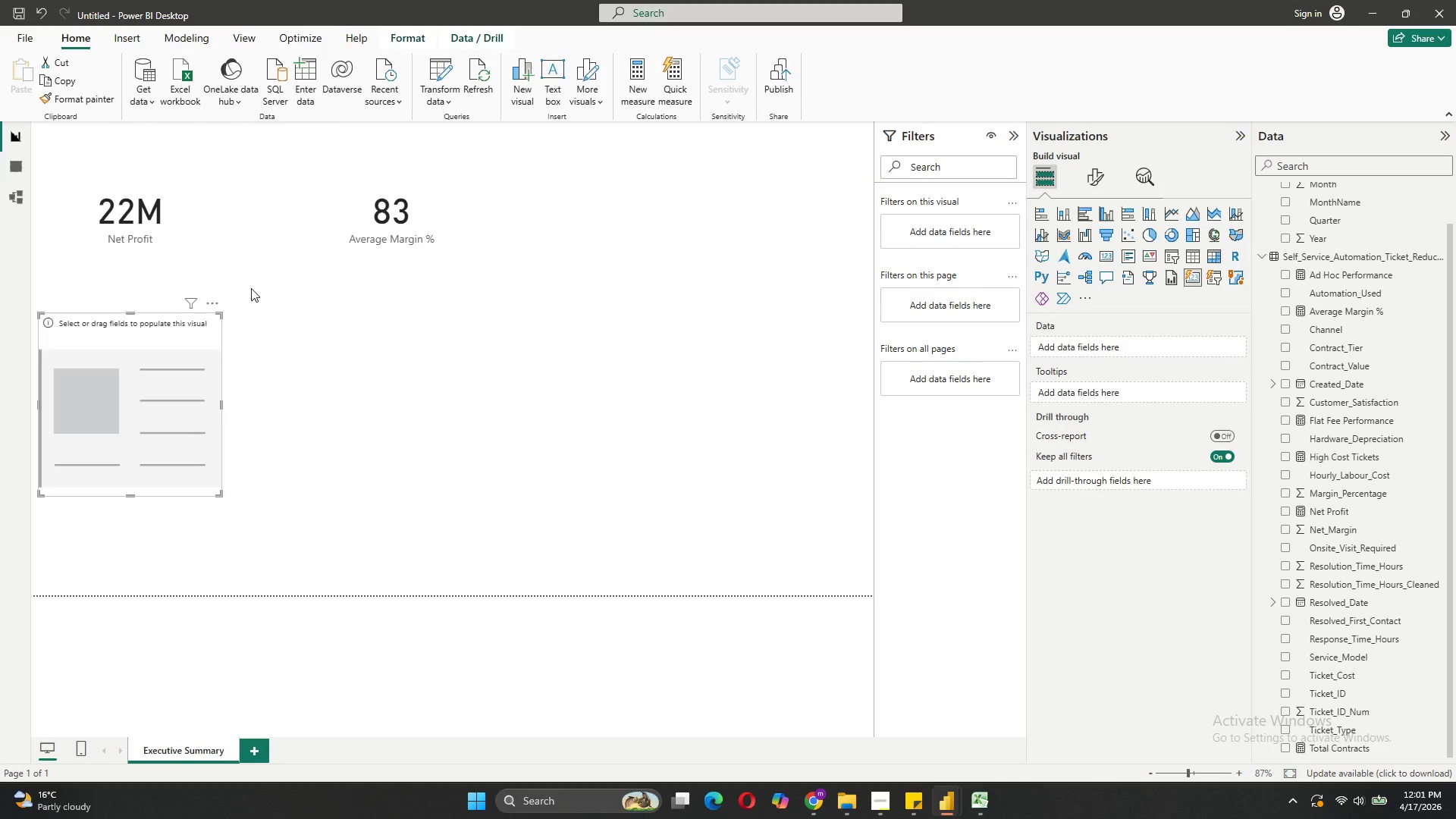 
left_click([223, 300])
 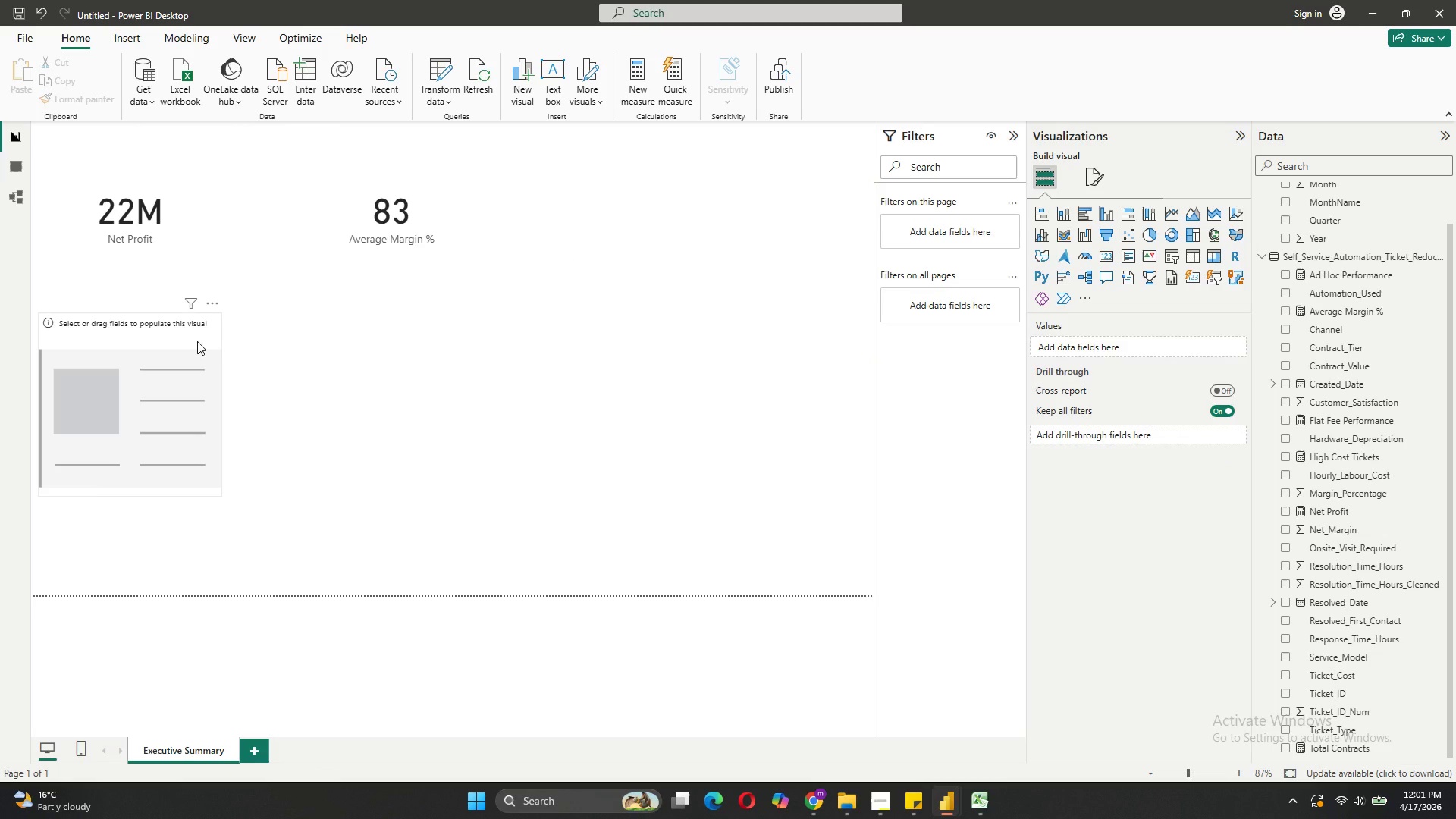 
left_click([197, 341])
 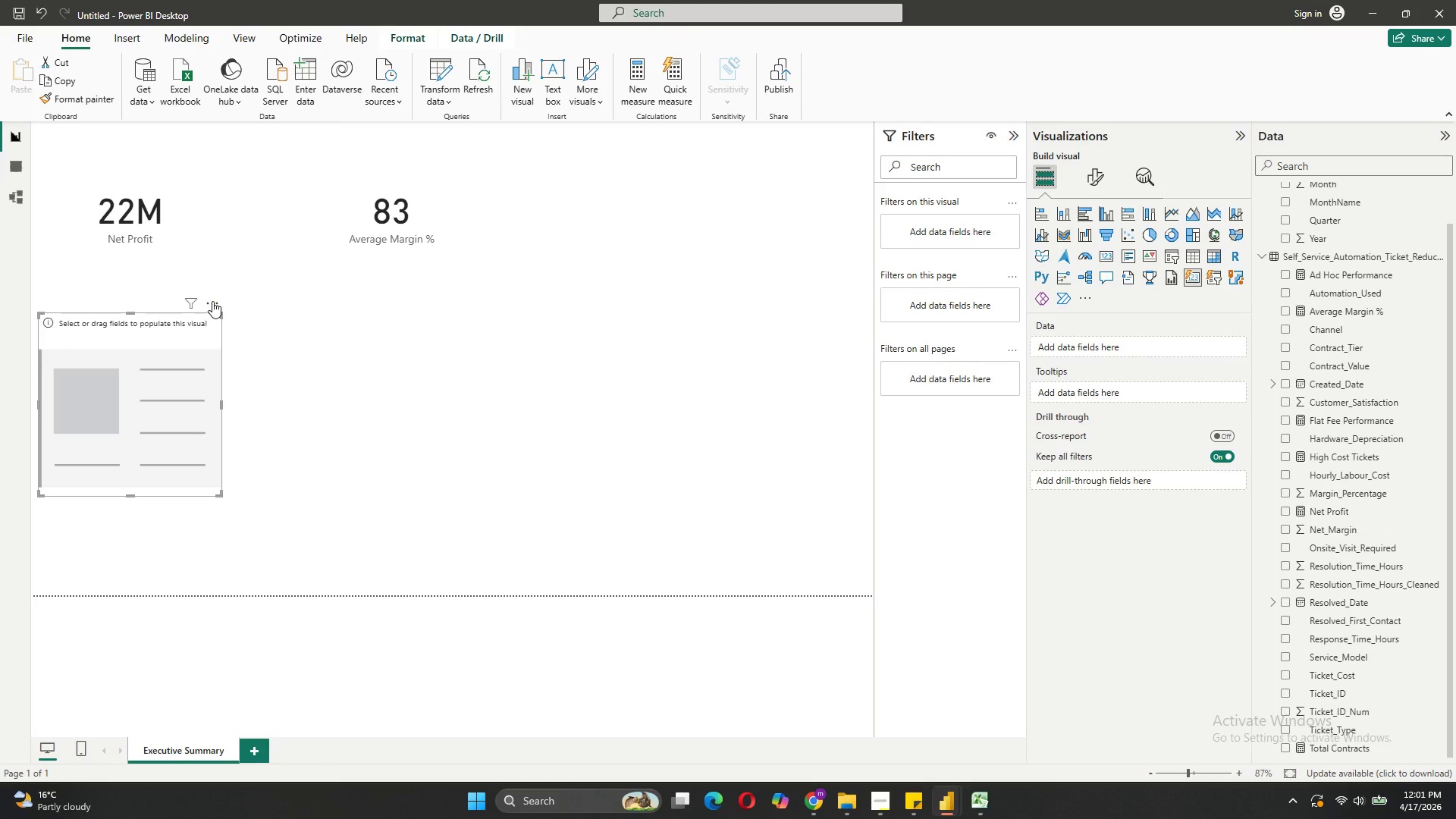 
left_click([212, 301])
 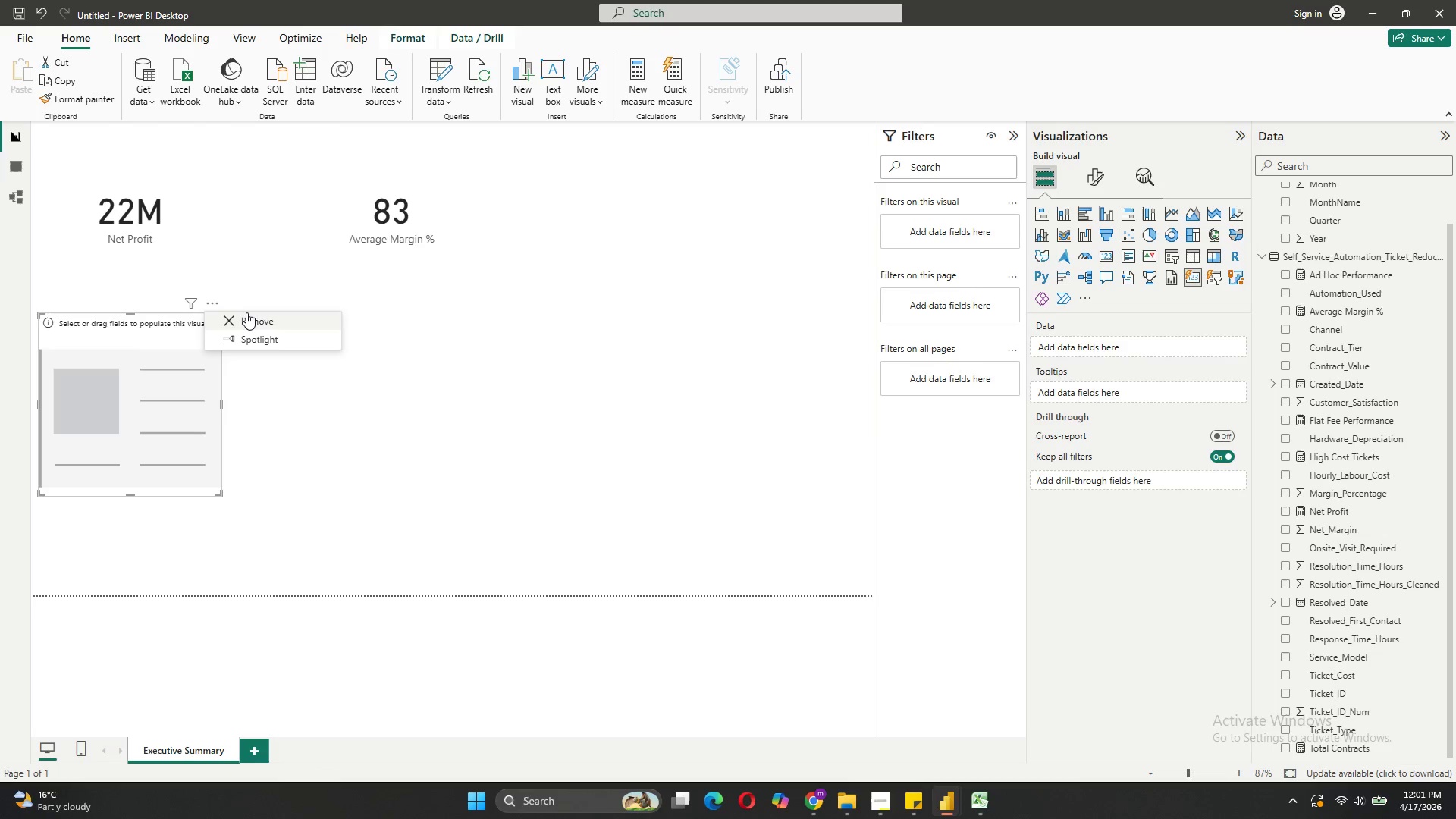 
left_click([247, 313])
 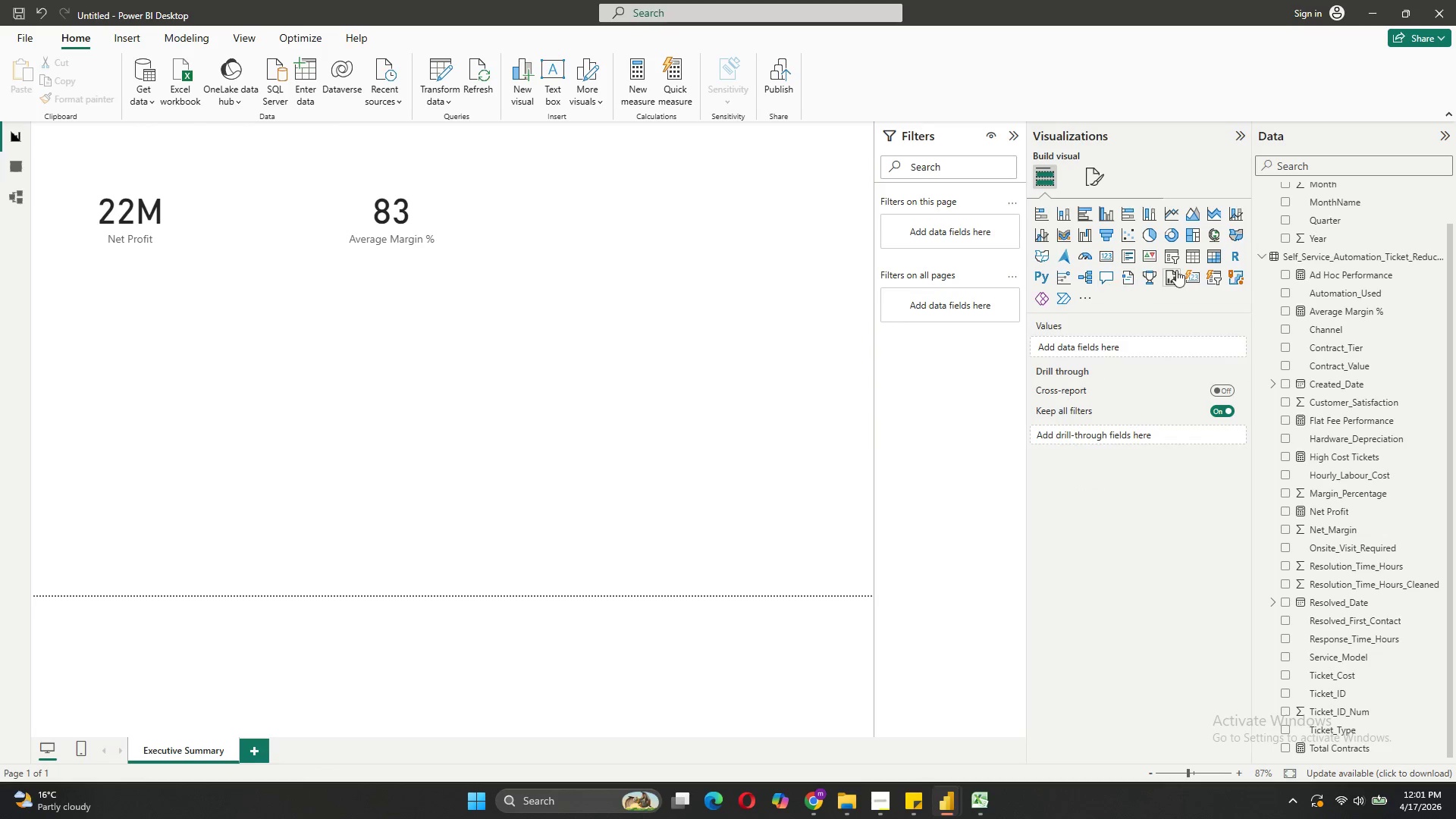 
left_click([1147, 259])
 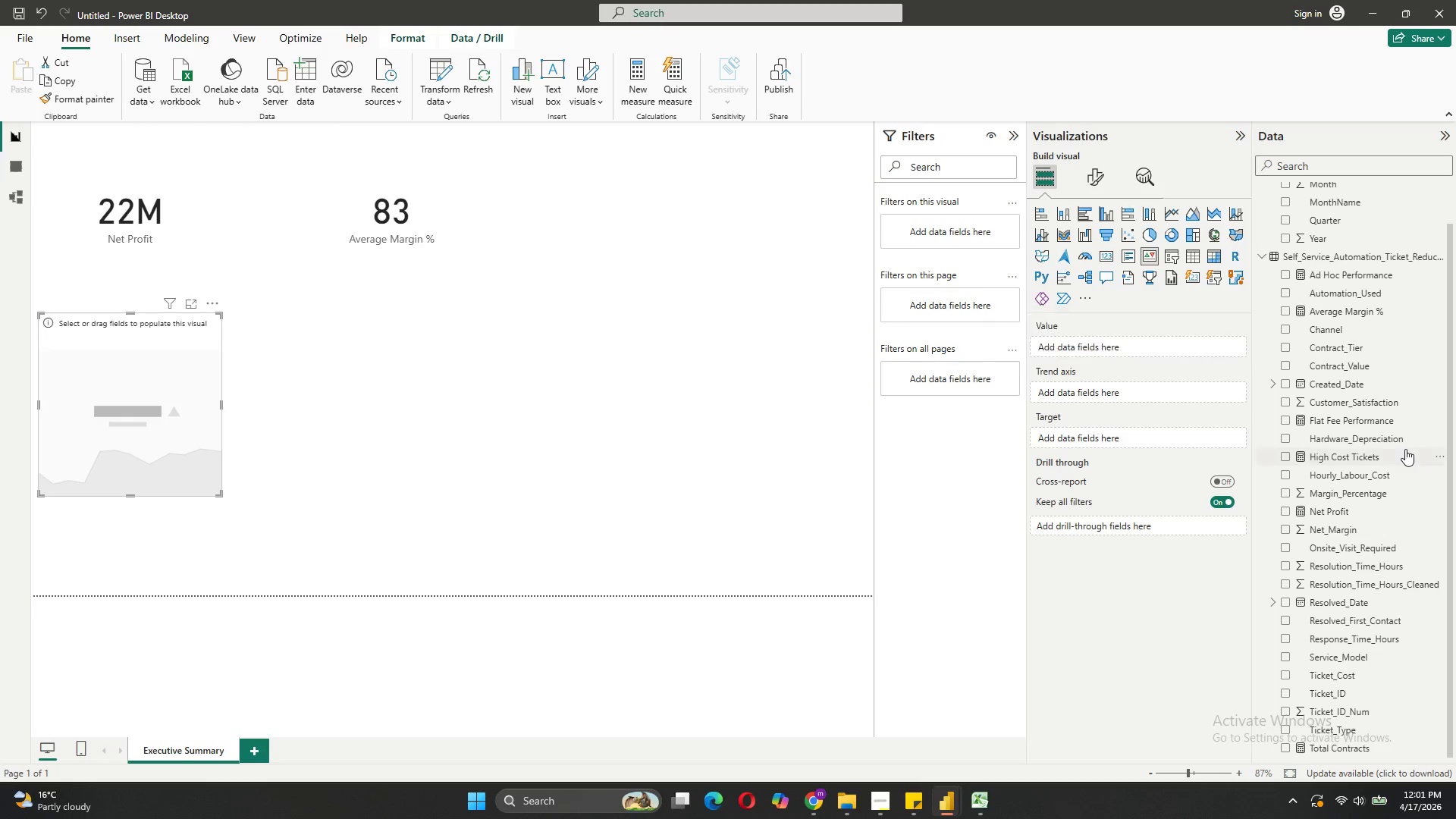 
left_click_drag(start_coordinate=[1354, 458], to_coordinate=[1112, 349])
 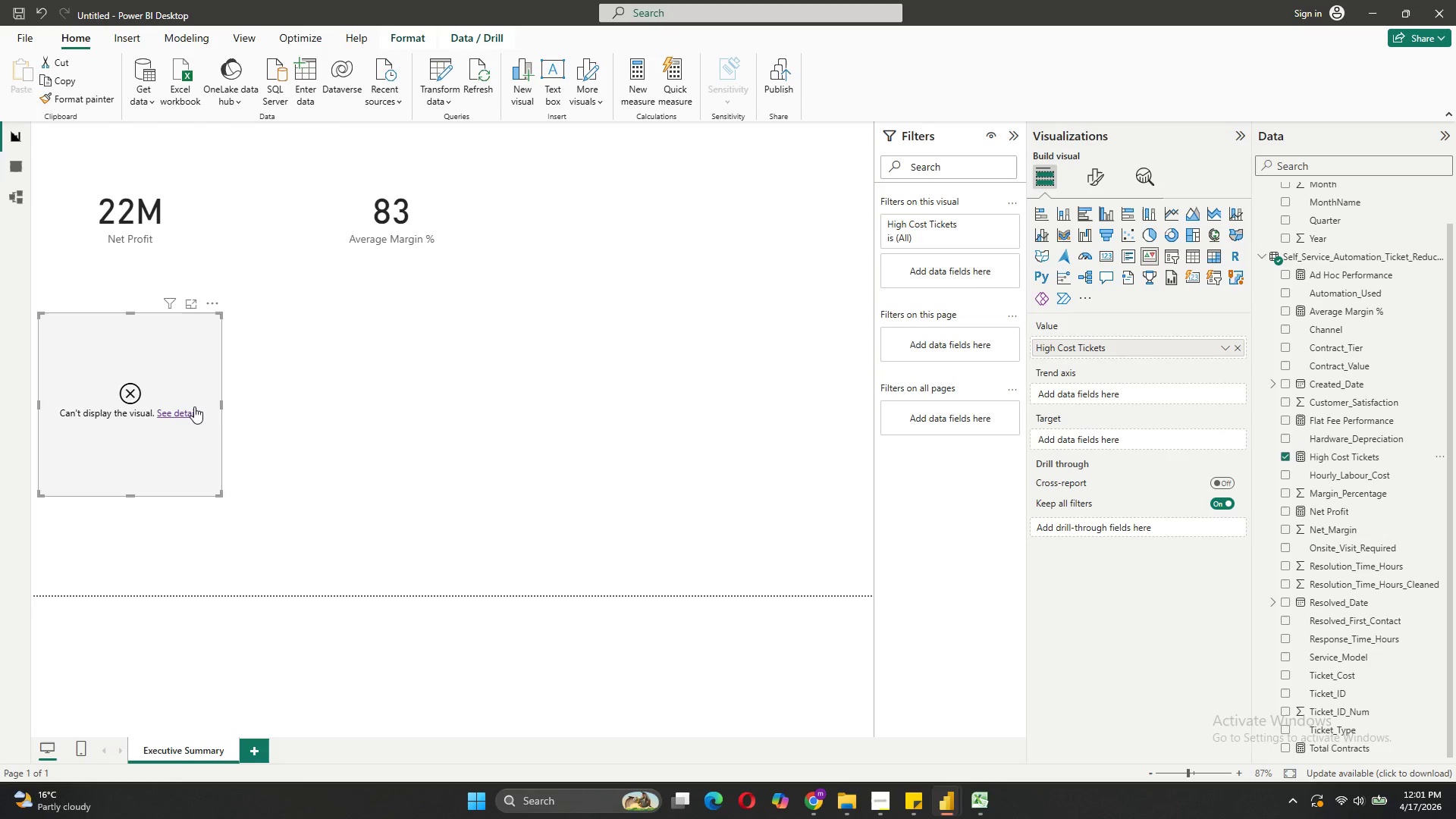 
left_click([179, 413])
 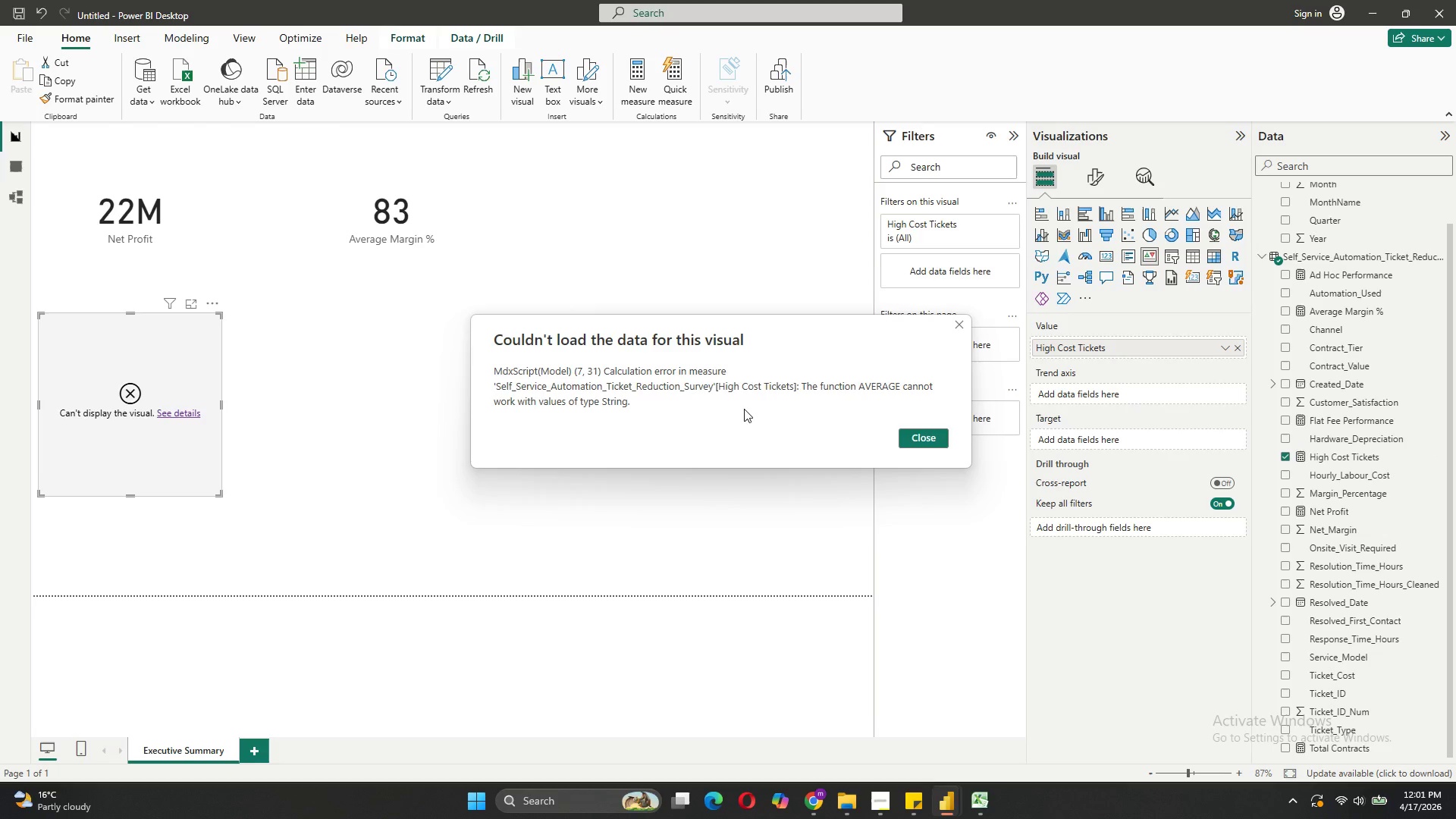 
wait(5.7)
 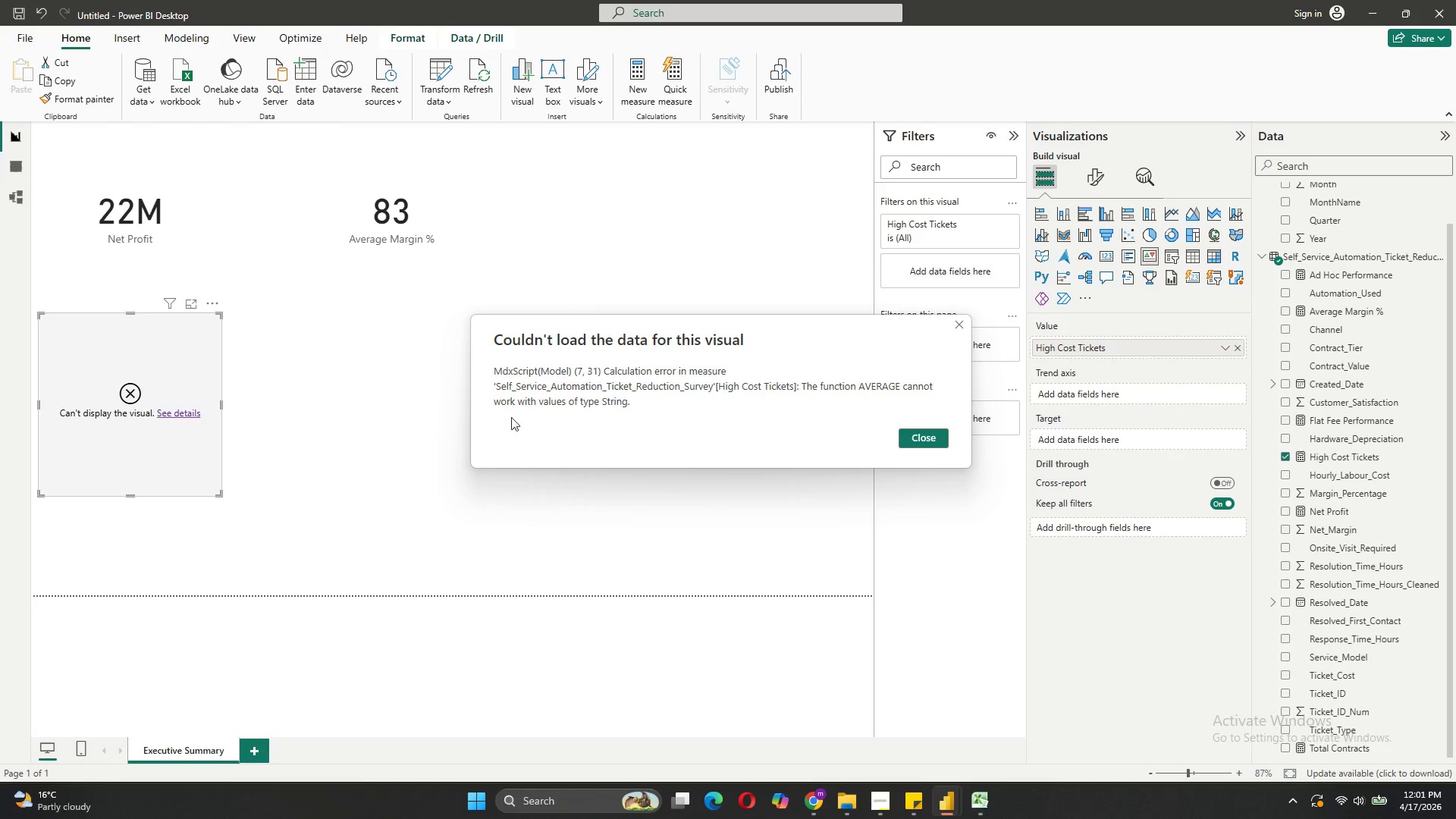 
left_click([914, 435])
 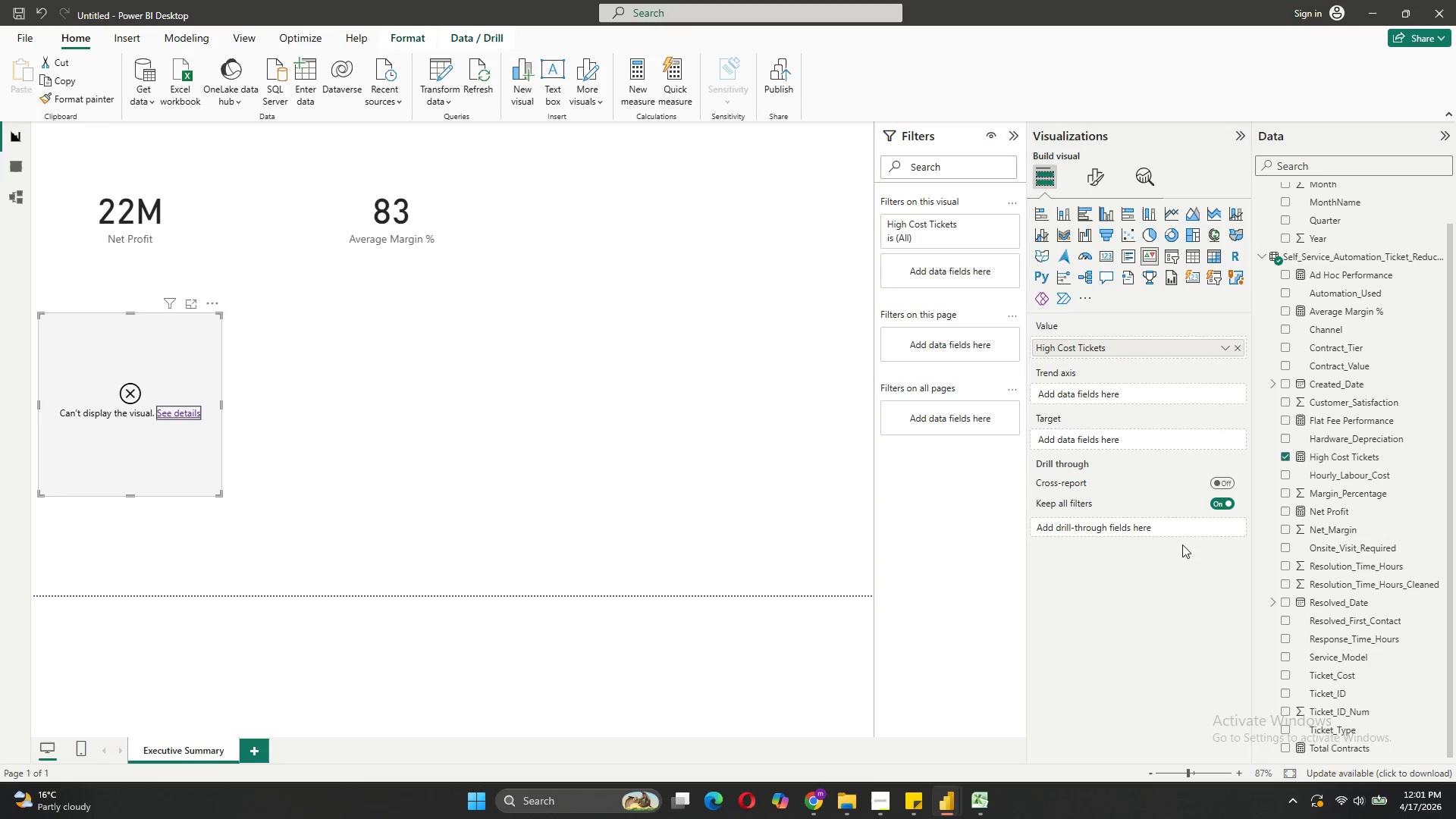 
left_click([1310, 454])
 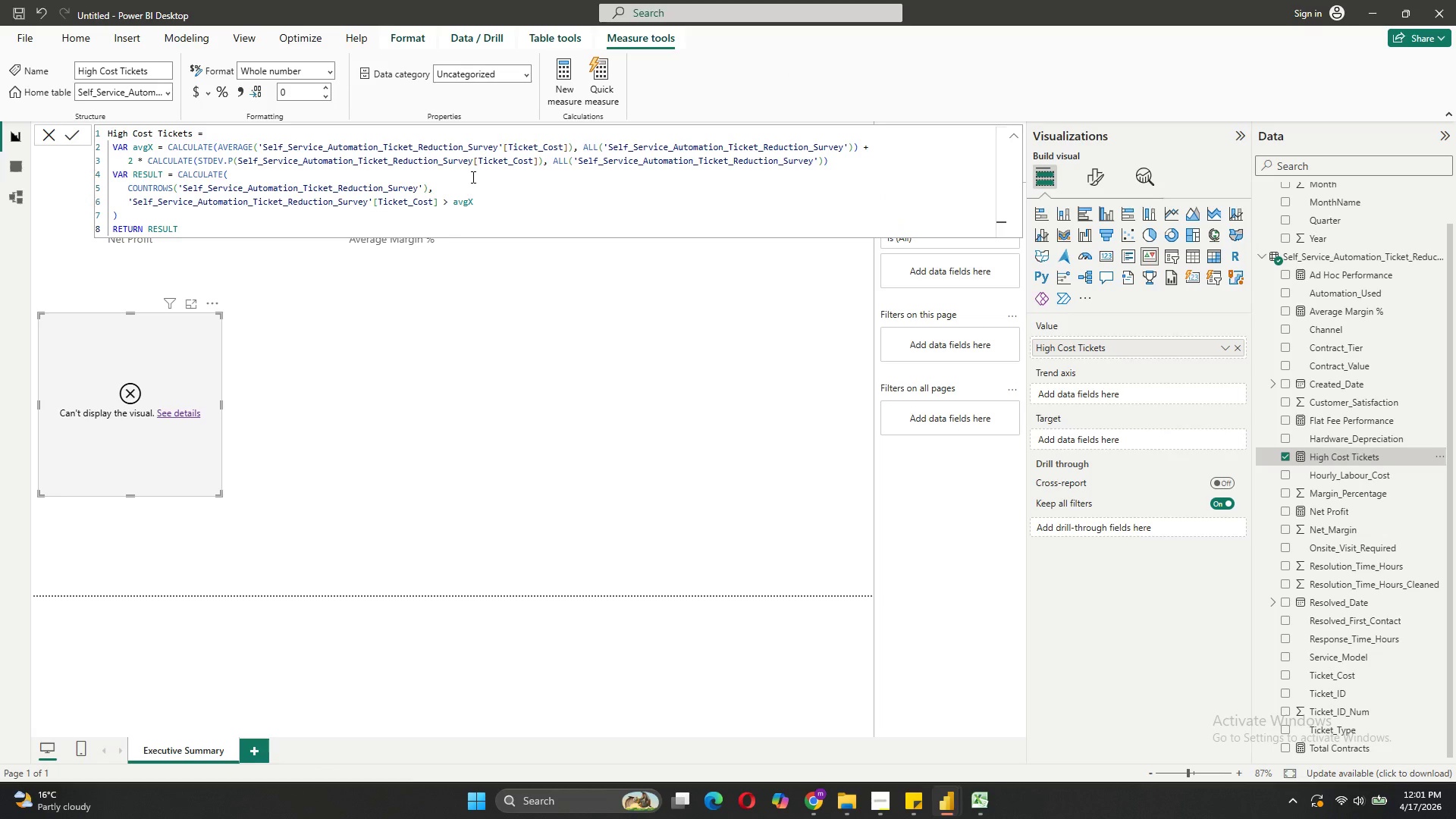 
wait(12.14)
 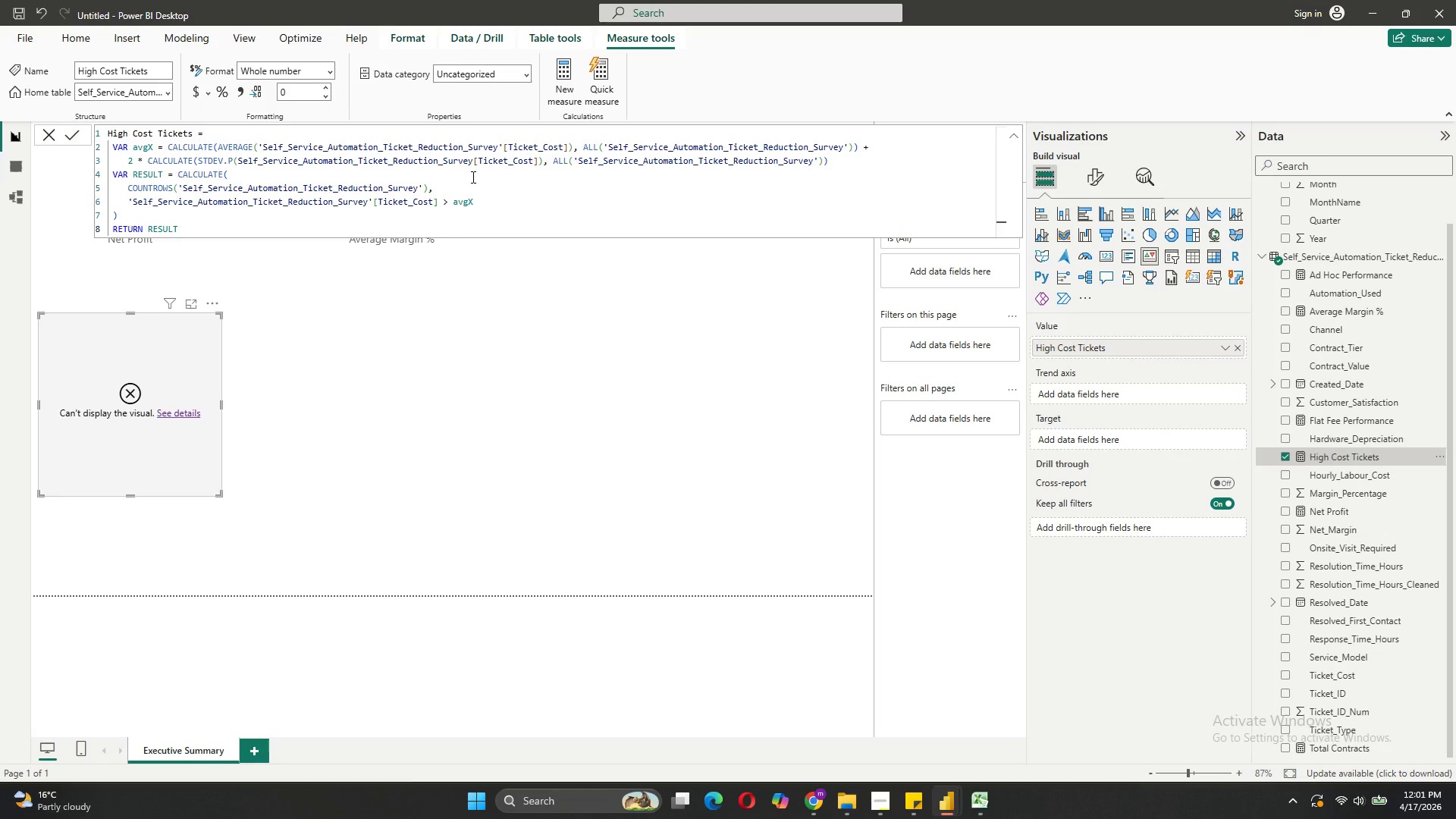 
left_click([20, 166])
 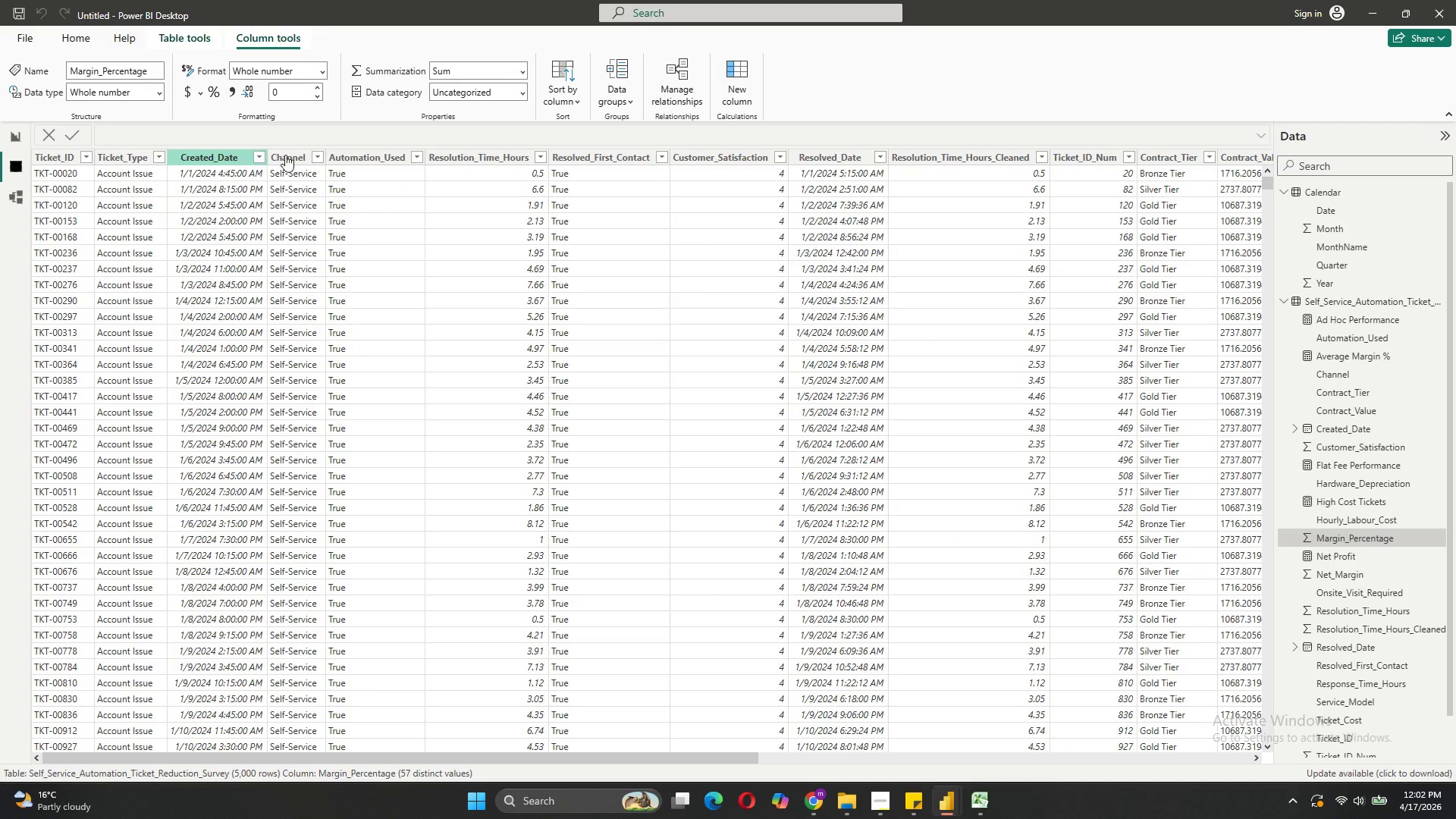 
wait(12.0)
 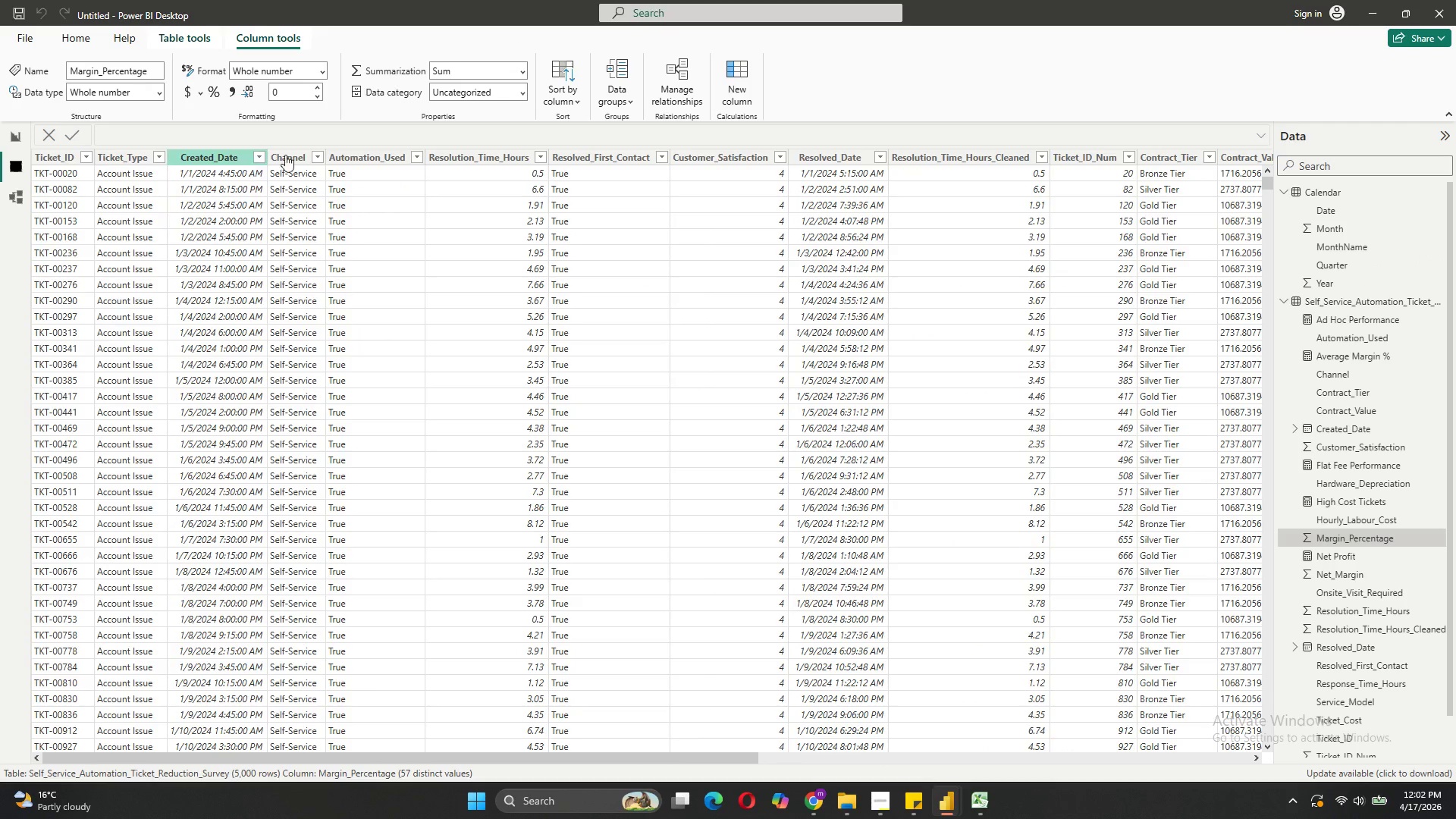 
left_click([816, 158])
 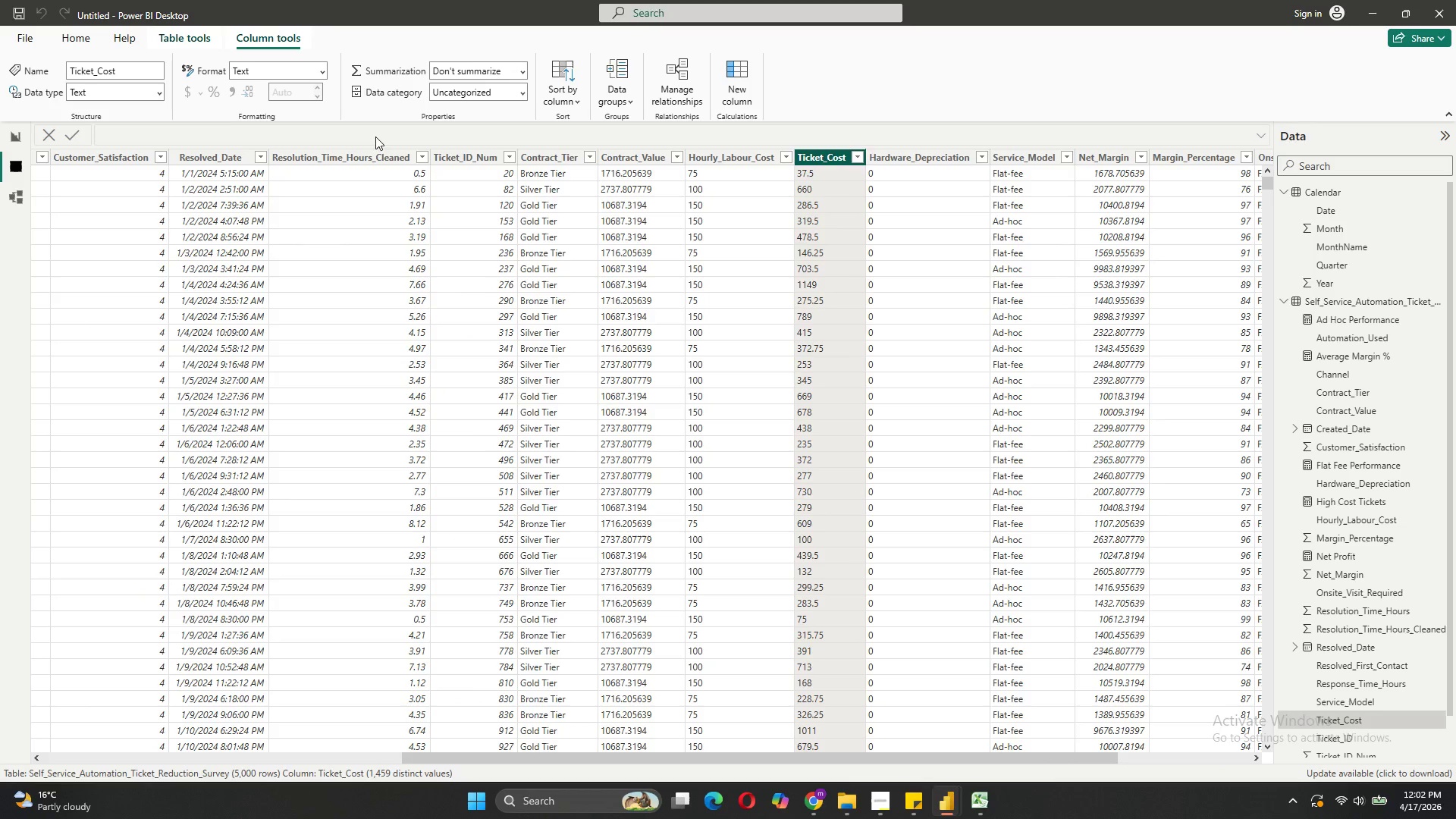 
mouse_move([155, 92])
 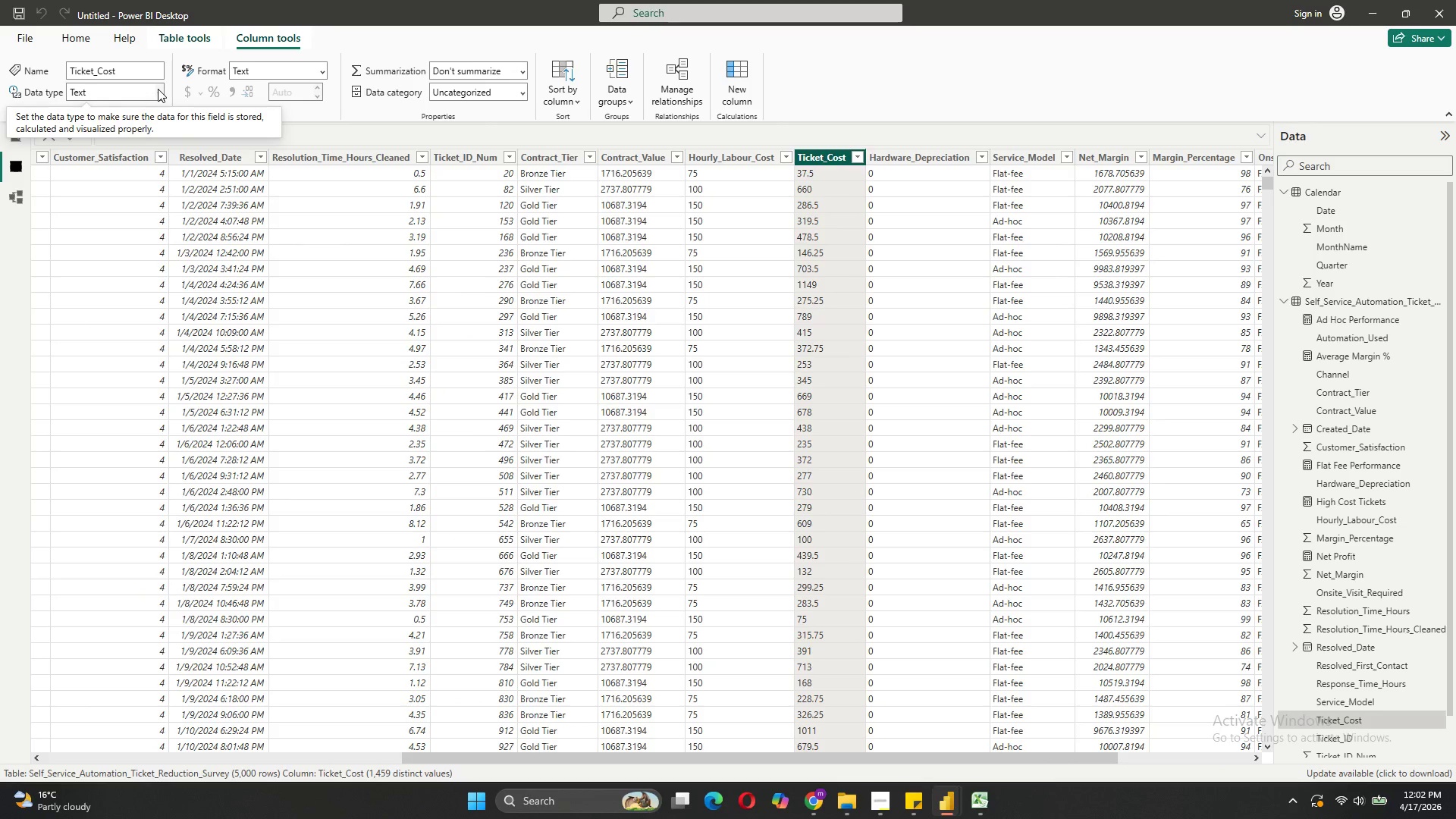 
left_click([158, 89])
 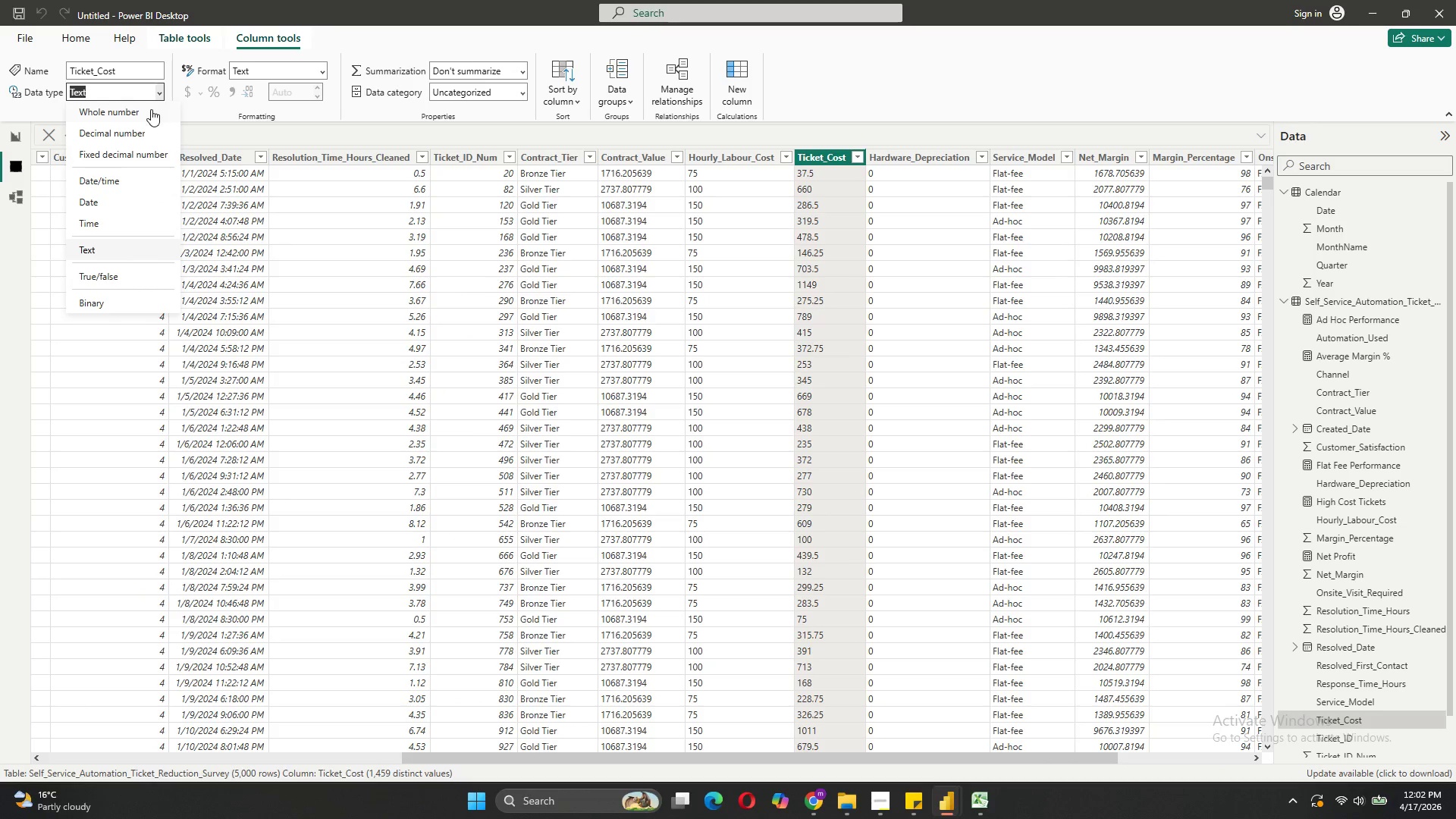 
left_click([149, 111])
 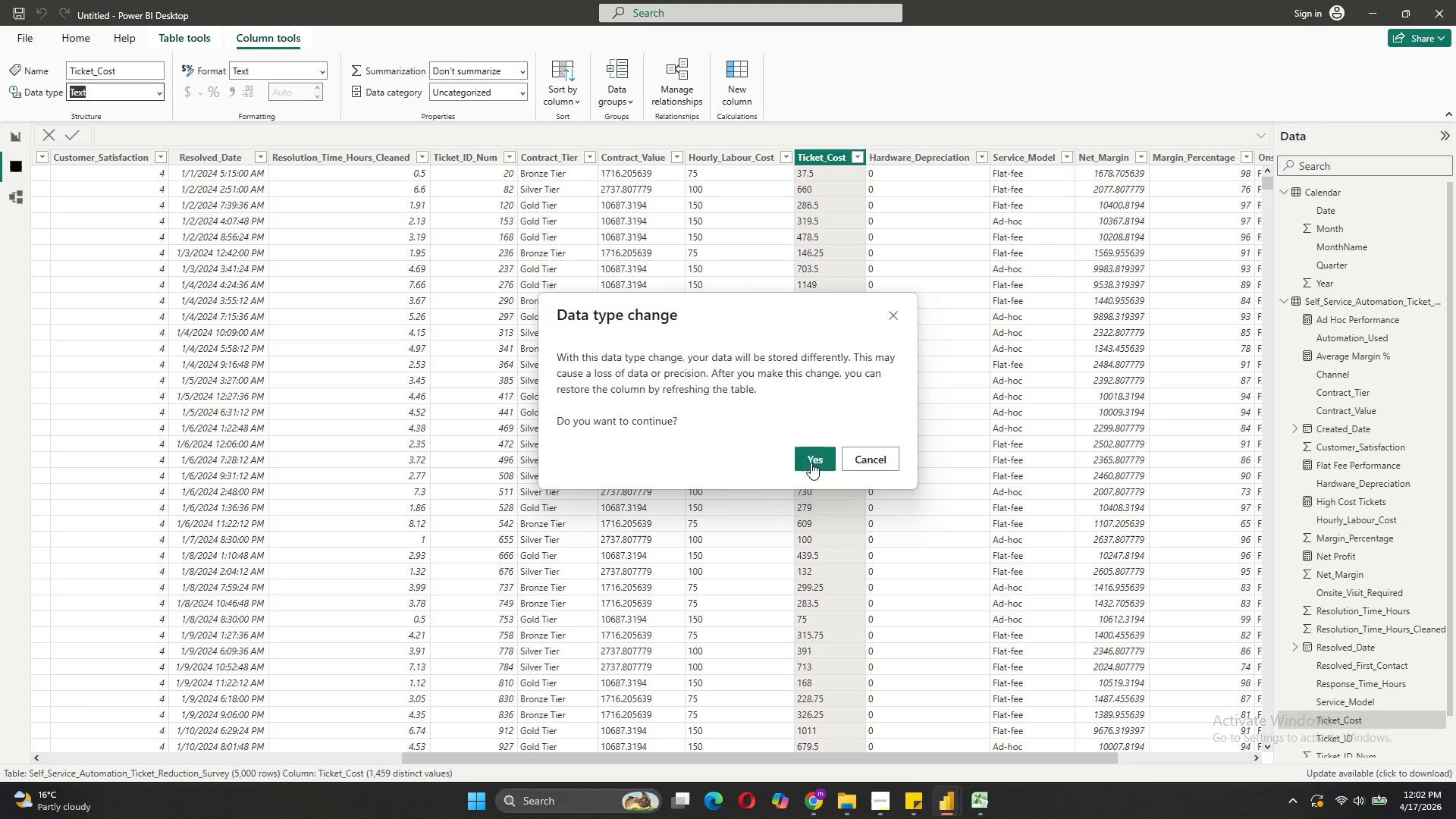 
left_click([811, 463])
 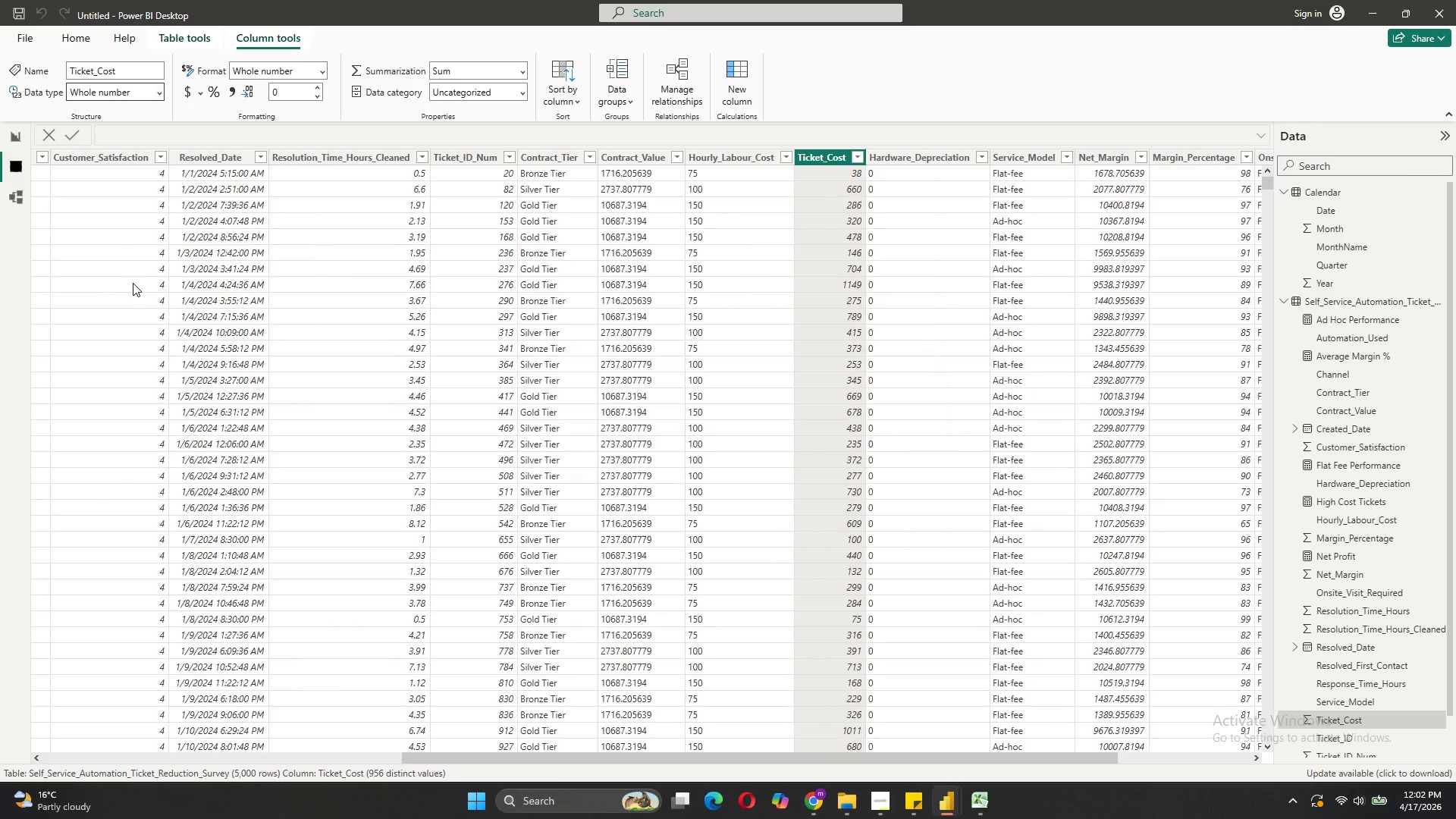 
left_click([15, 136])
 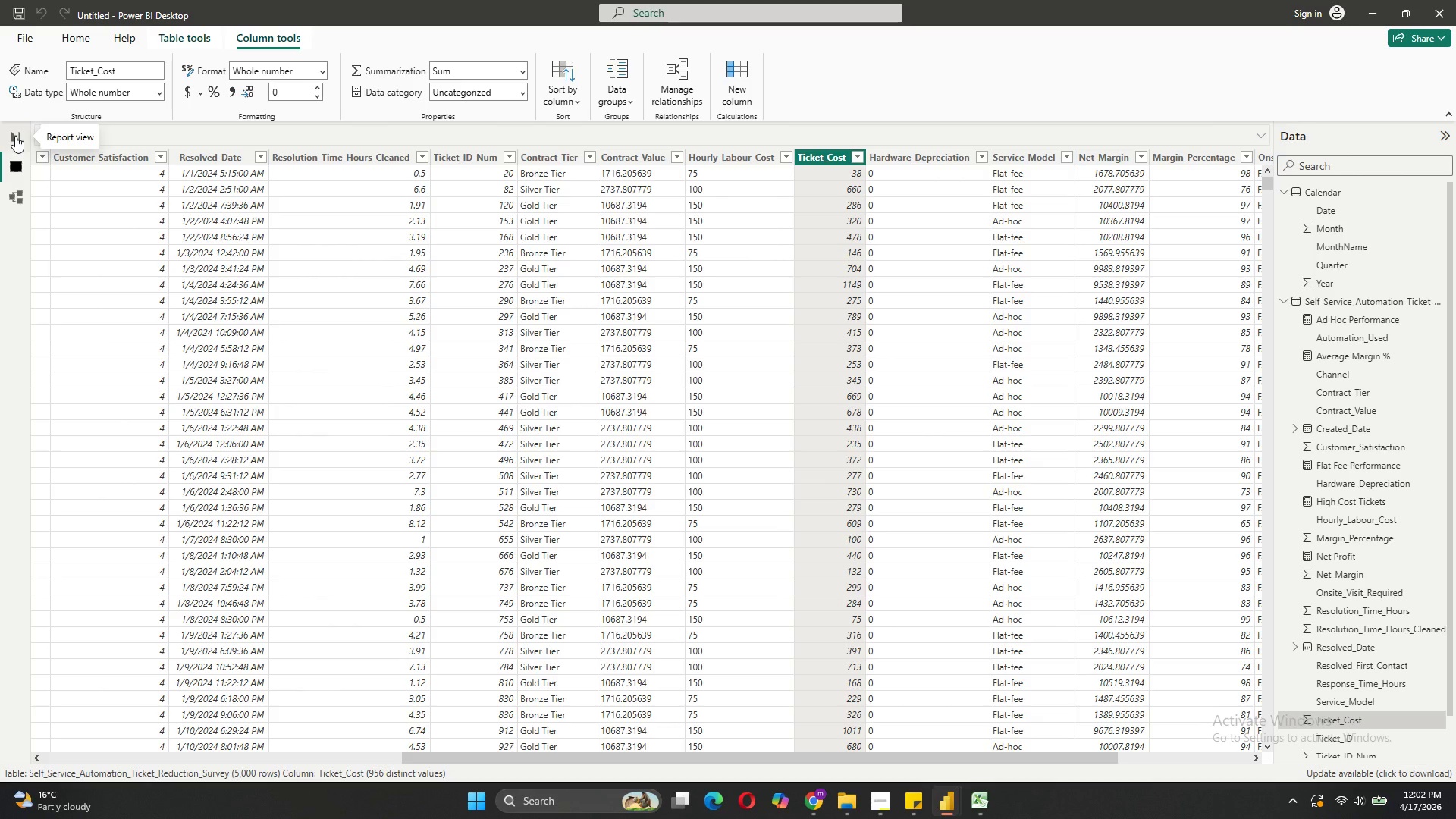 
left_click([15, 136])
 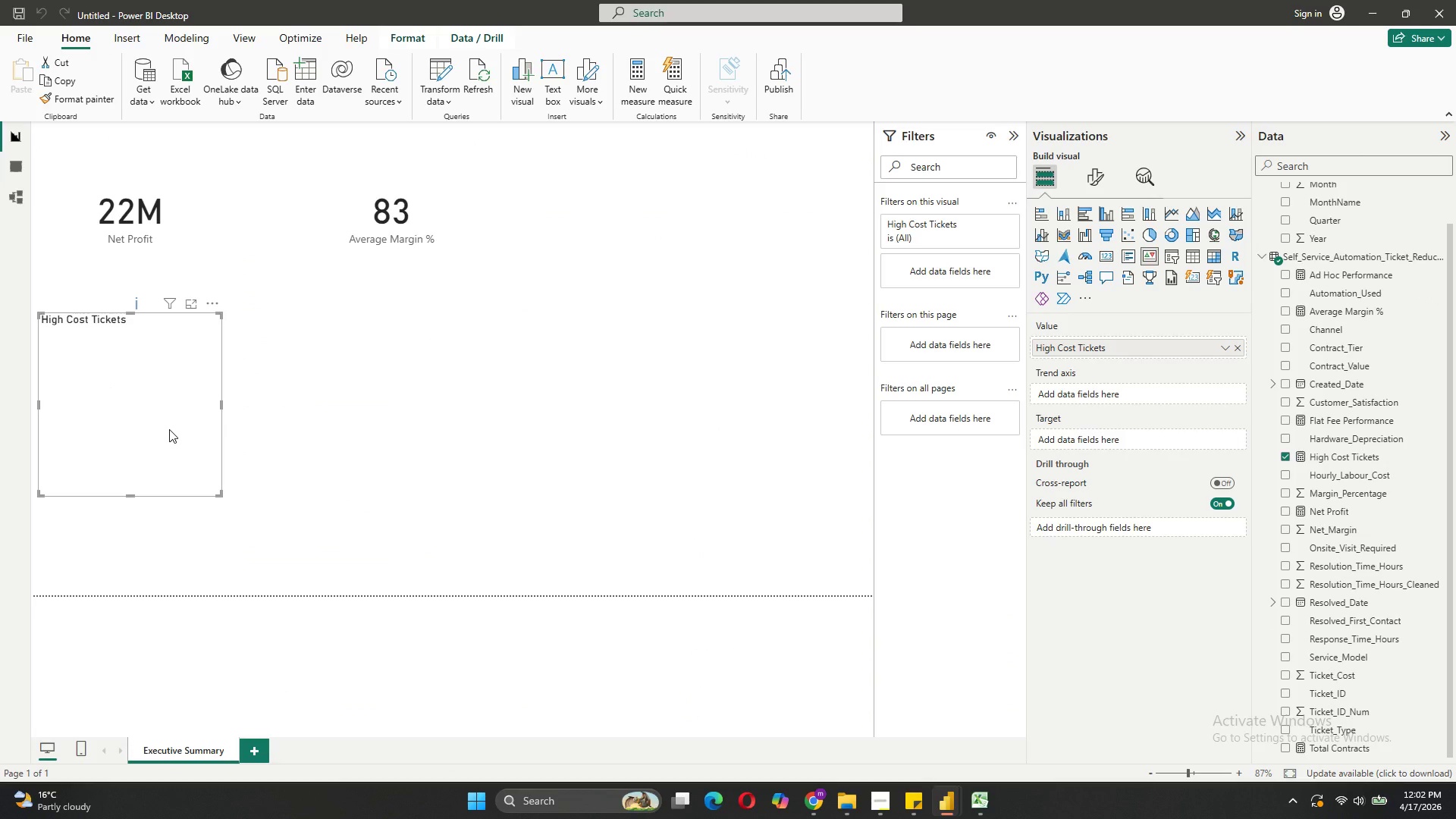 
left_click([111, 386])
 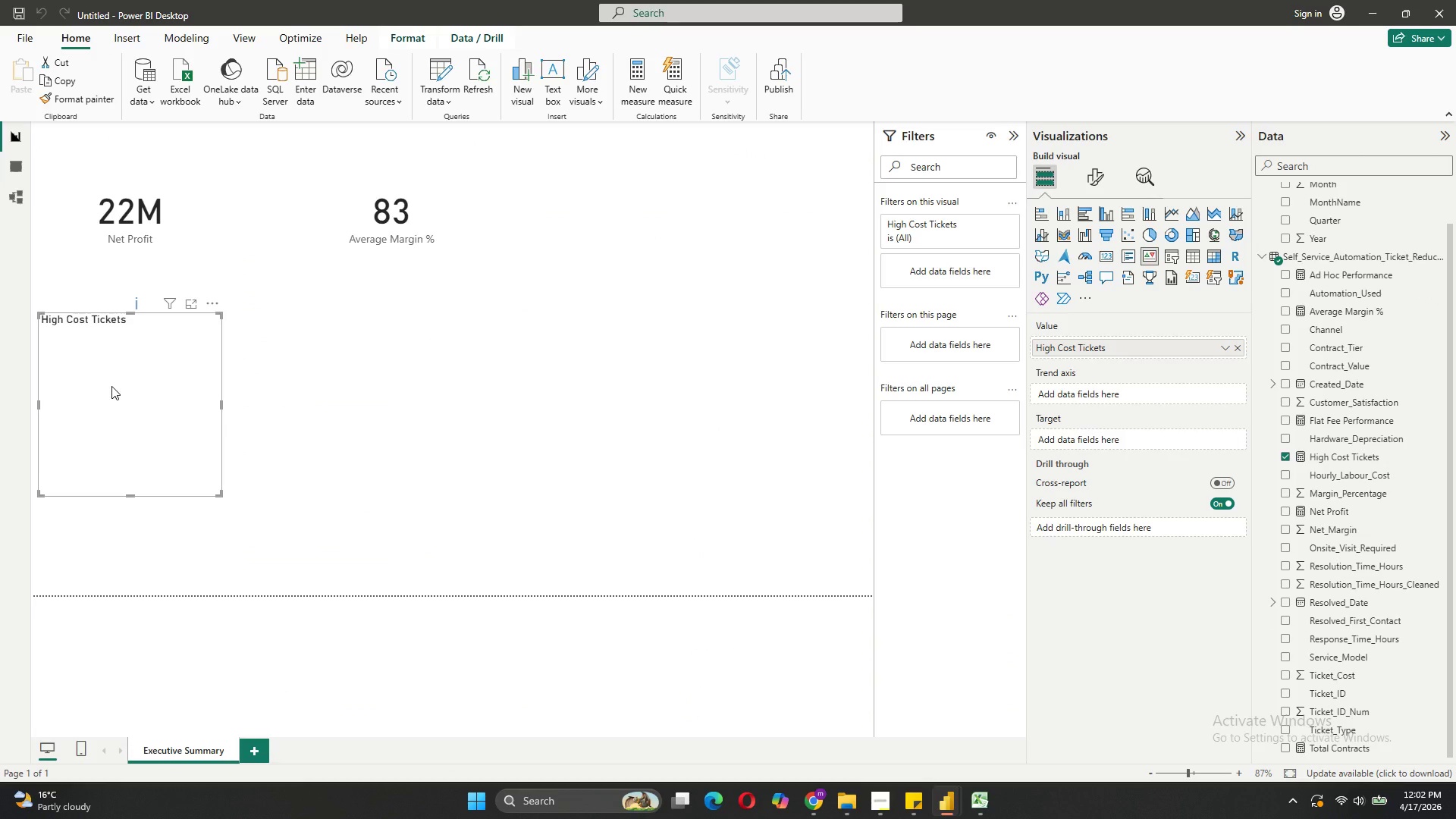 
left_click_drag(start_coordinate=[111, 386], to_coordinate=[595, 208])
 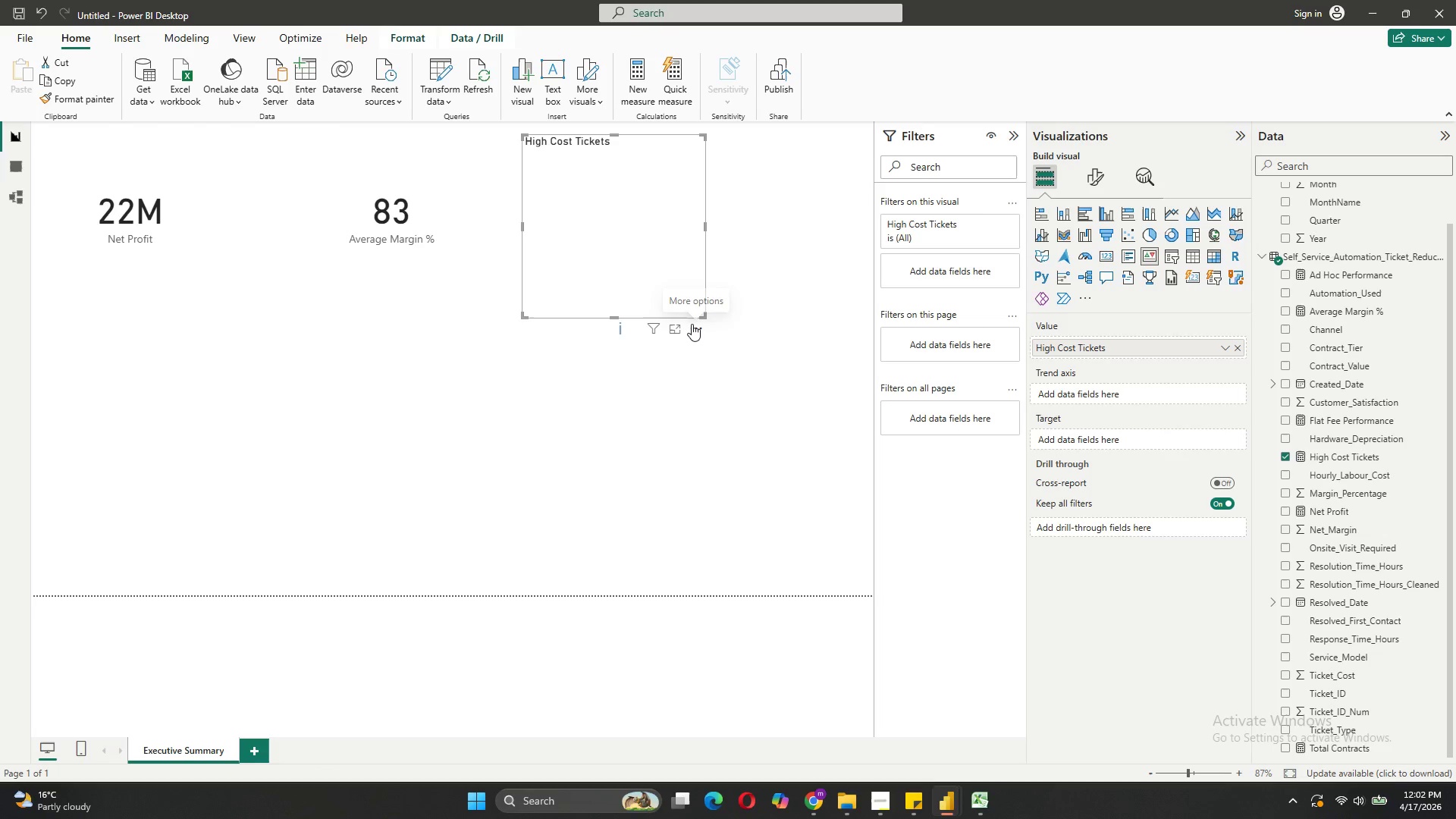 
left_click([692, 324])
 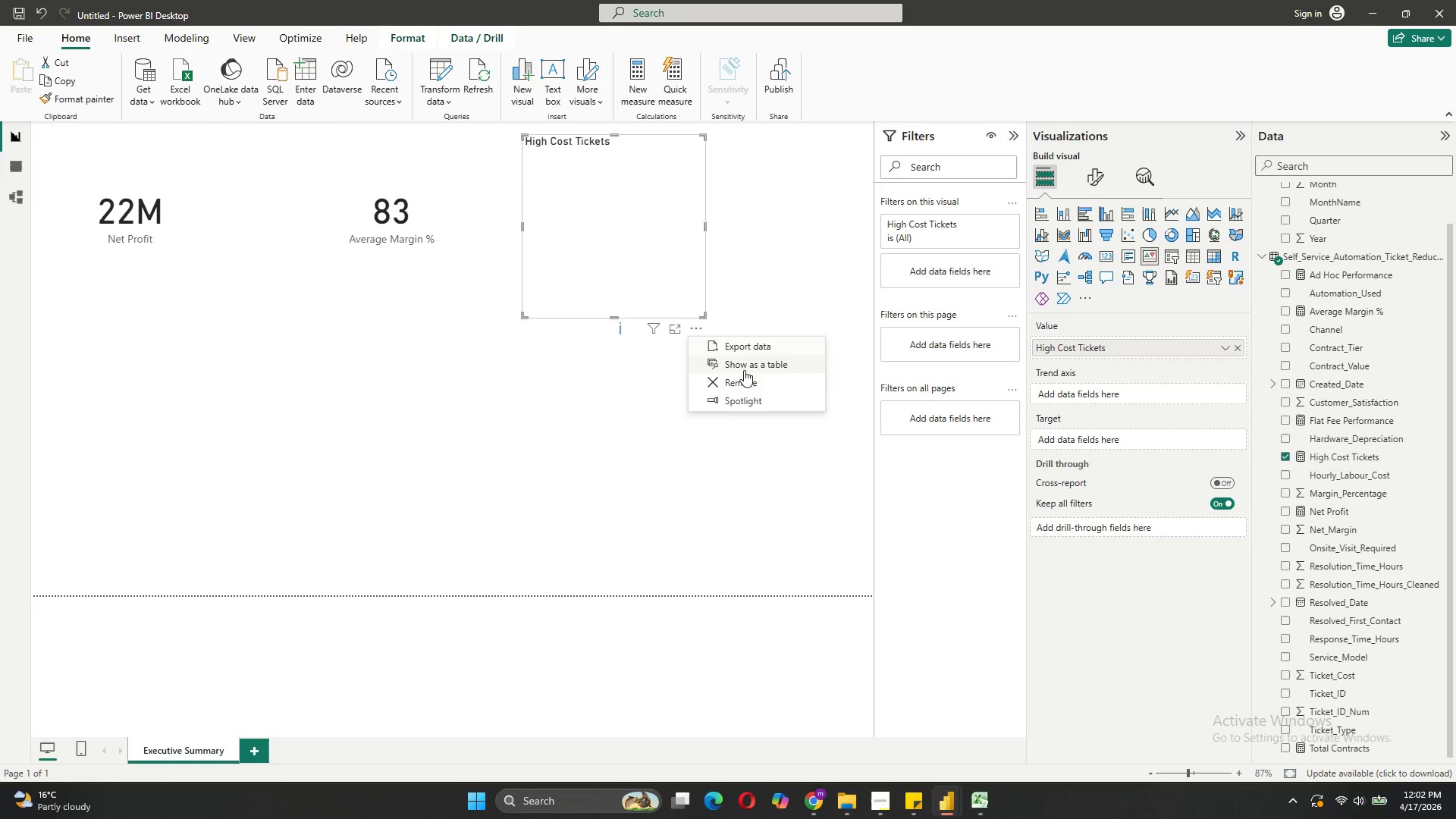 
left_click([739, 387])
 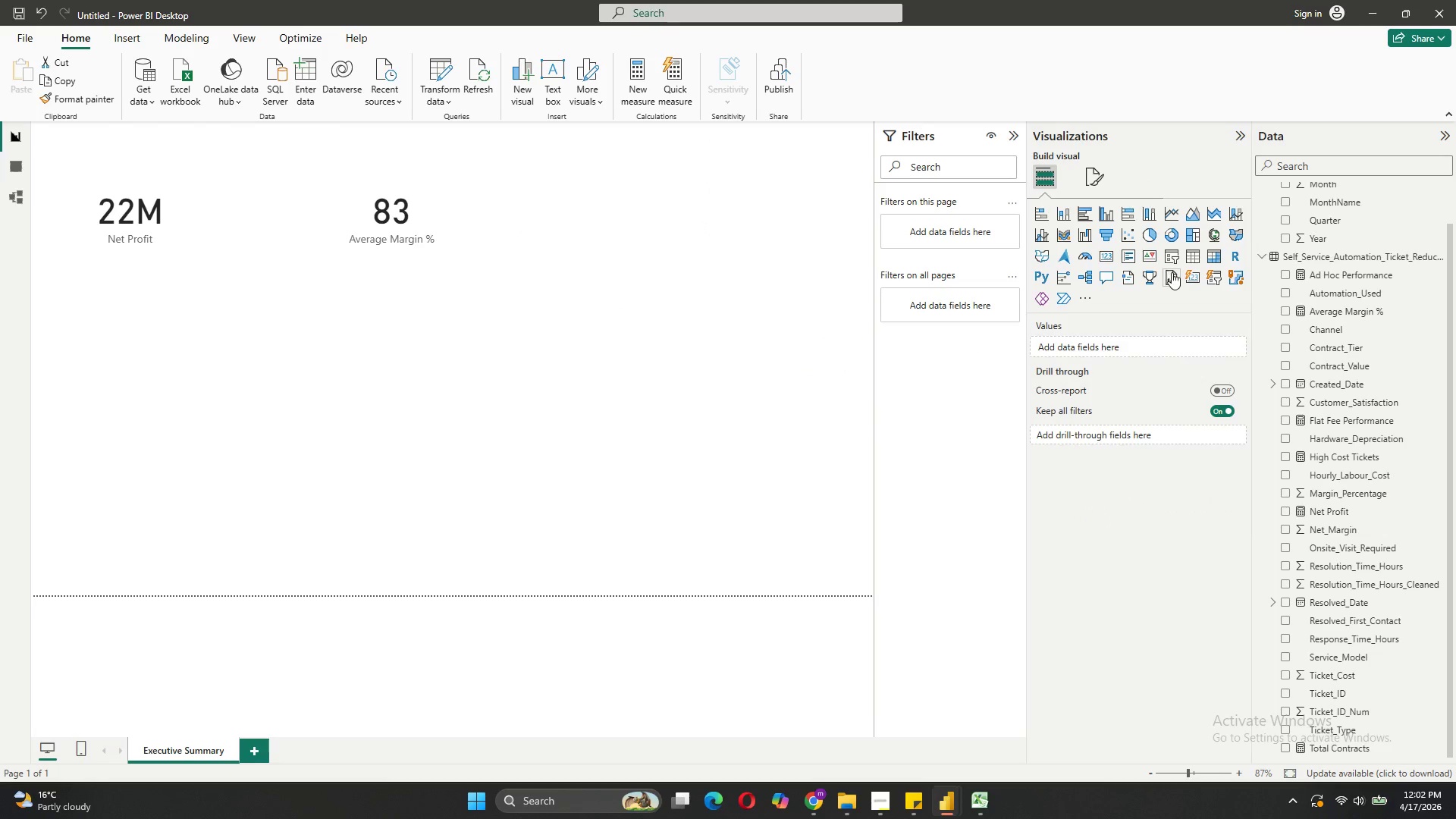 
mouse_move([1138, 256])
 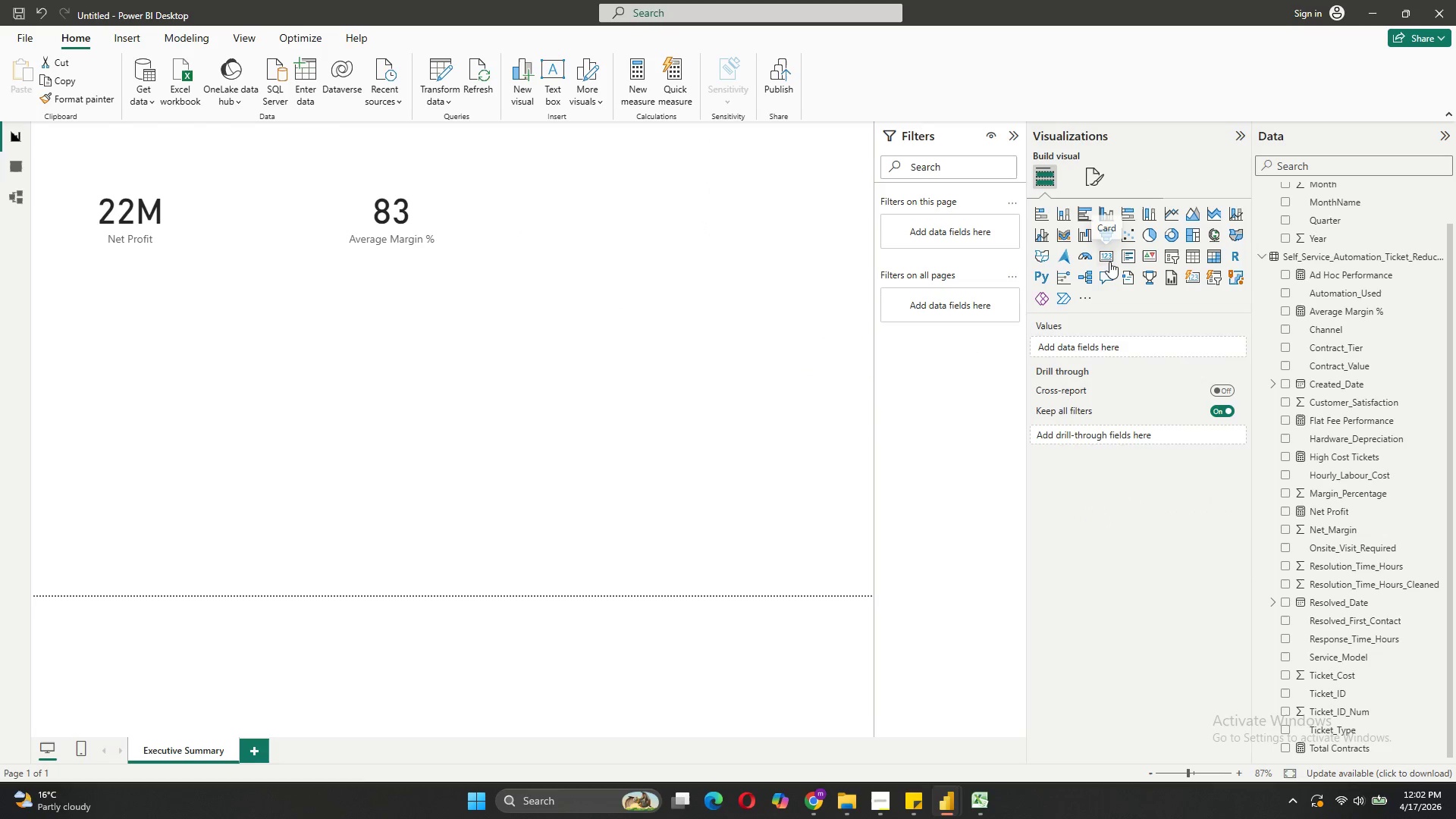 
left_click([1109, 262])
 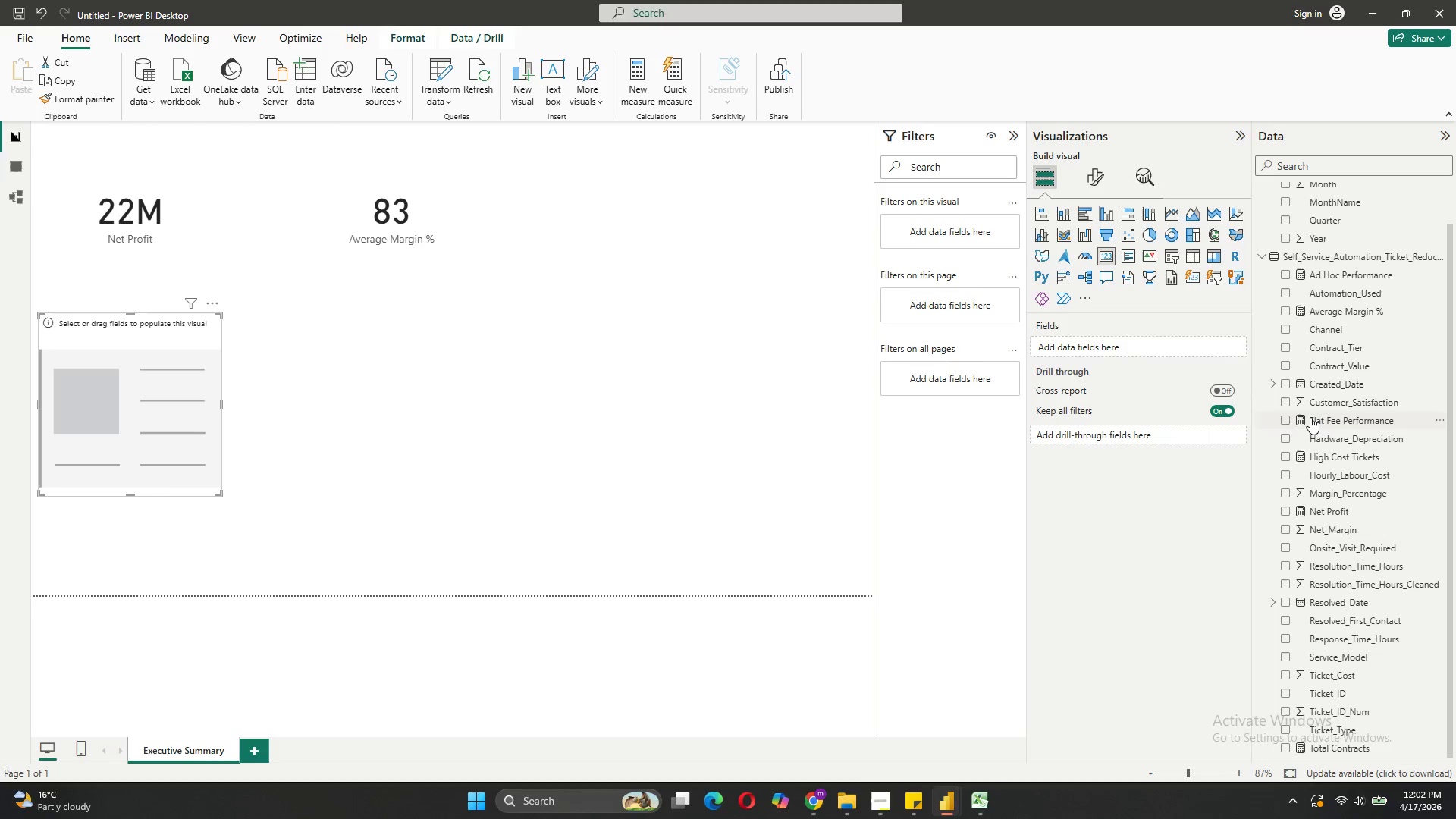 
left_click_drag(start_coordinate=[1326, 457], to_coordinate=[1159, 345])
 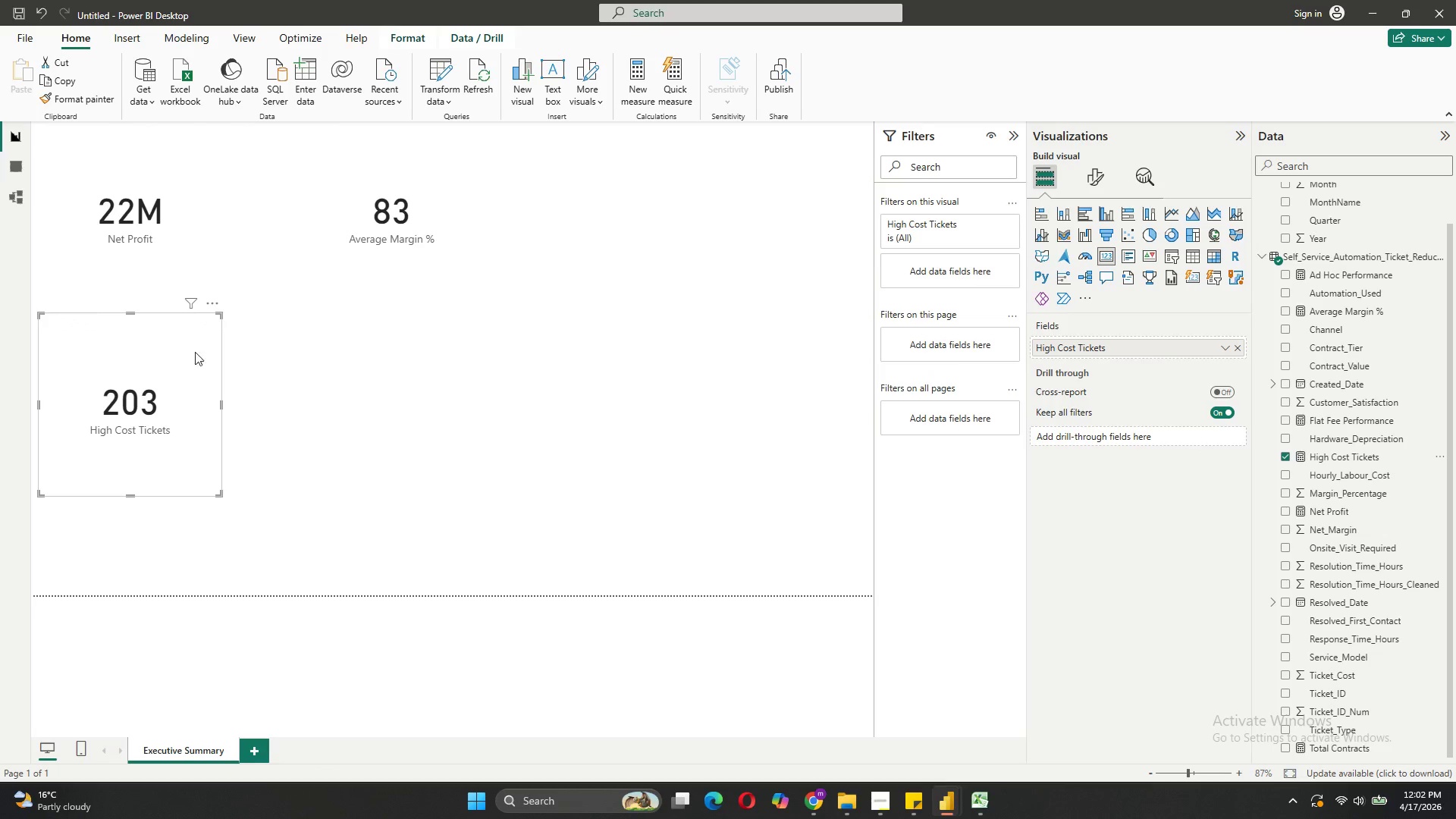 
left_click_drag(start_coordinate=[177, 343], to_coordinate=[723, 155])
 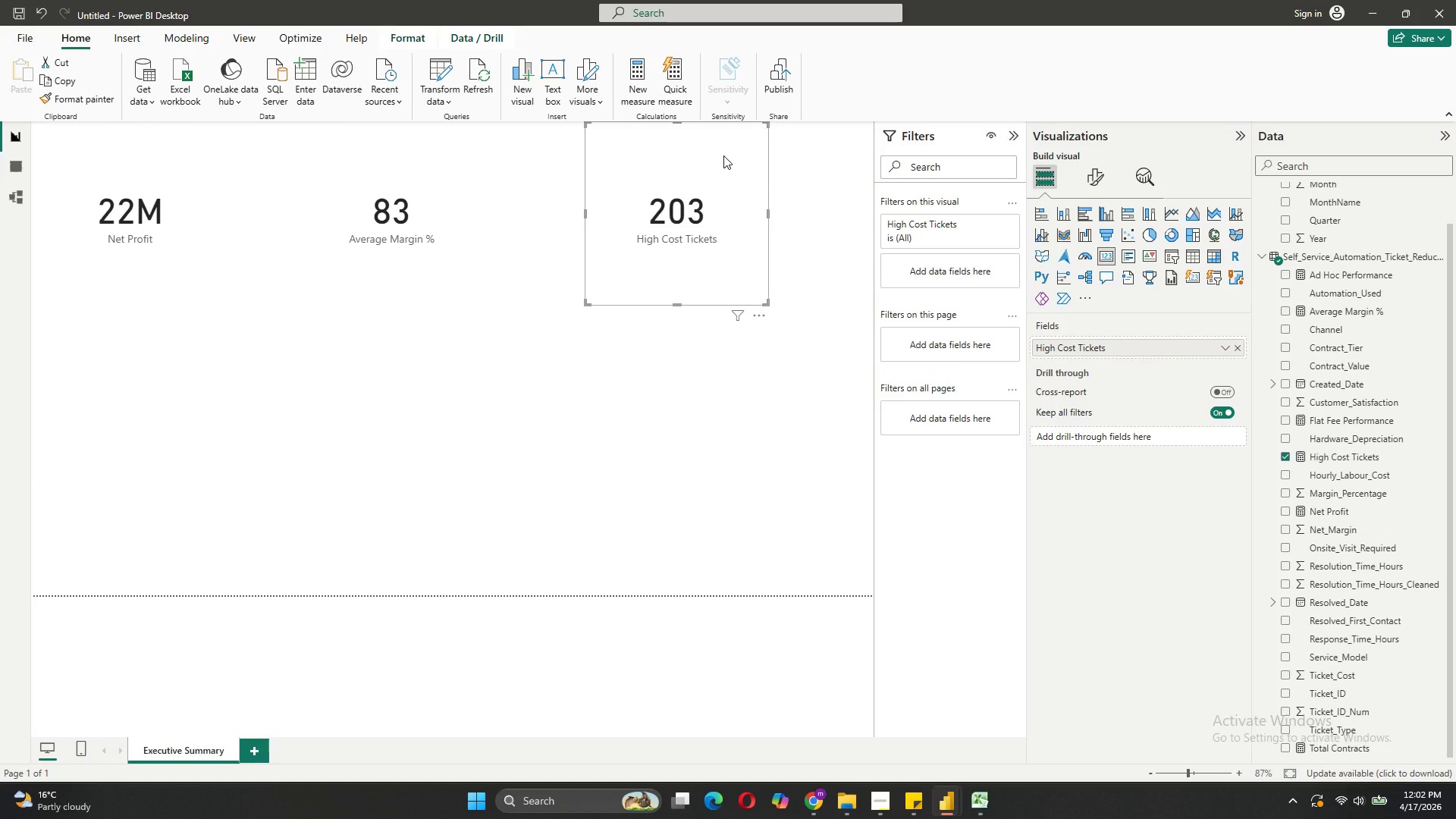 
wait(9.4)
 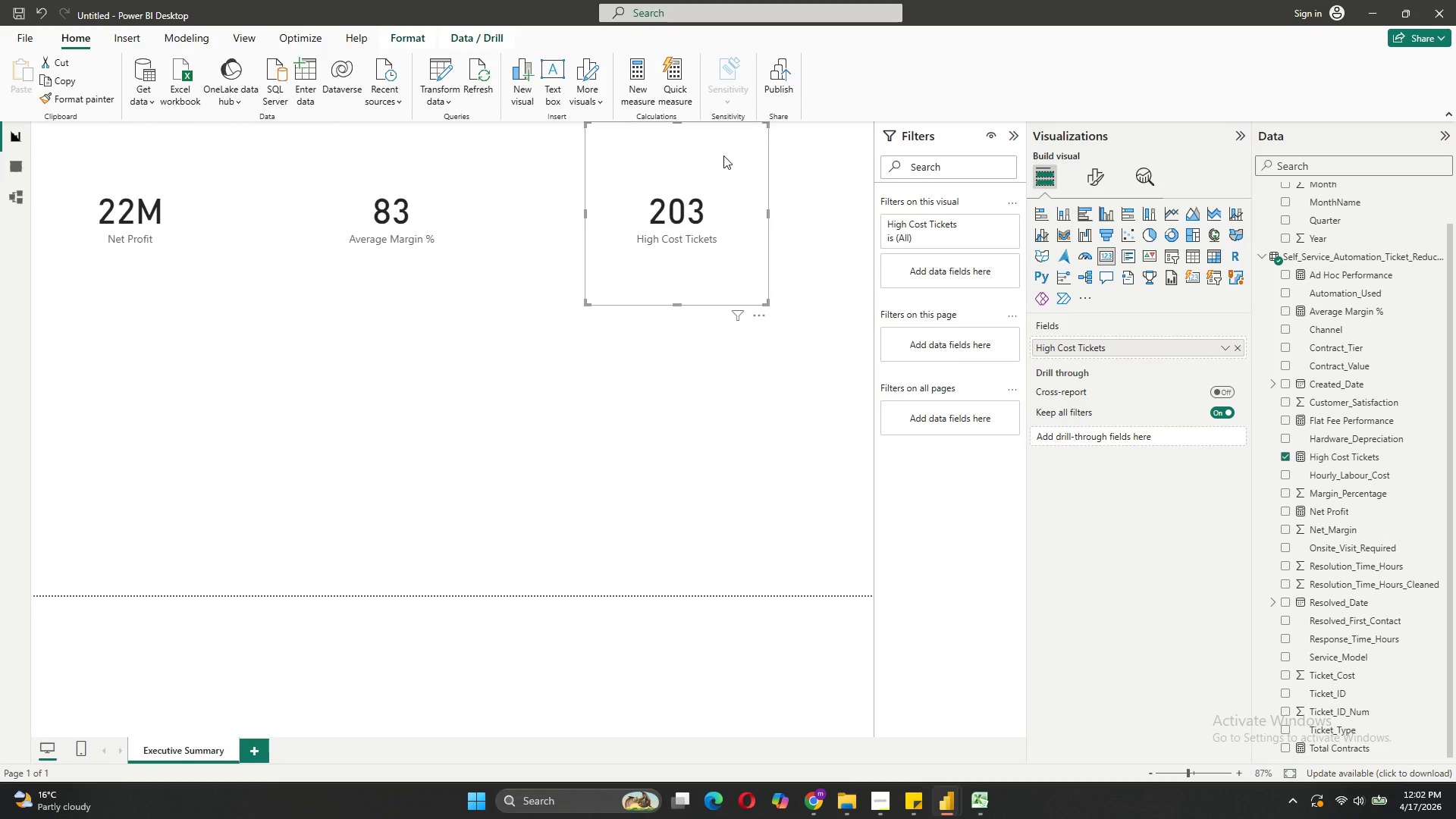 
mouse_move([1054, 212])
 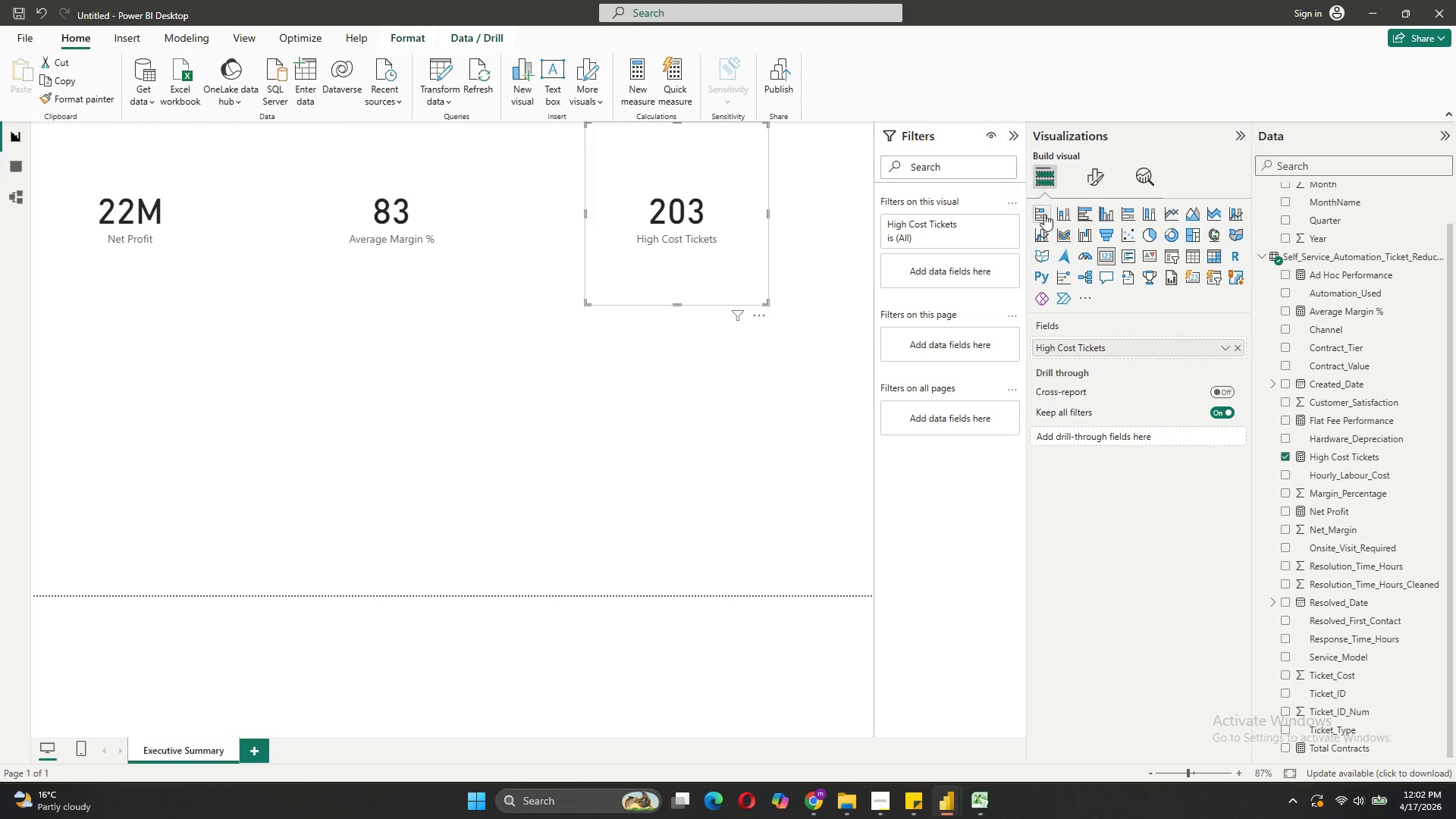 
left_click_drag(start_coordinate=[1044, 214], to_coordinate=[873, 303])
 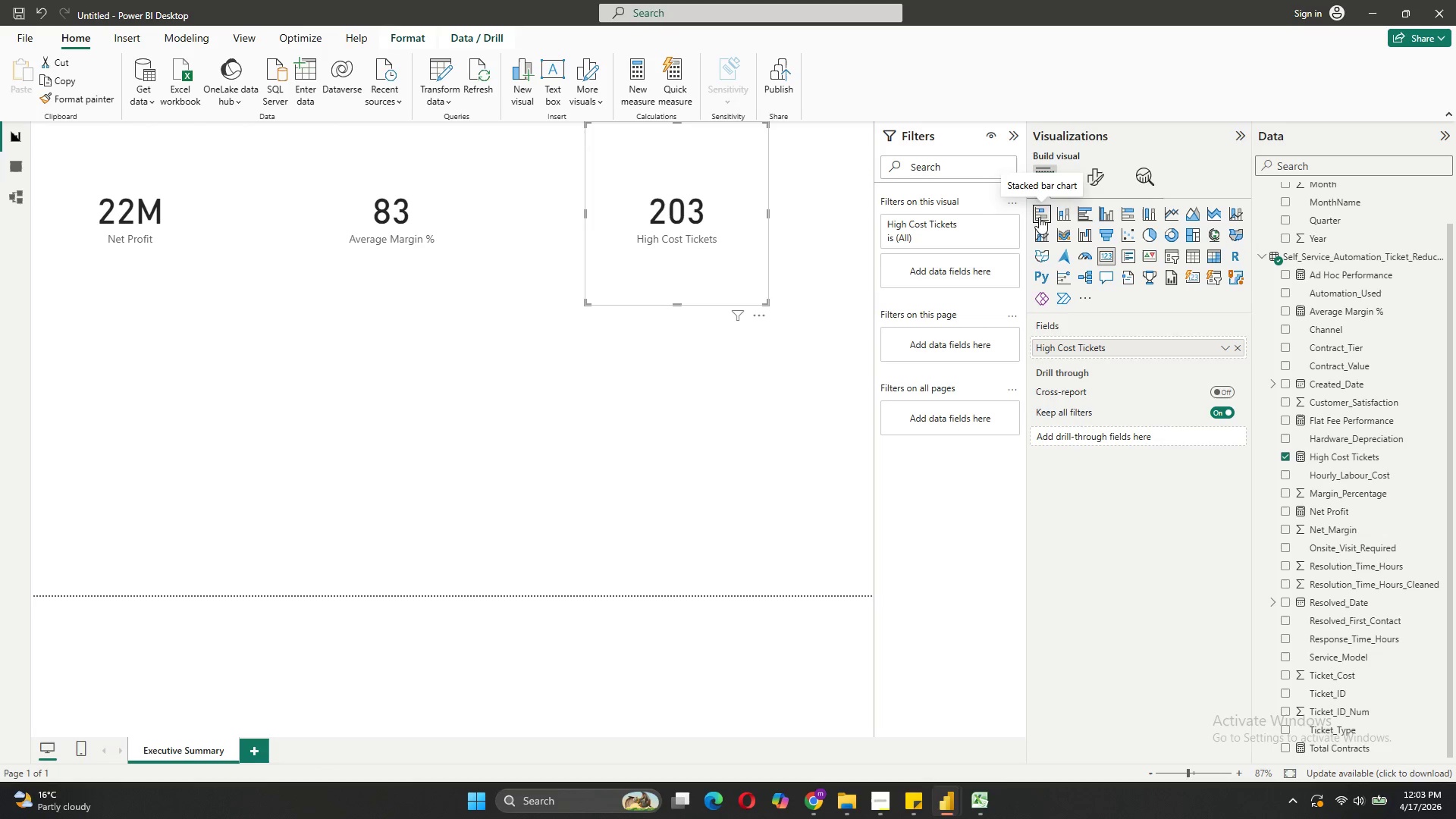 
left_click([586, 451])
 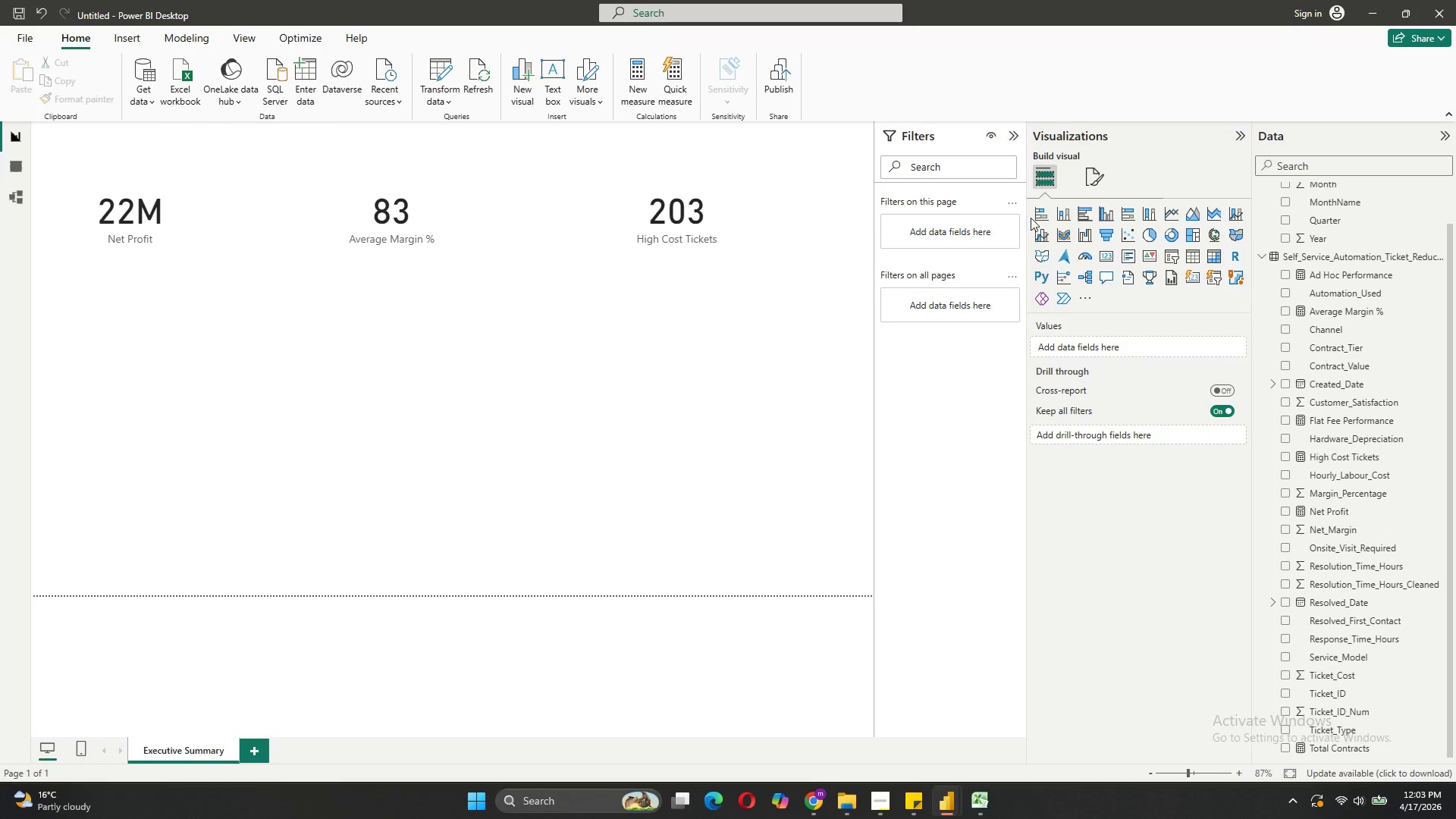 
left_click([1037, 214])
 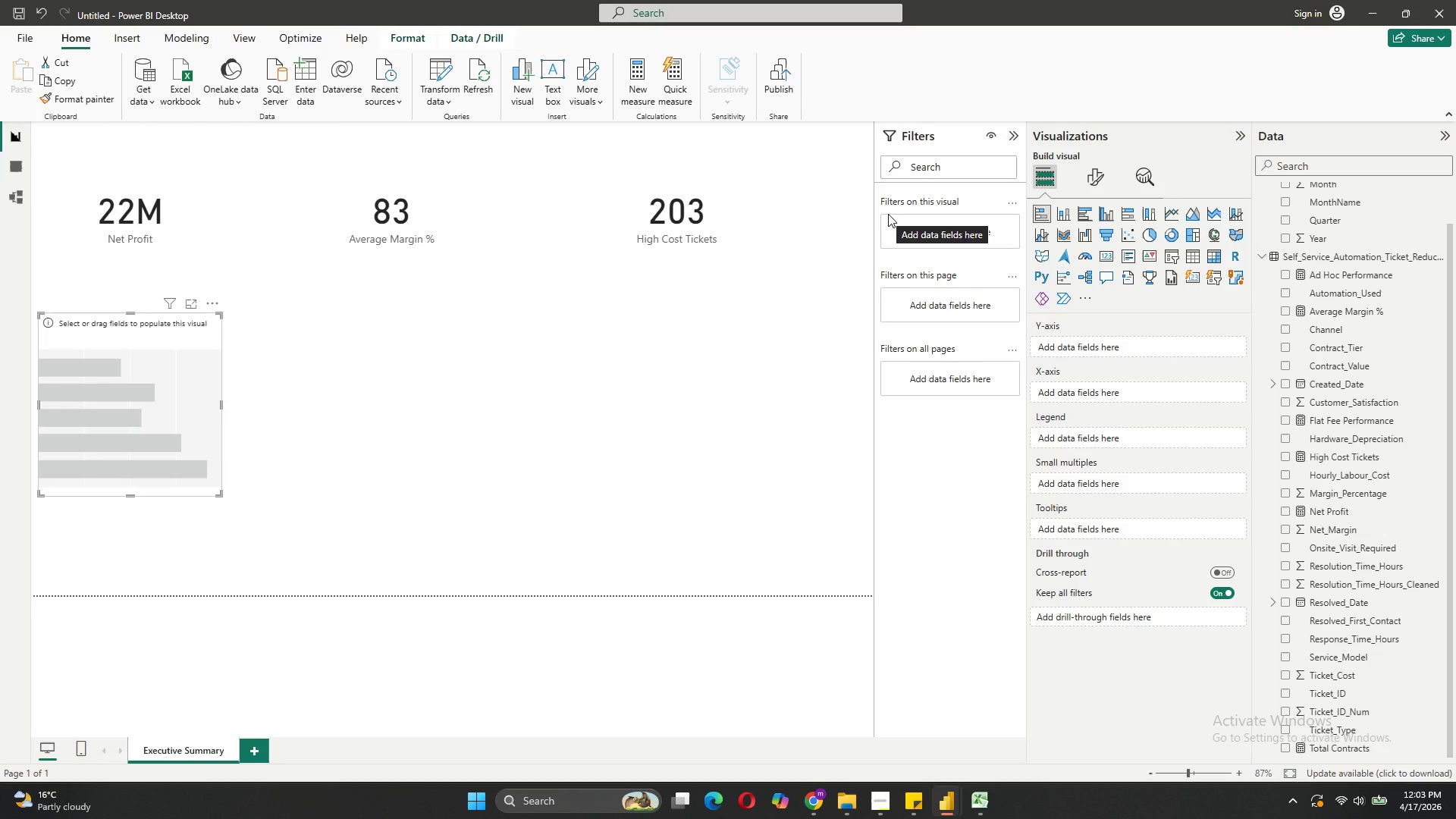 
wait(6.35)
 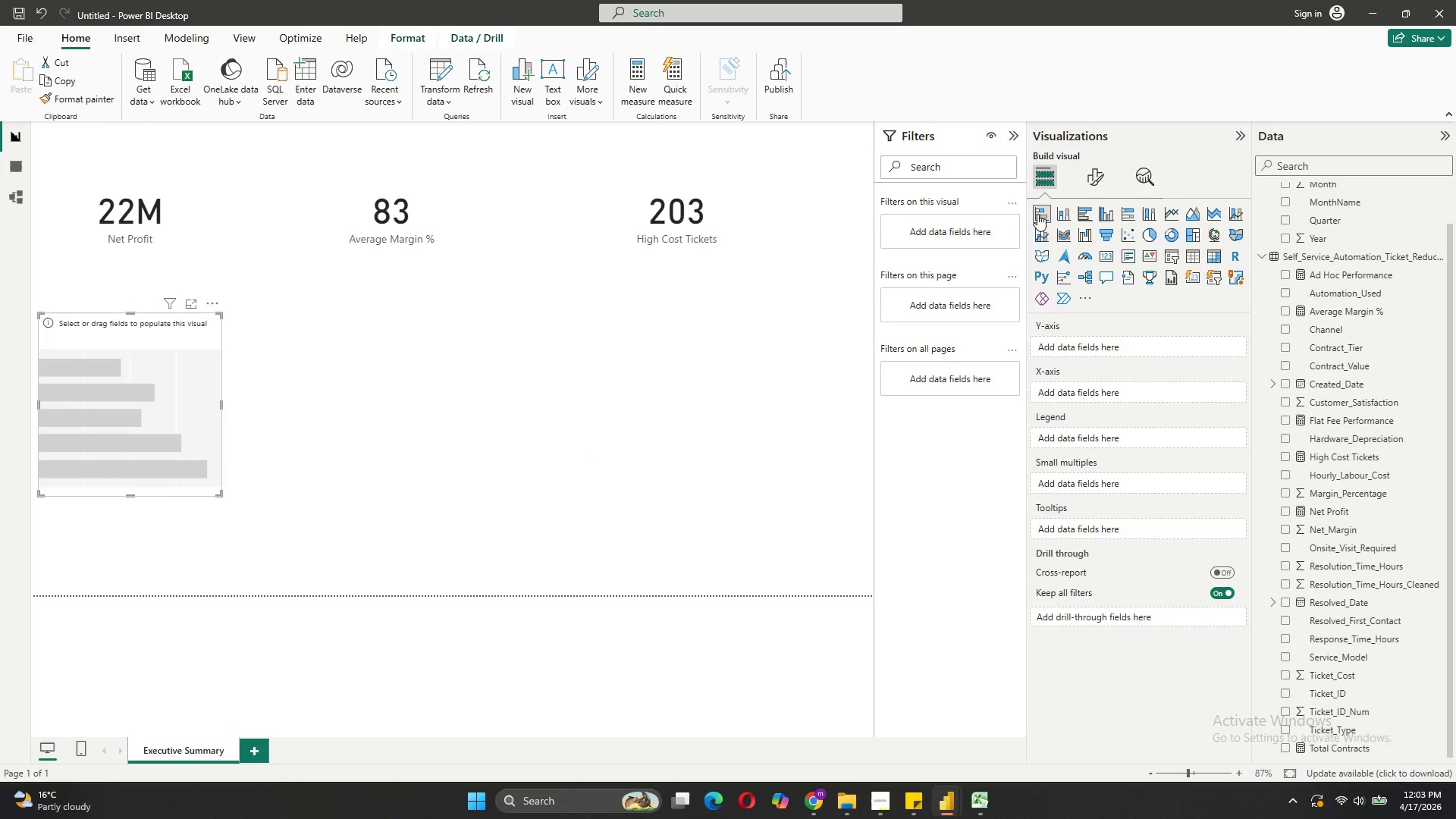 
mouse_move([1062, 213])
 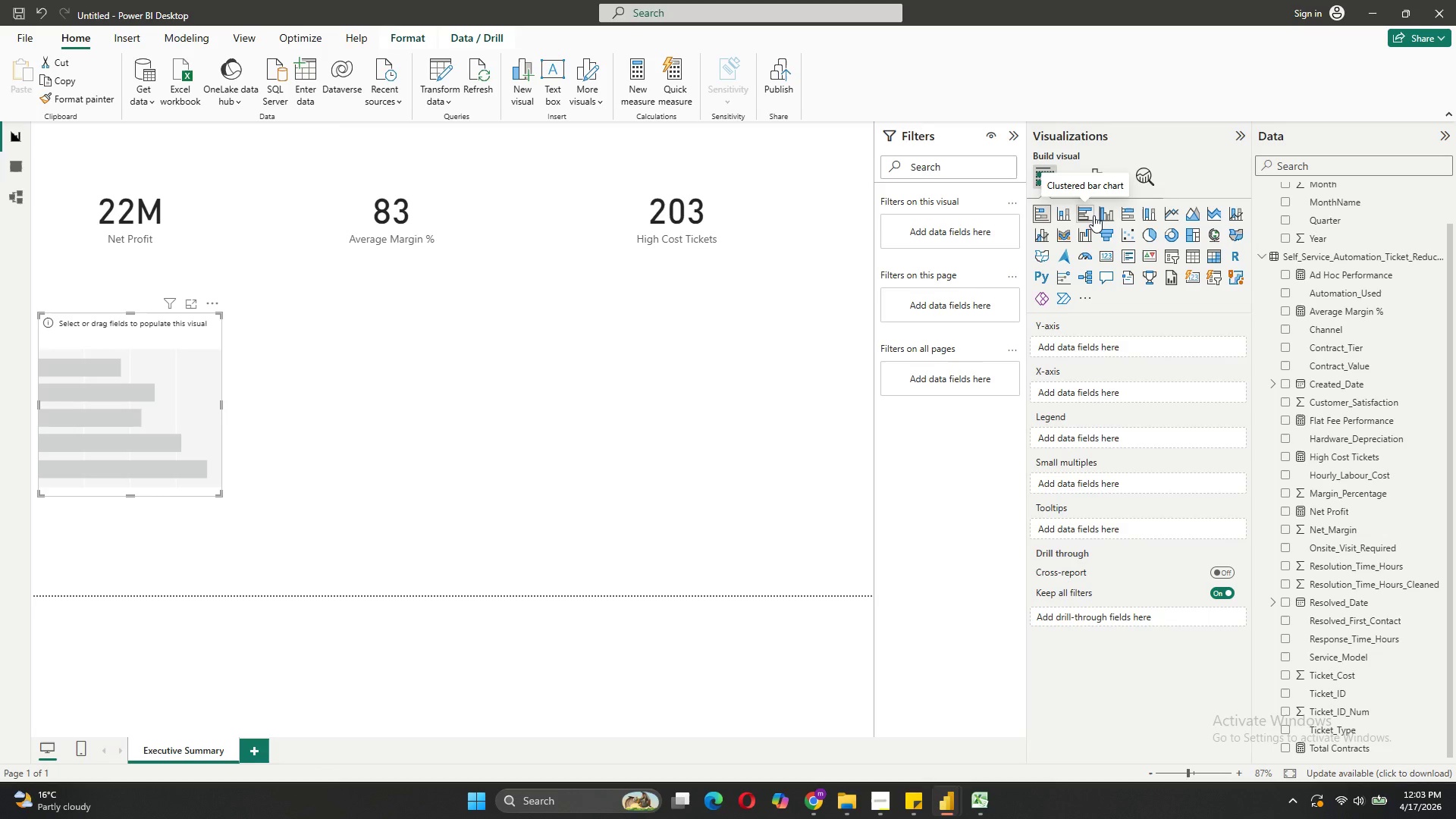 
left_click([1094, 215])
 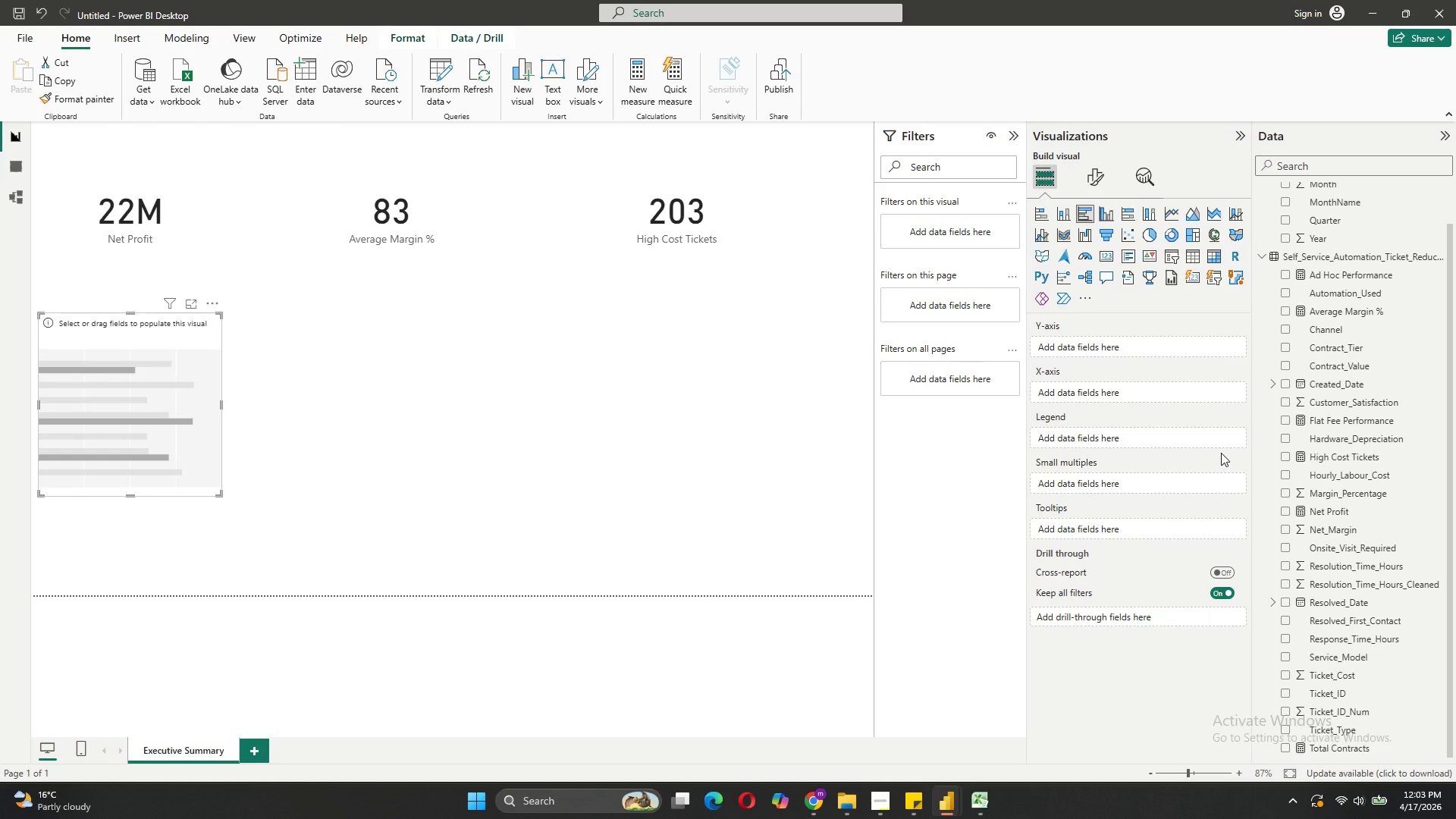 
wait(13.11)
 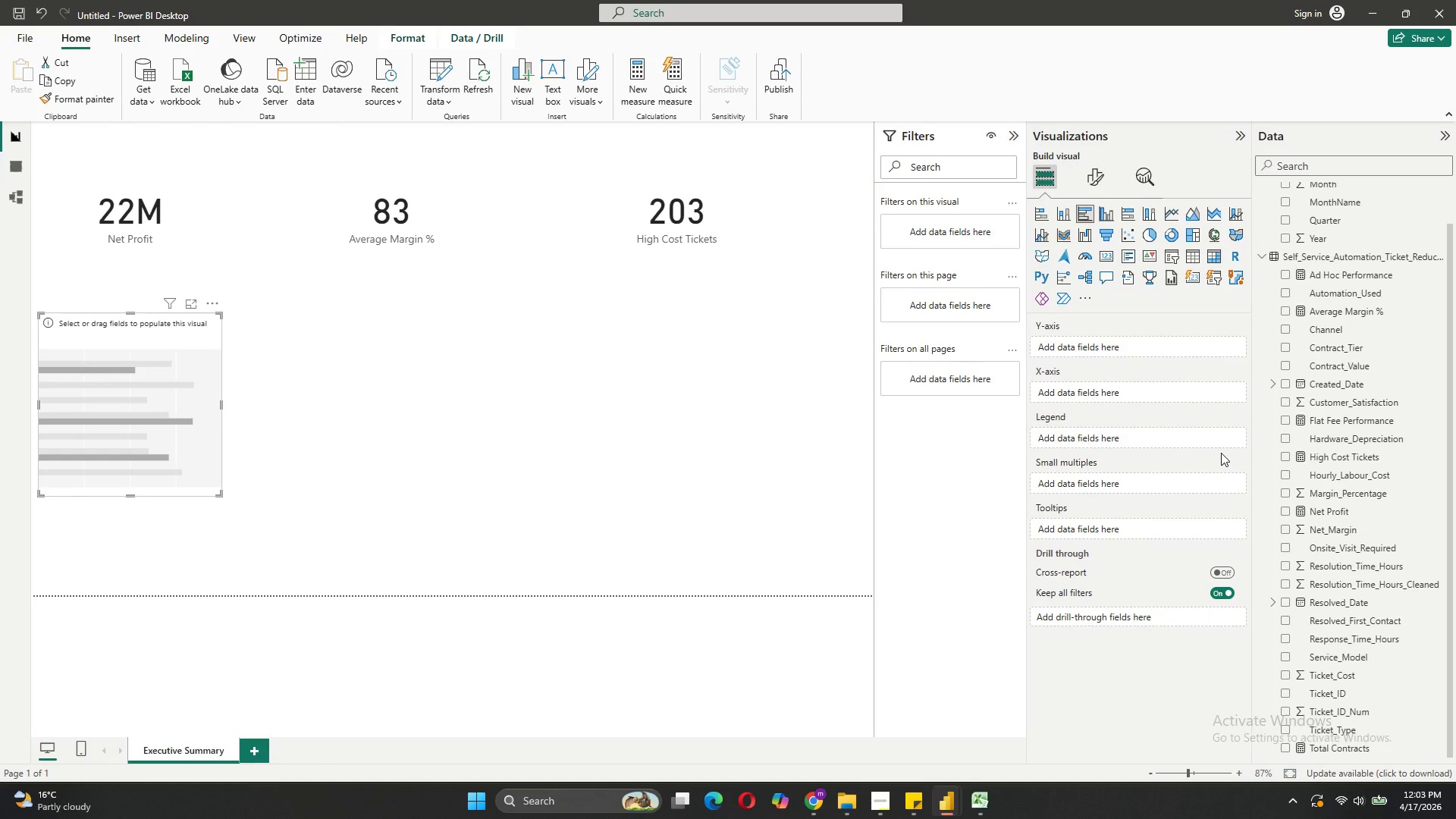 
left_click_drag(start_coordinate=[1333, 344], to_coordinate=[1144, 342])
 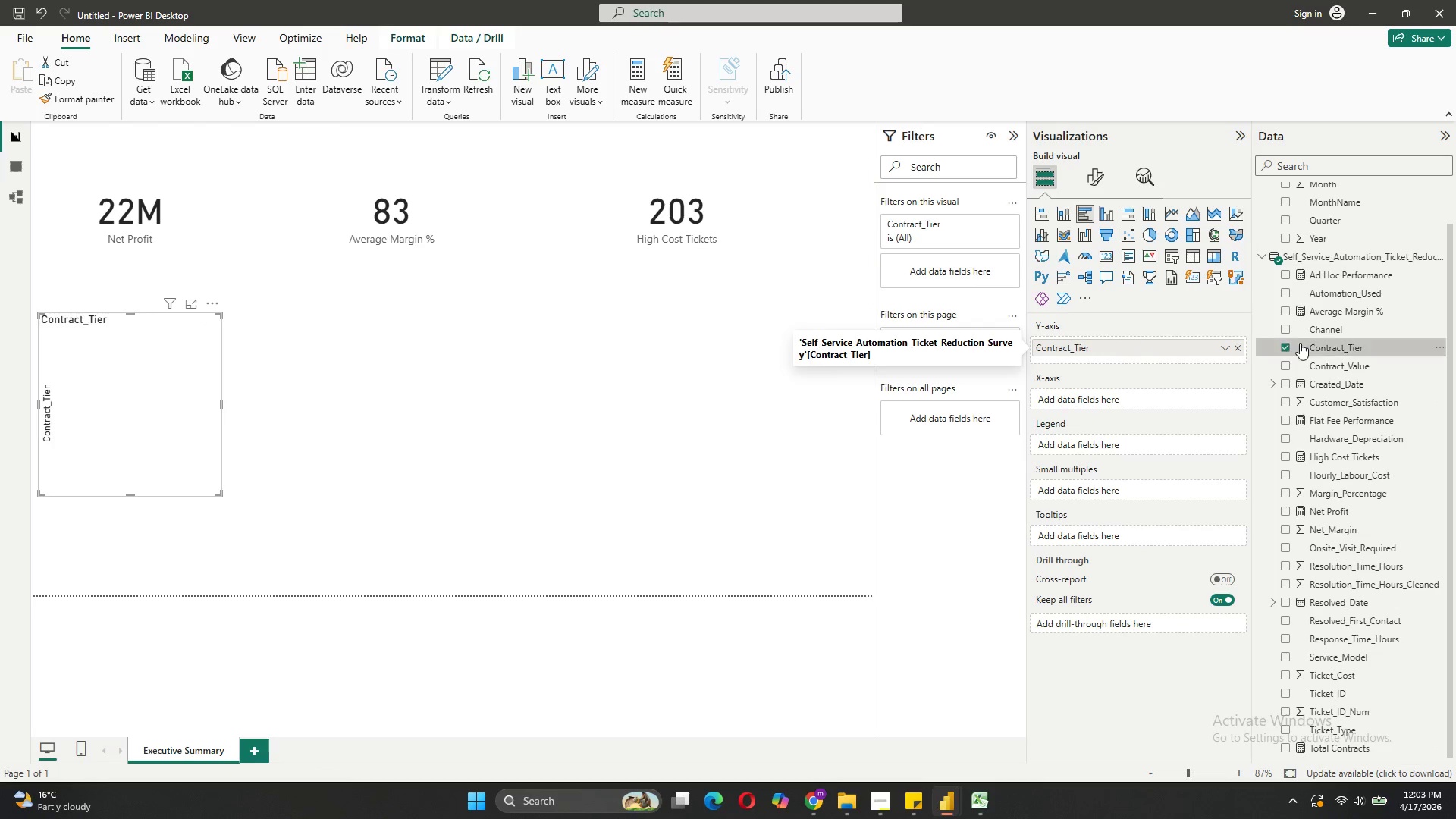 
left_click_drag(start_coordinate=[1316, 346], to_coordinate=[1119, 393])
 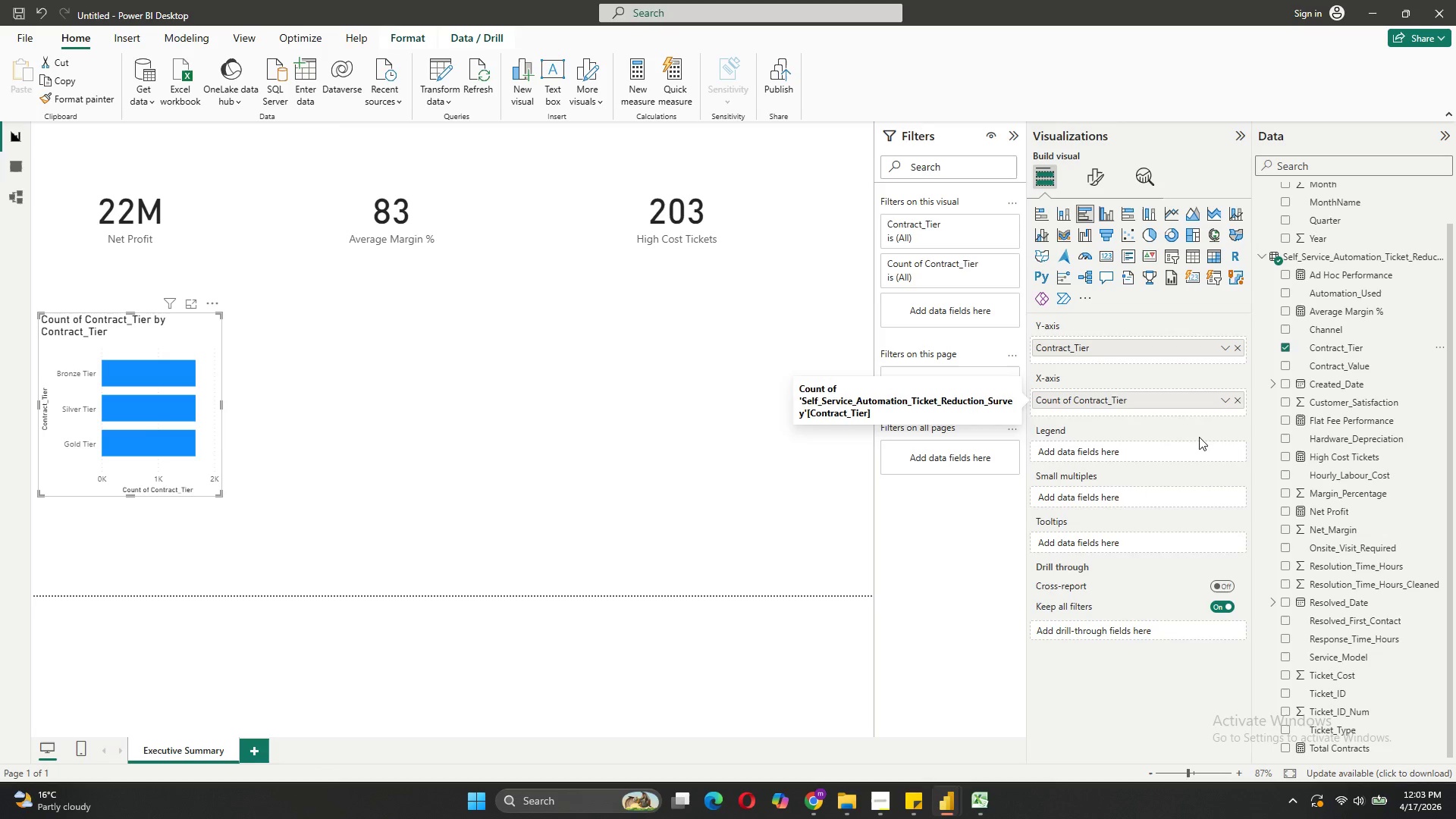 
wait(7.61)
 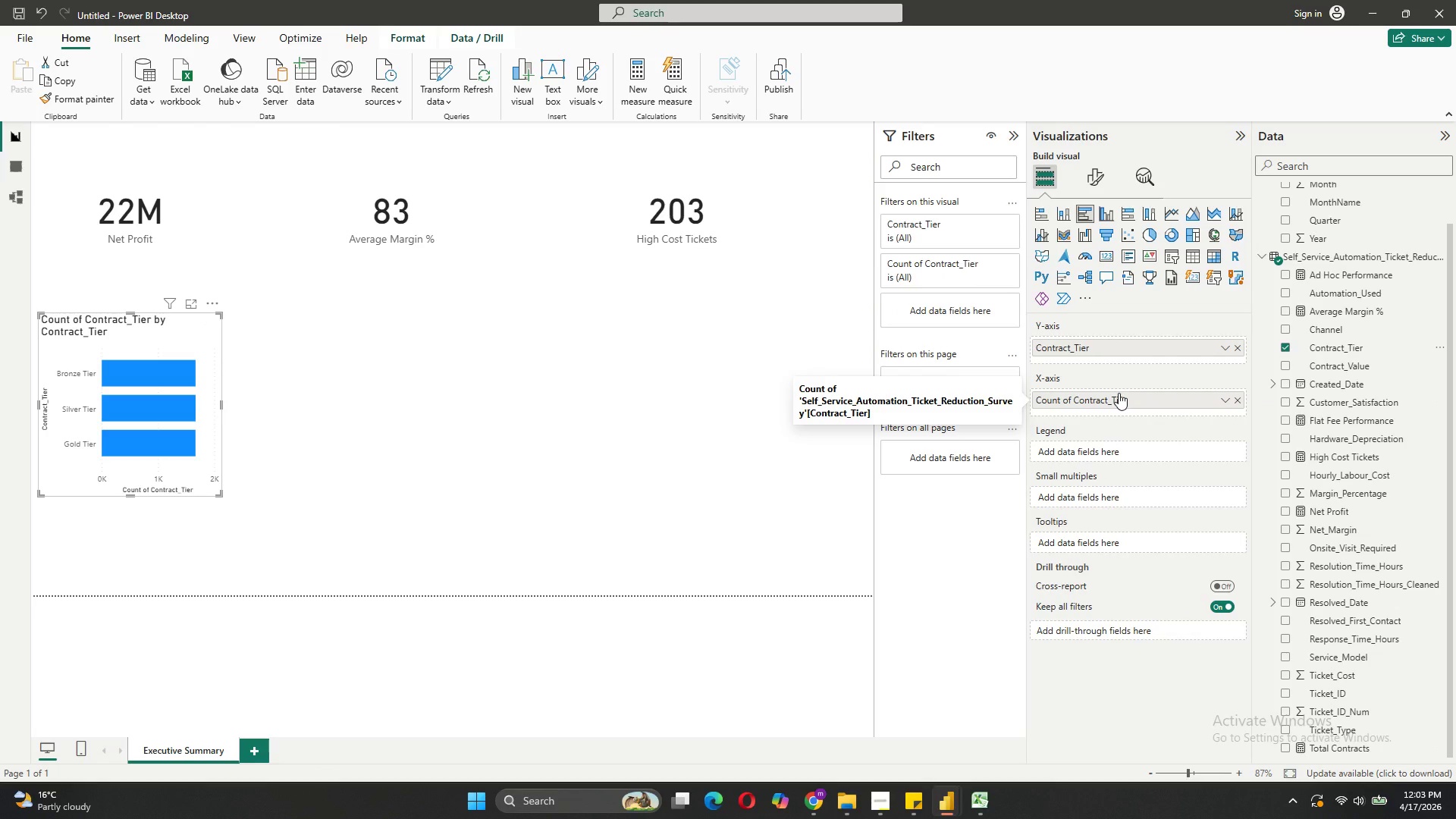 
left_click([1233, 403])
 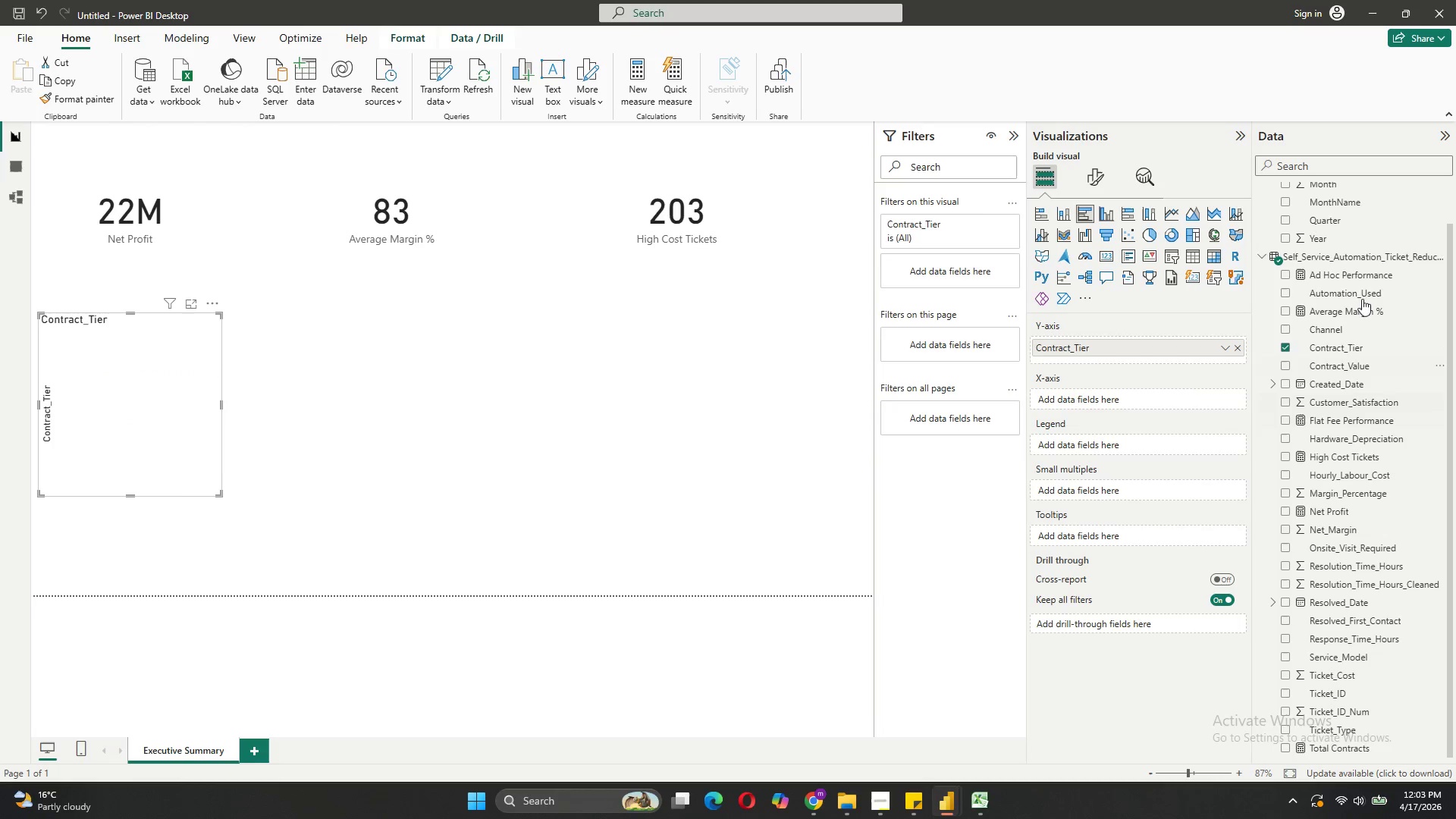 
left_click_drag(start_coordinate=[1345, 317], to_coordinate=[1125, 400])
 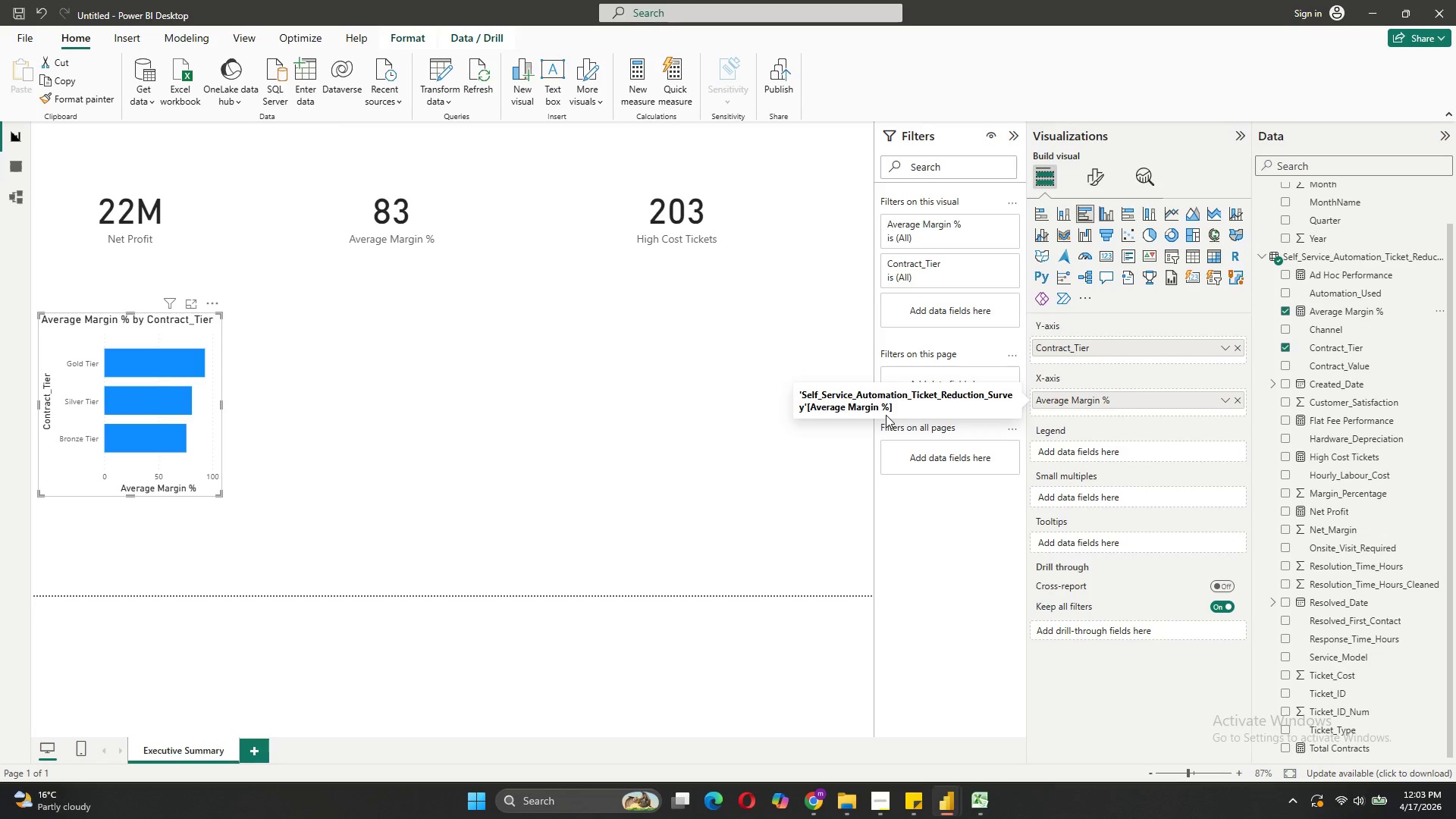 
wait(8.58)
 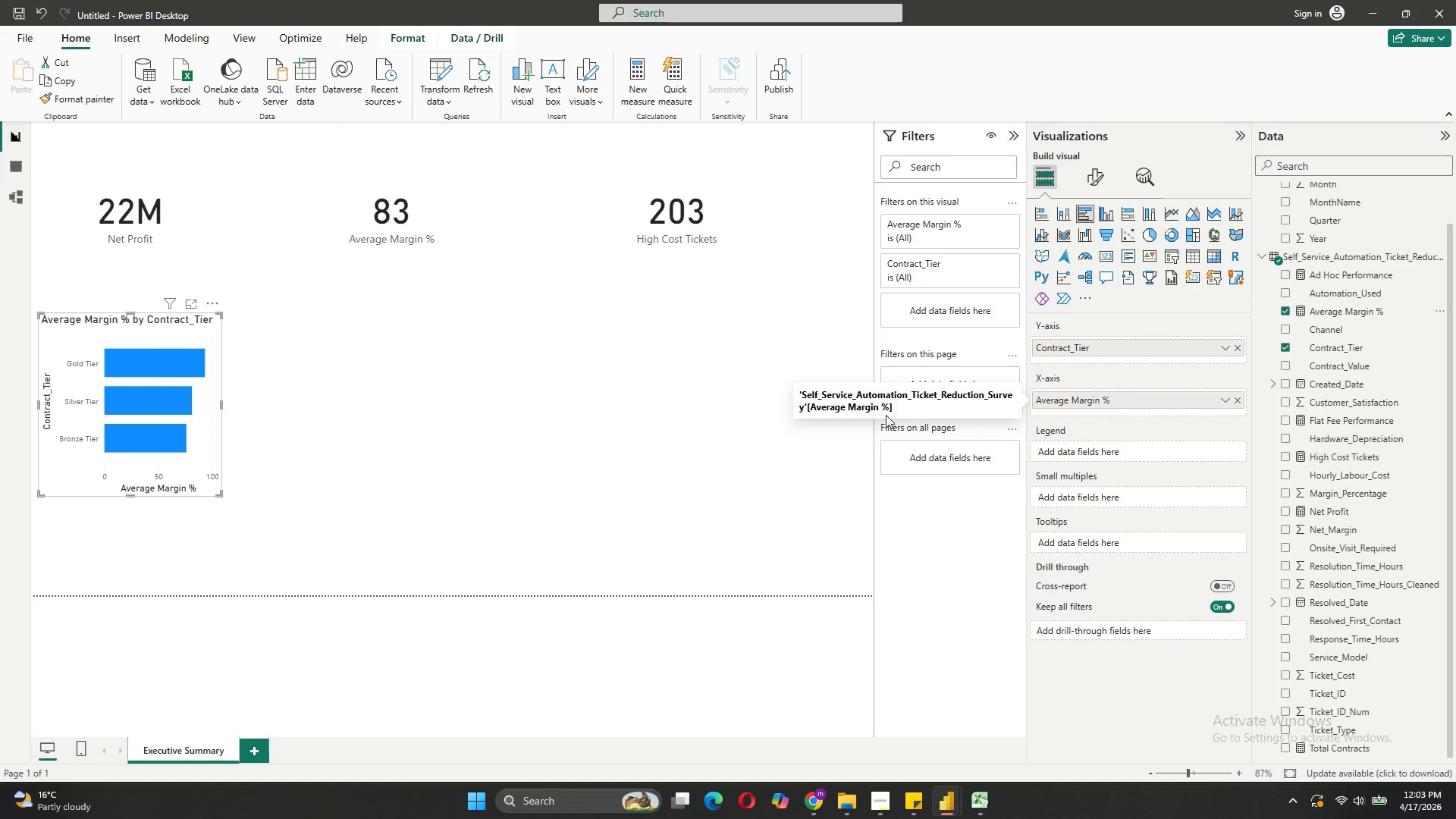 
left_click([221, 400])
 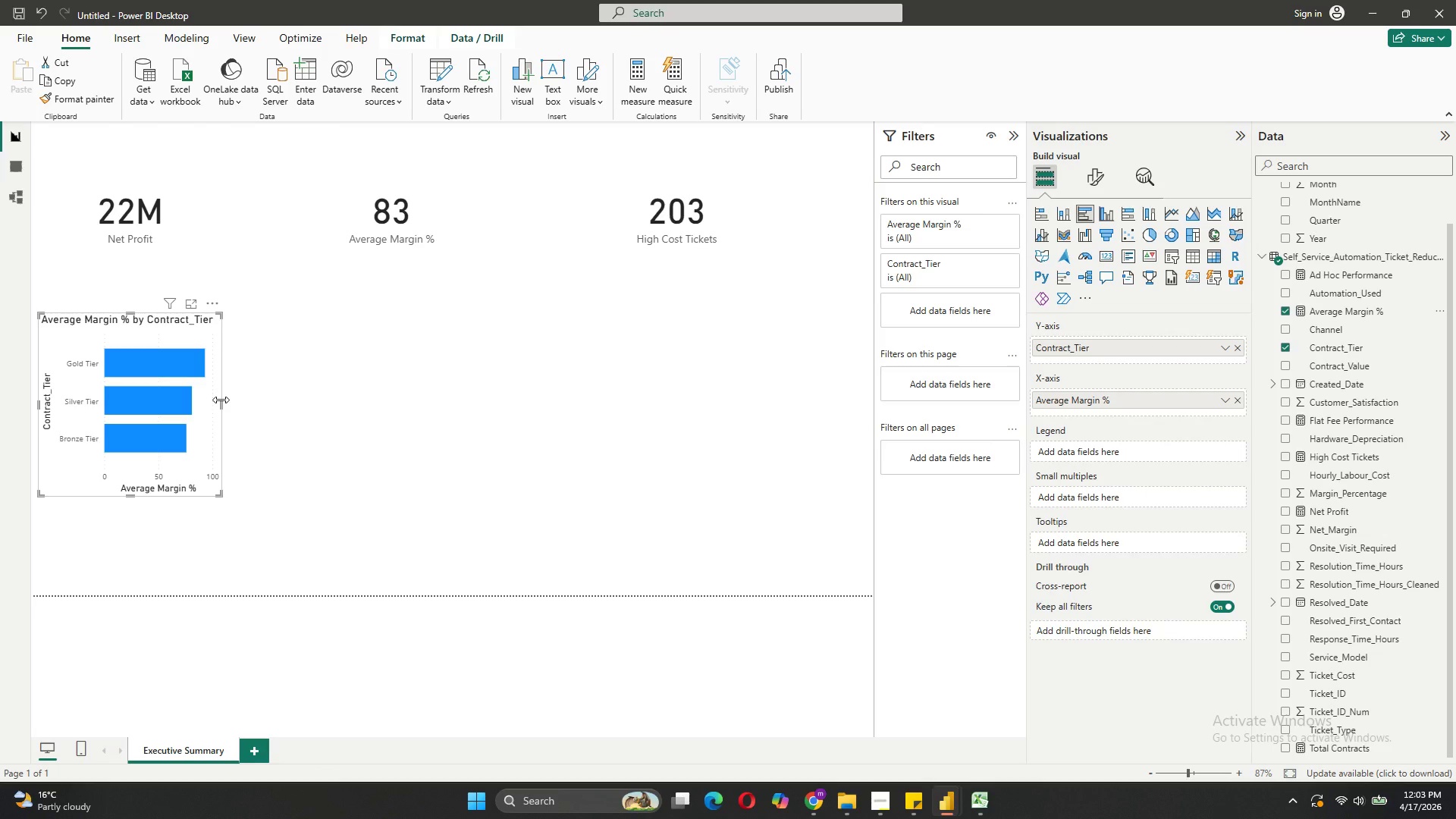 
left_click_drag(start_coordinate=[221, 400], to_coordinate=[484, 479])
 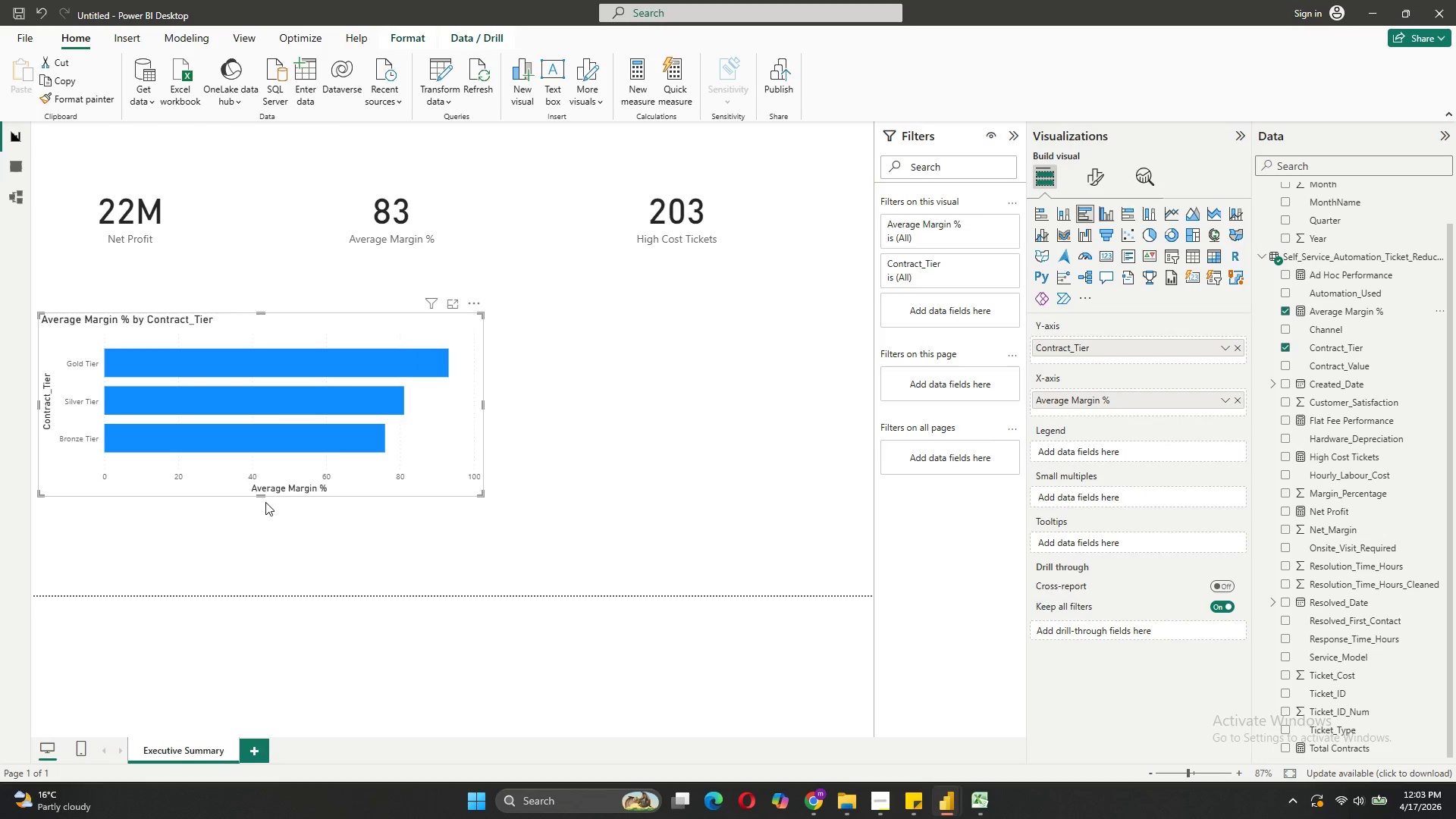 
left_click_drag(start_coordinate=[261, 496], to_coordinate=[259, 522])
 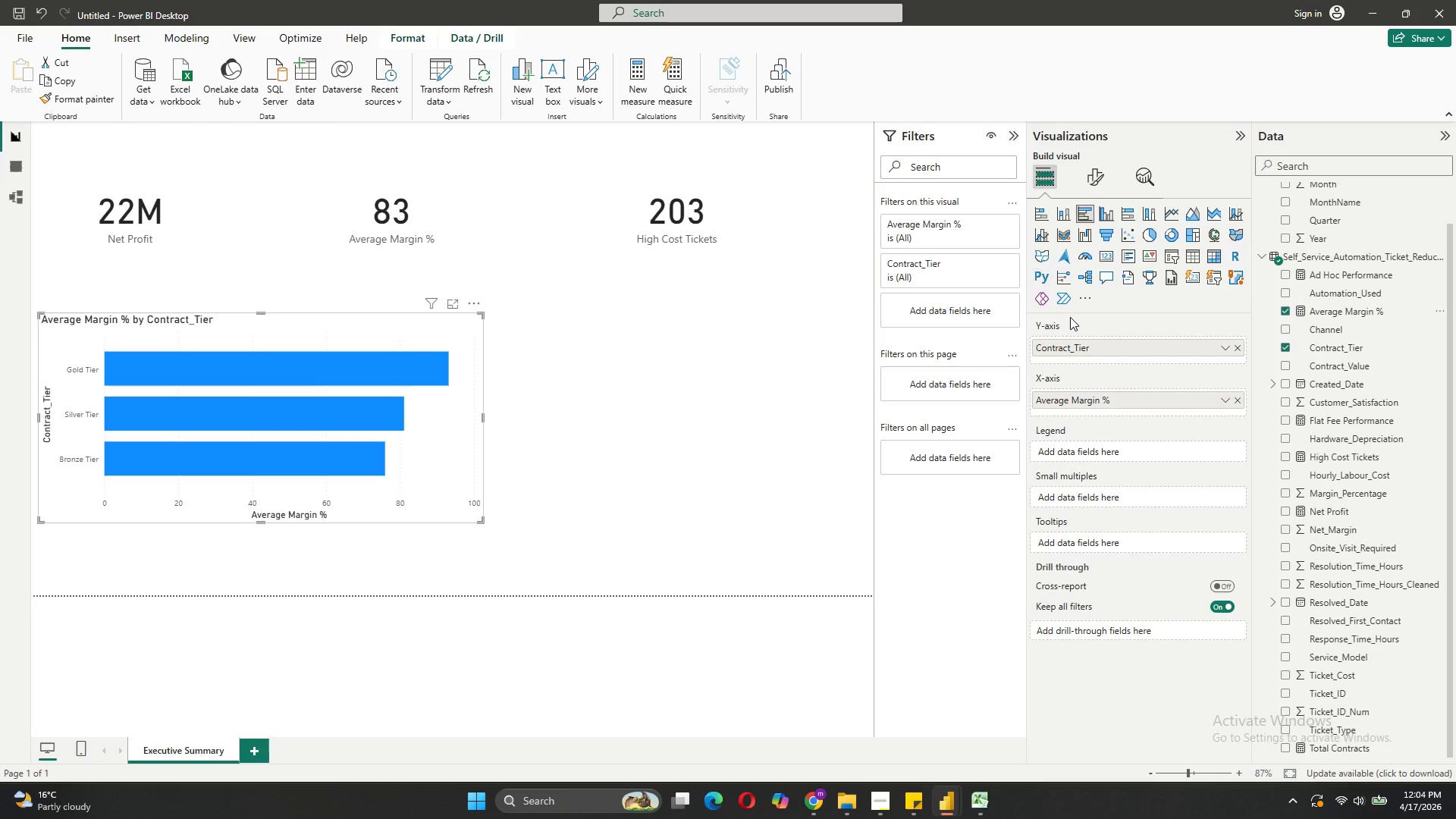 
wait(9.84)
 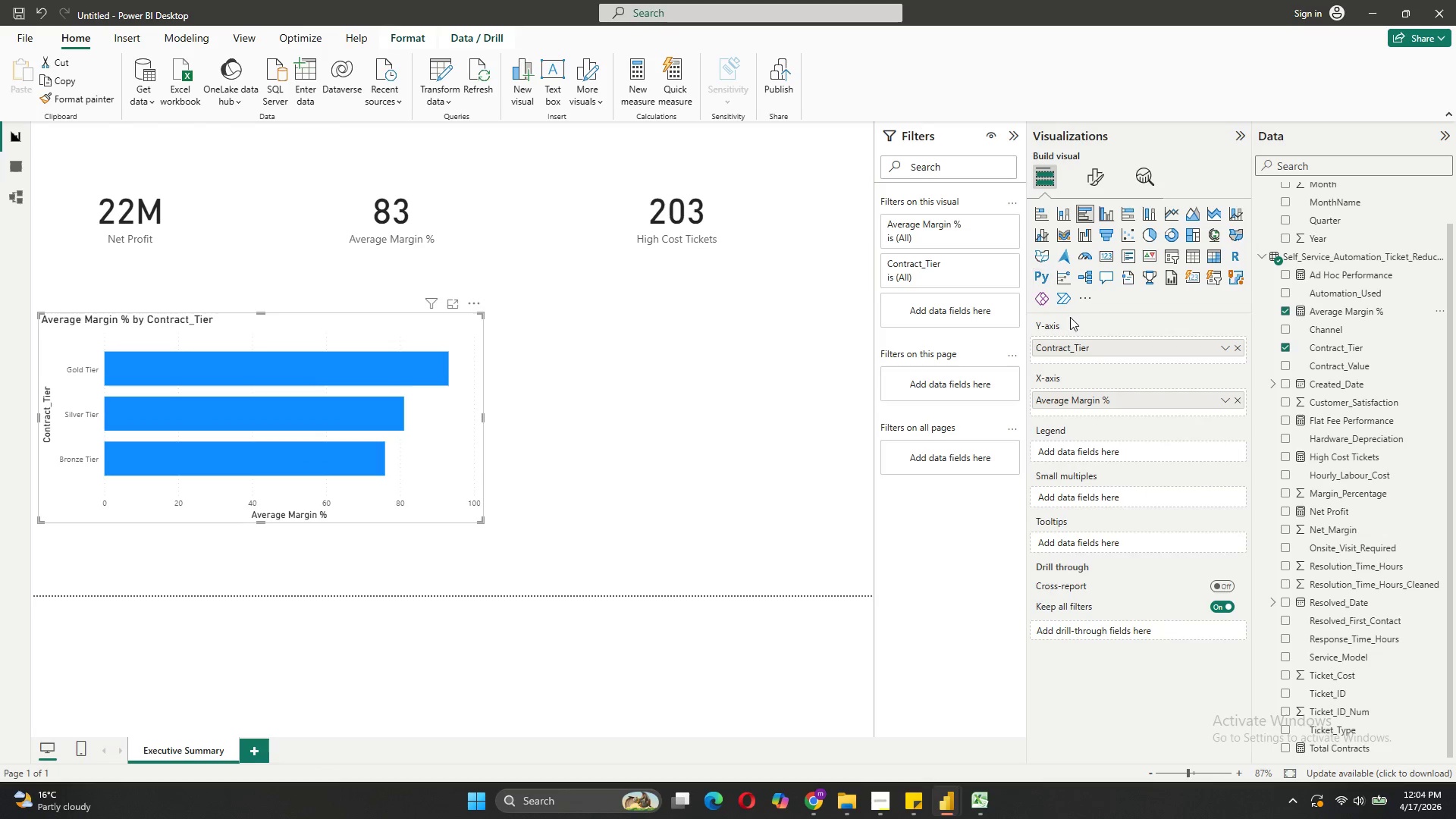 
left_click([1097, 171])
 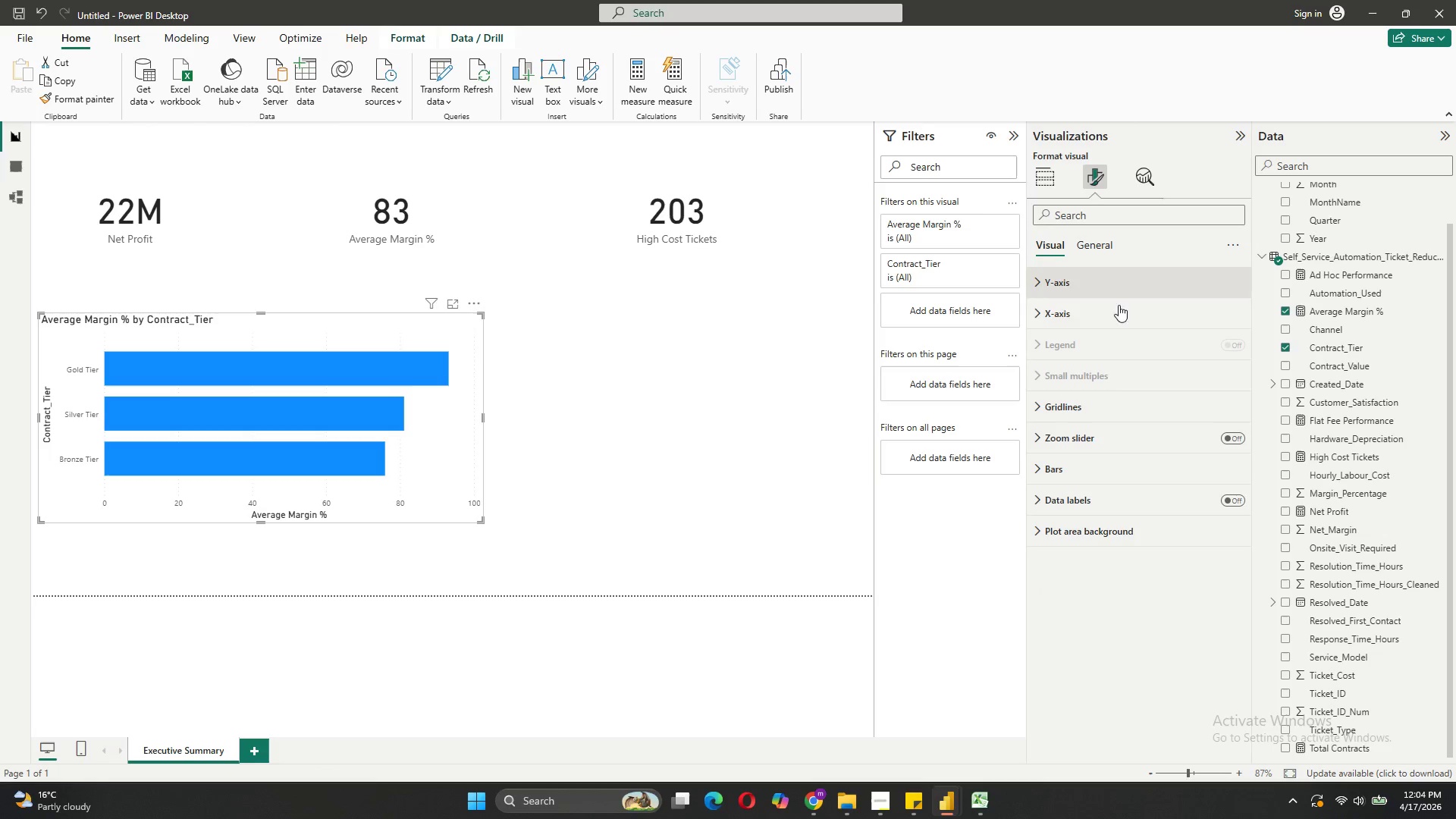 
left_click([1100, 470])
 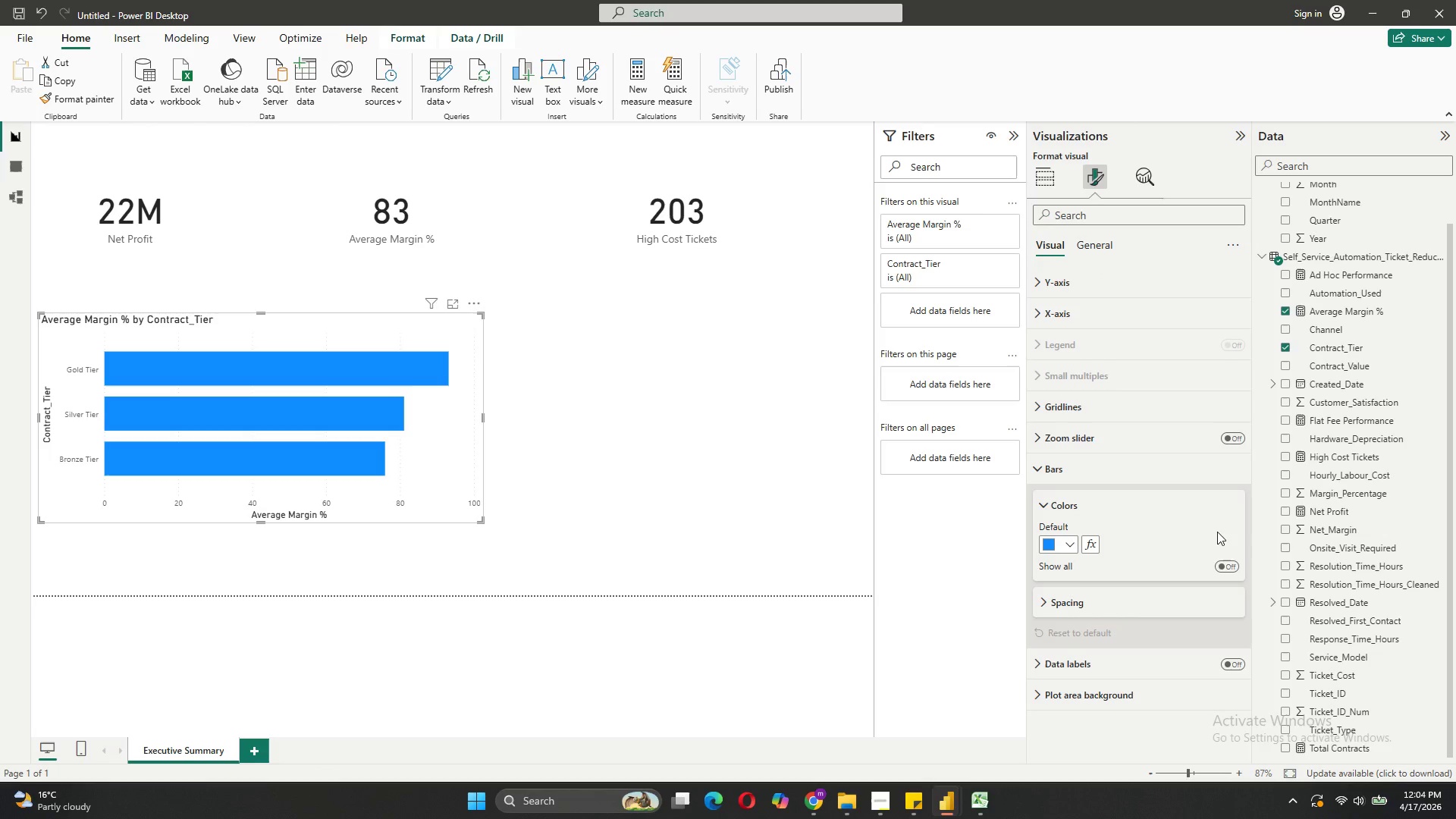 
left_click([1228, 566])
 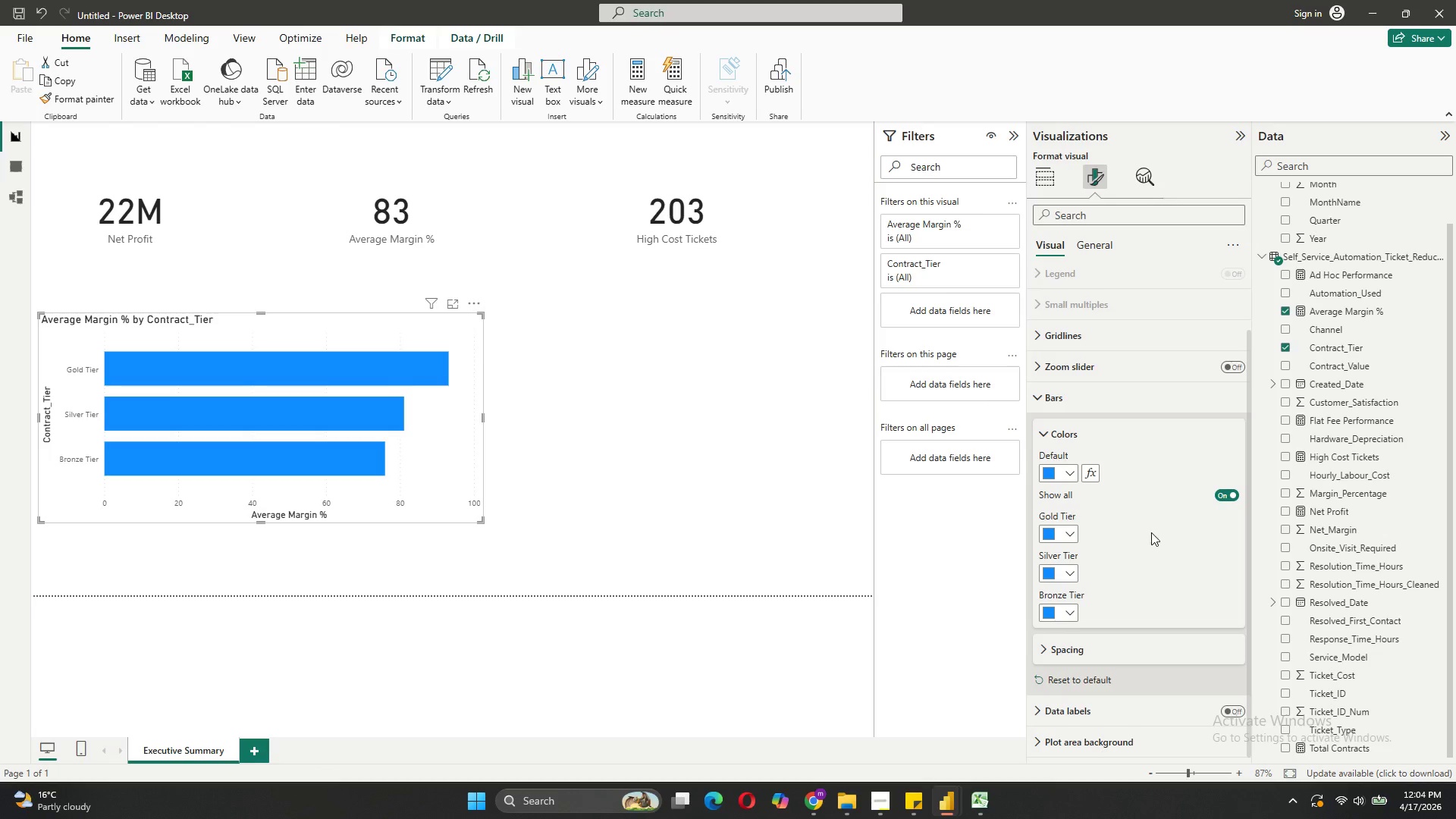 
left_click([1065, 535])
 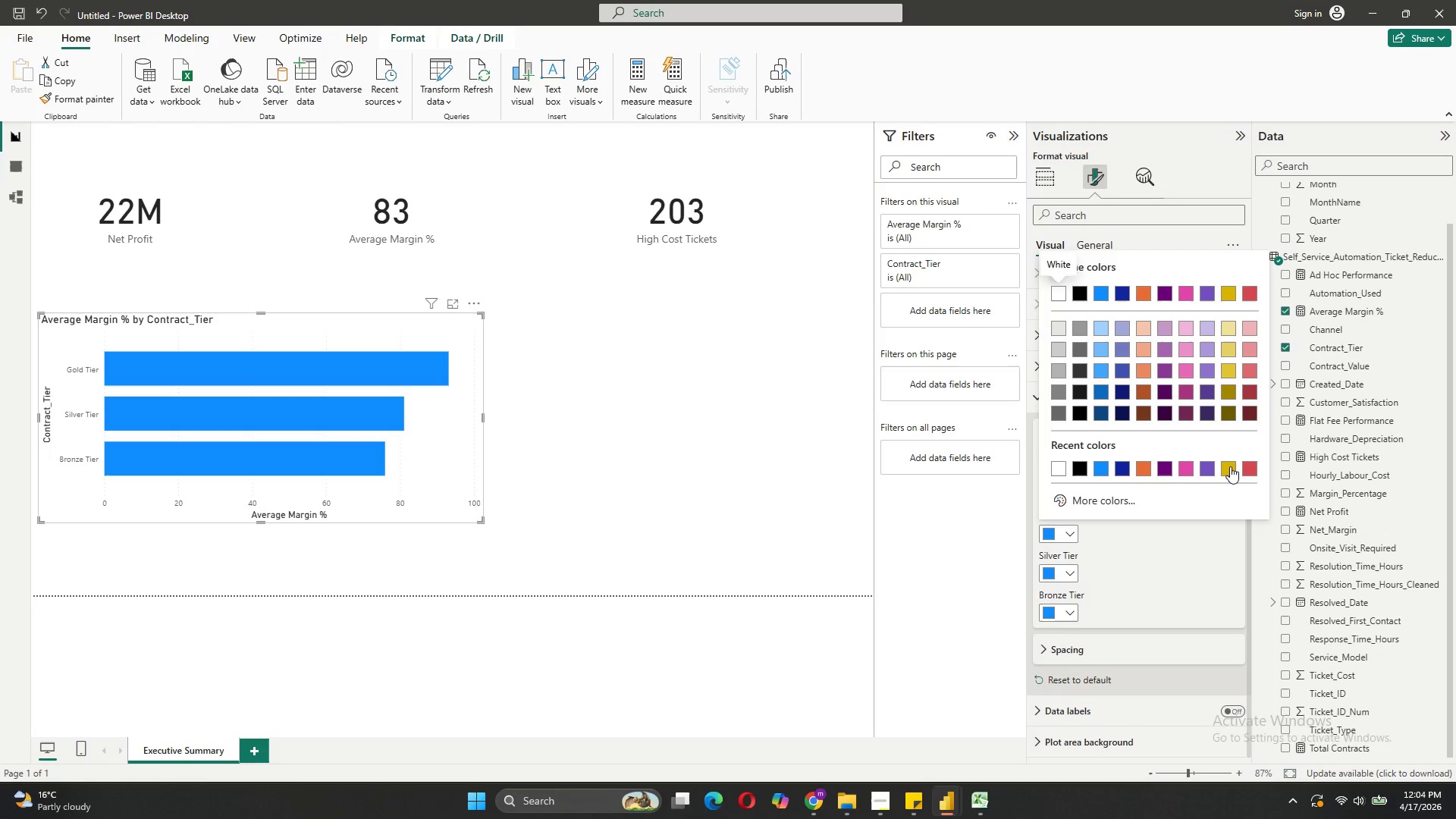 
left_click([1230, 466])
 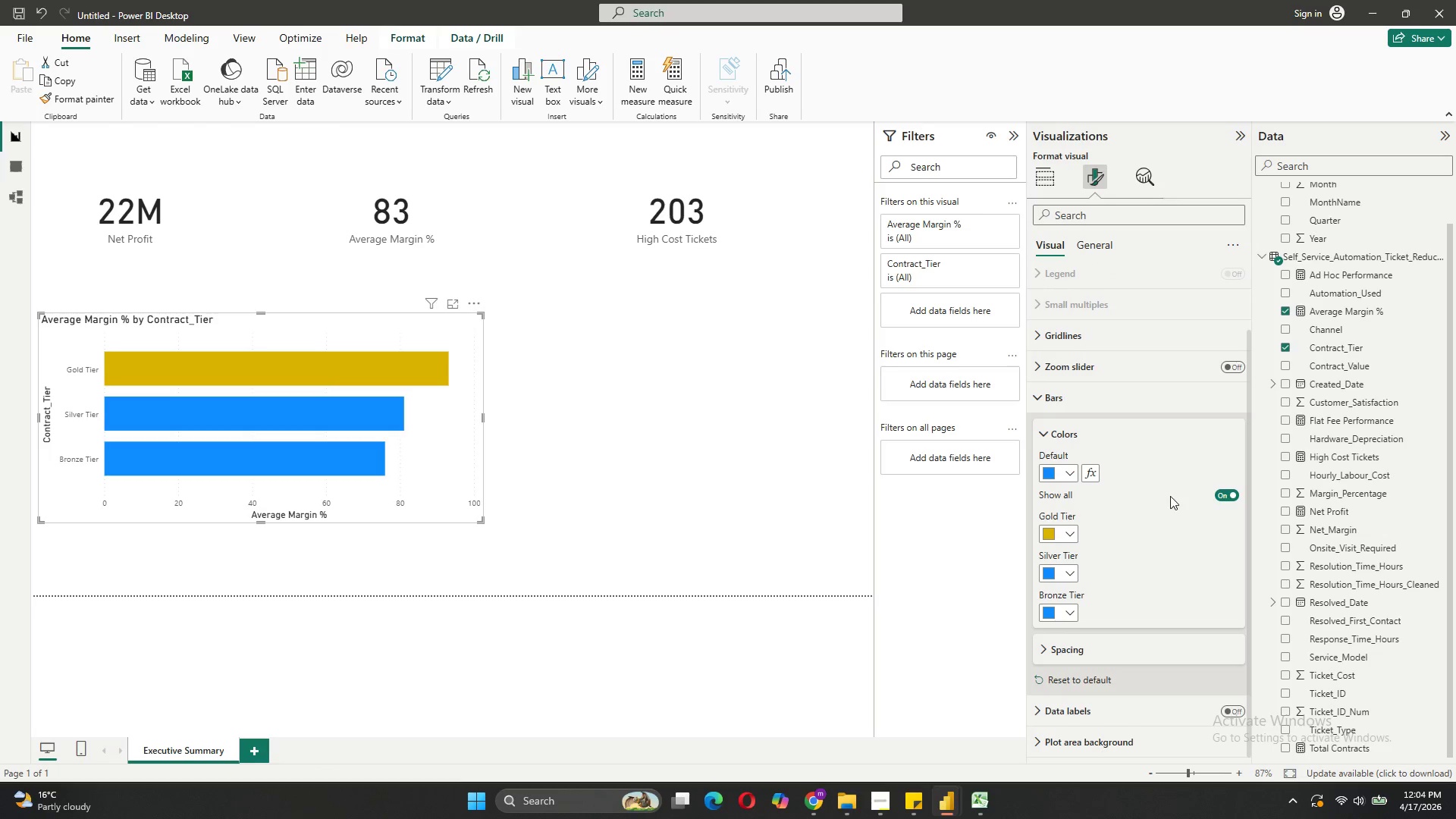 
left_click([1073, 573])
 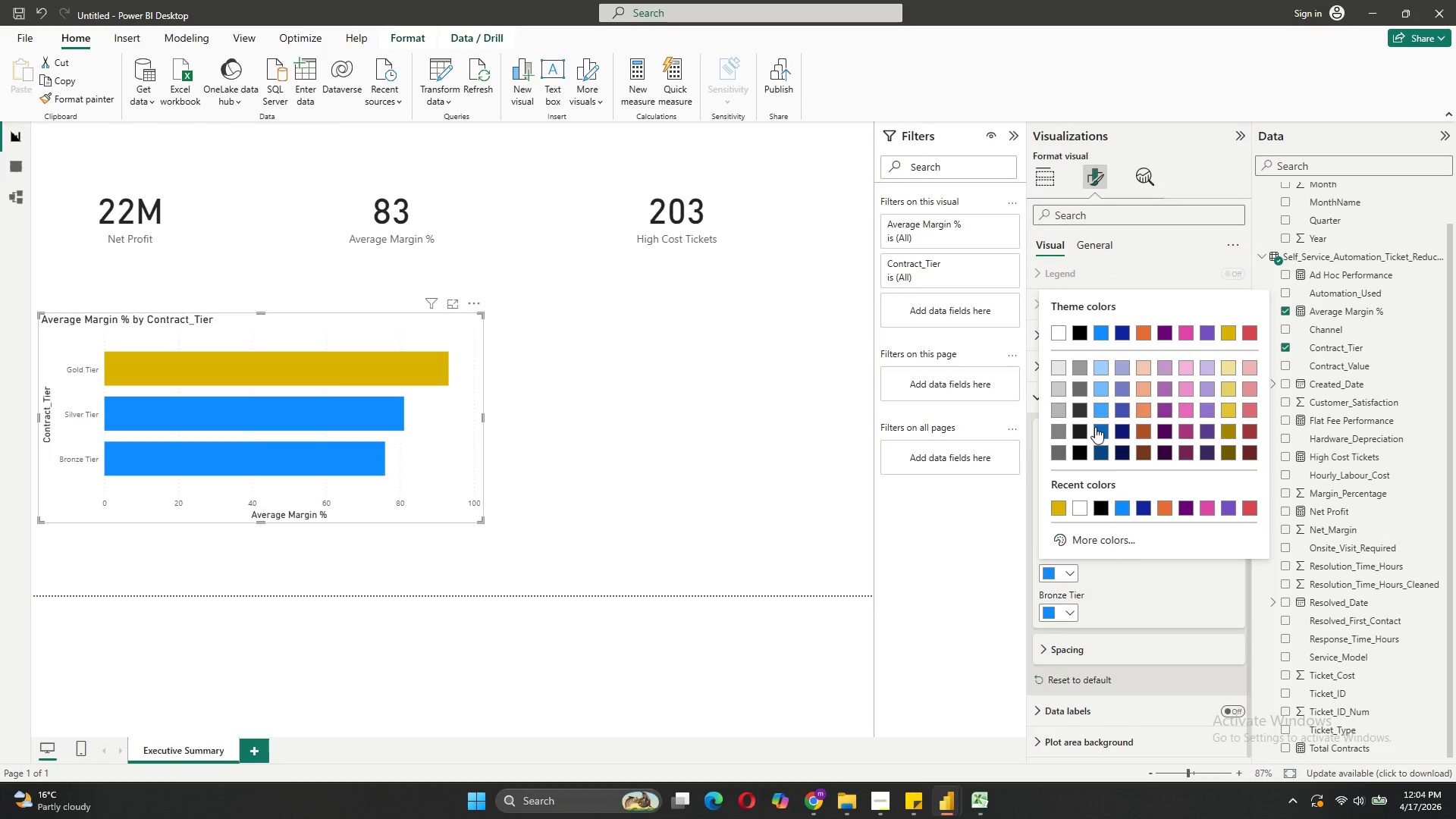 
left_click([1064, 427])
 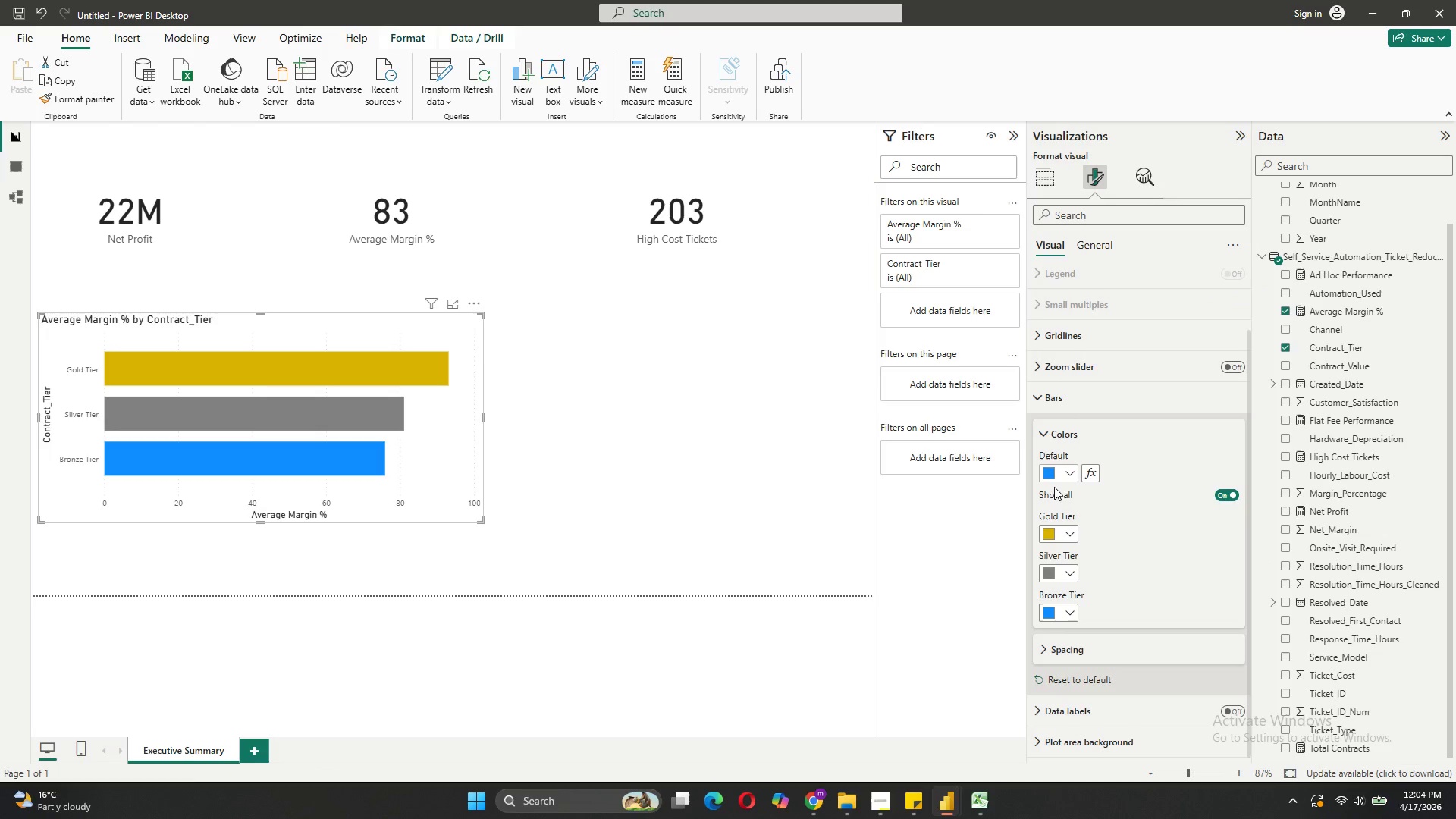 
left_click([1076, 611])
 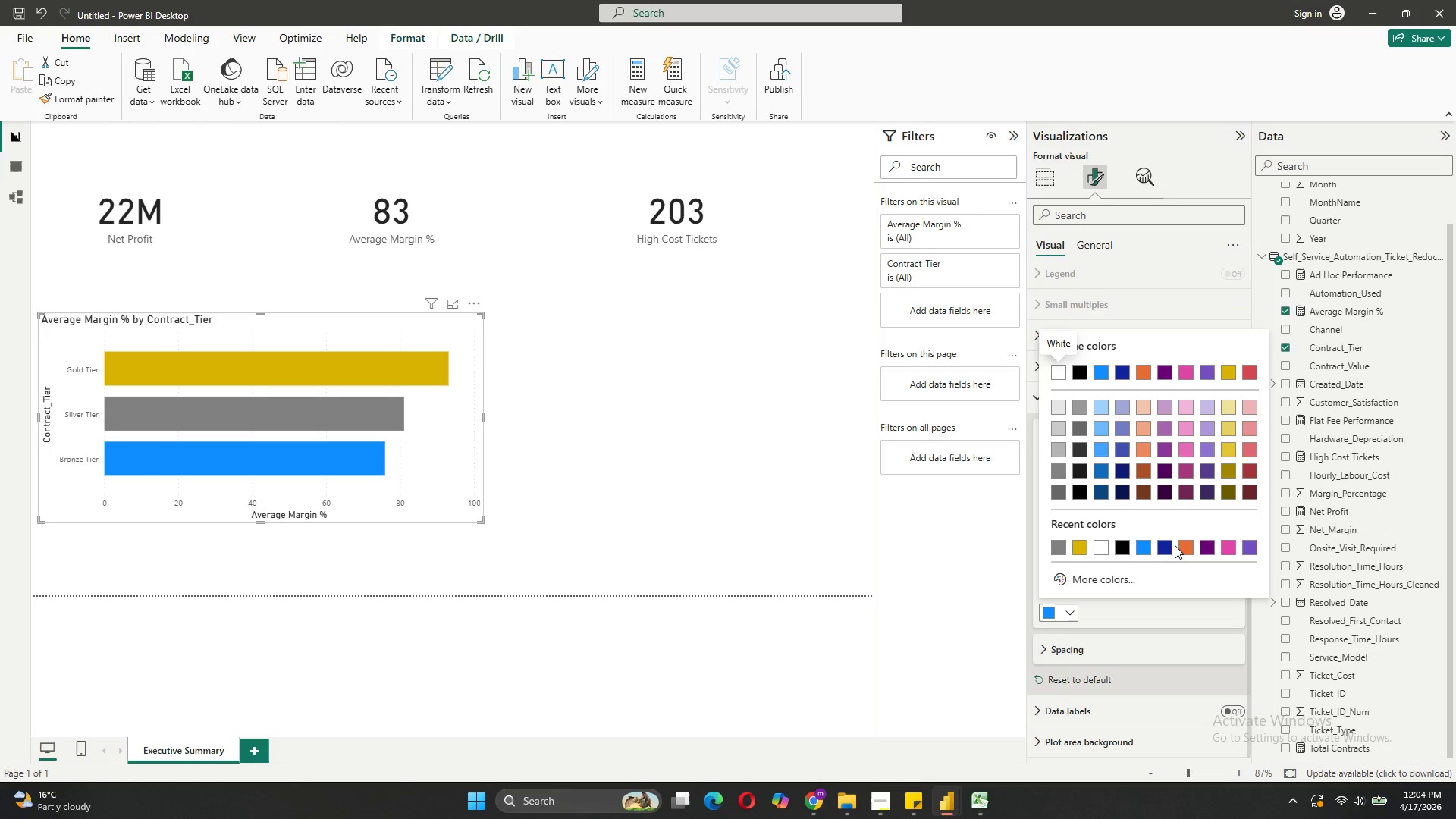 
left_click([1179, 545])
 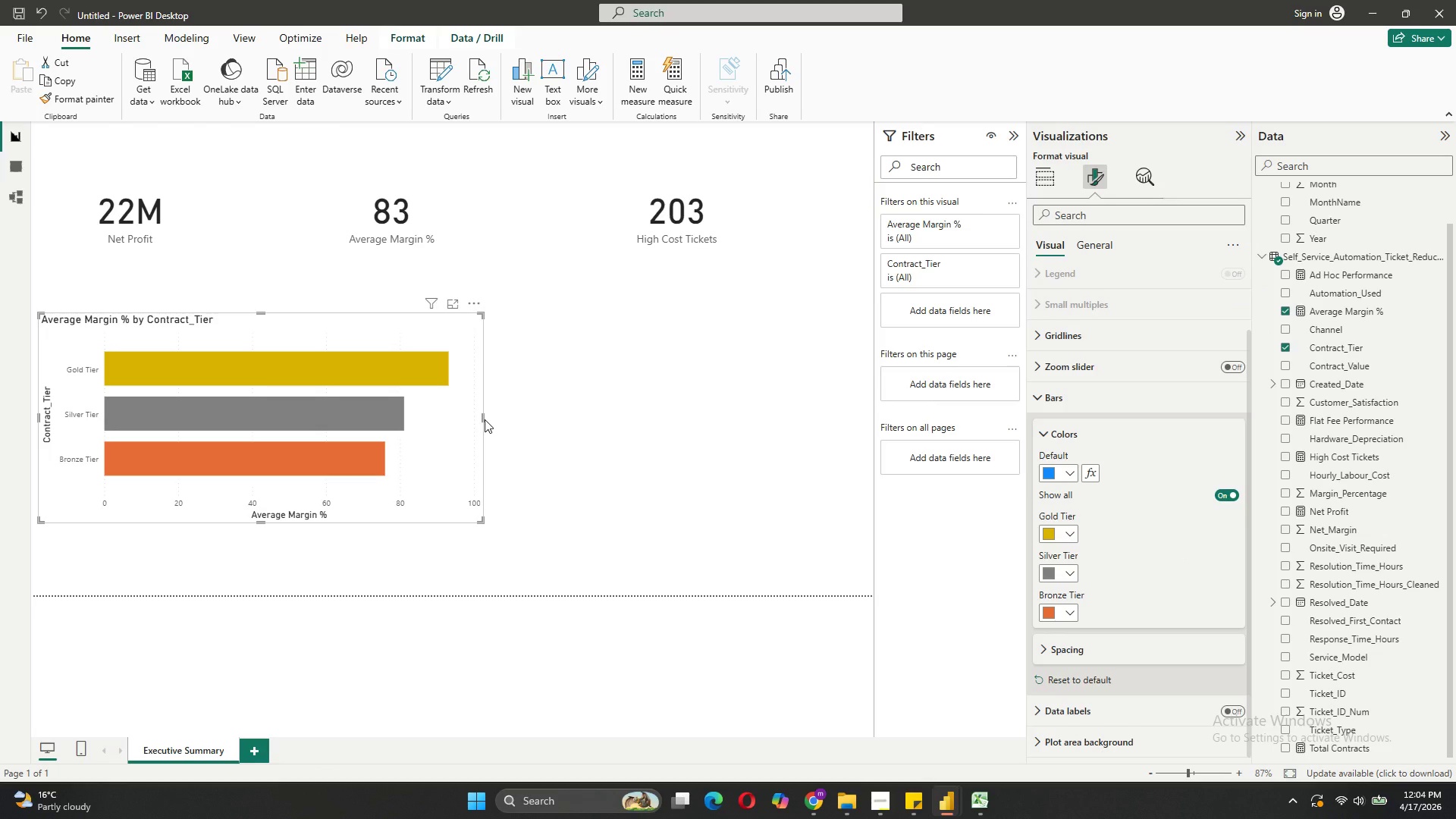 
wait(6.42)
 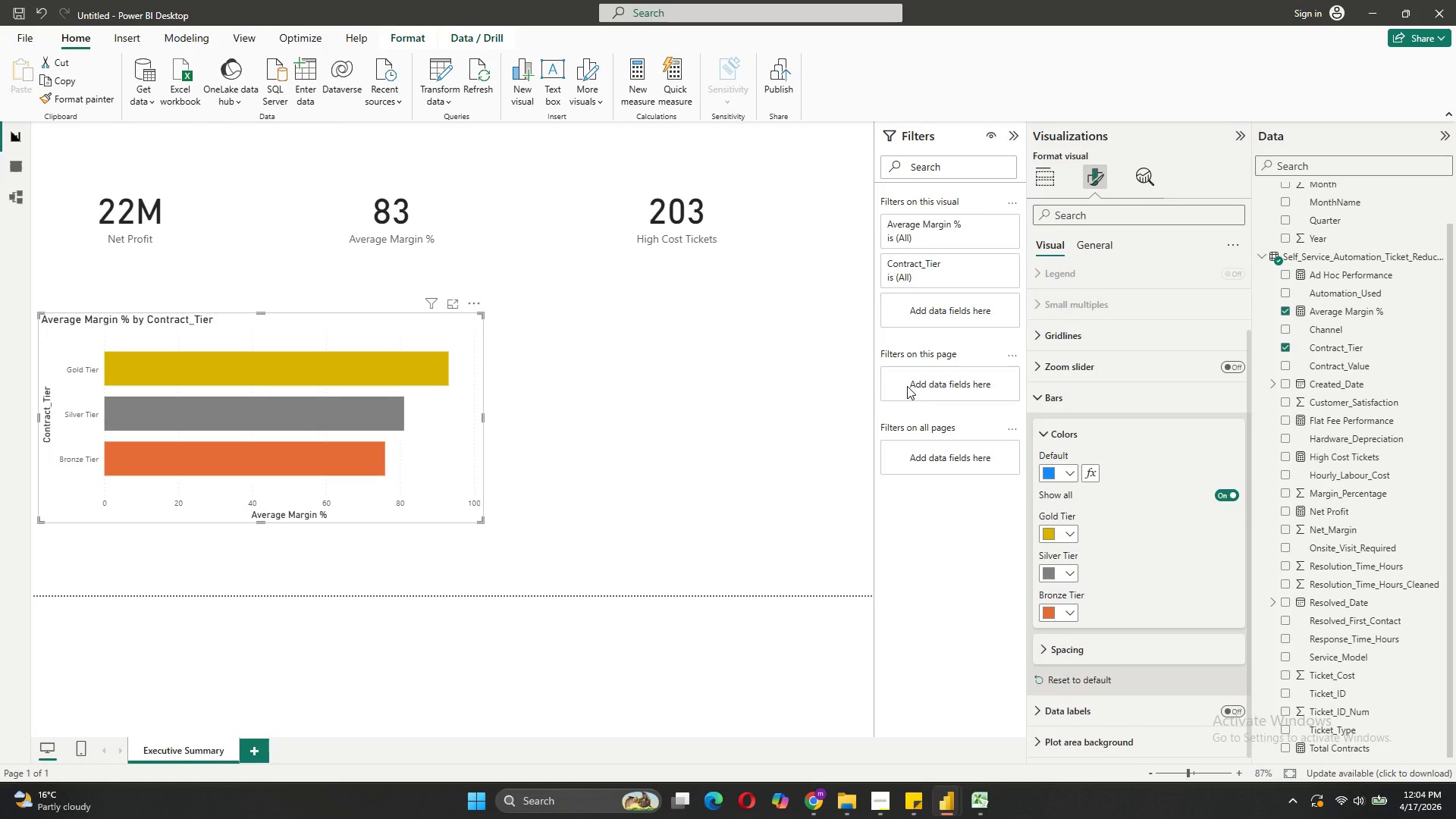 
left_click_drag(start_coordinate=[482, 415], to_coordinate=[405, 398])
 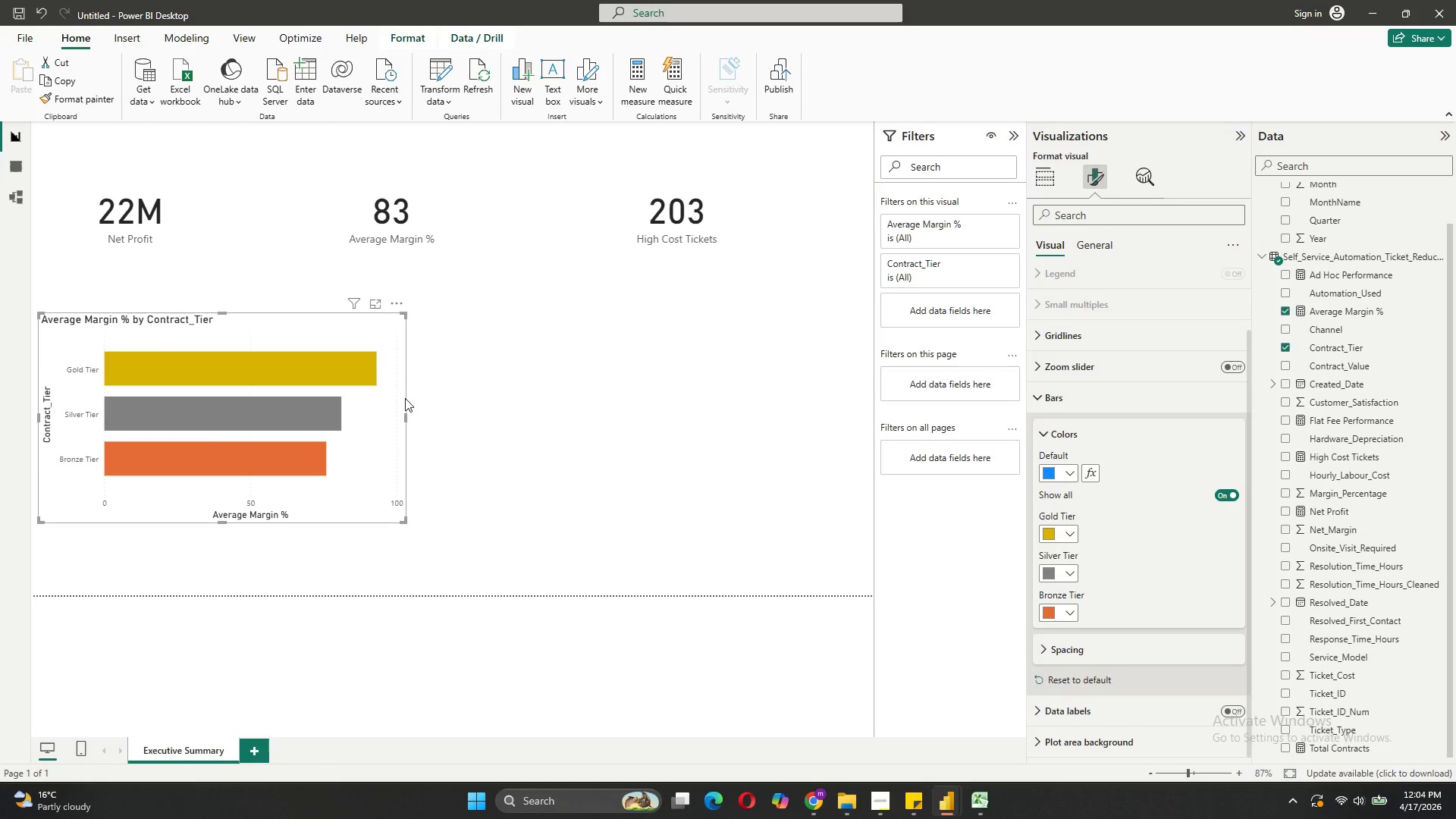 
wait(7.58)
 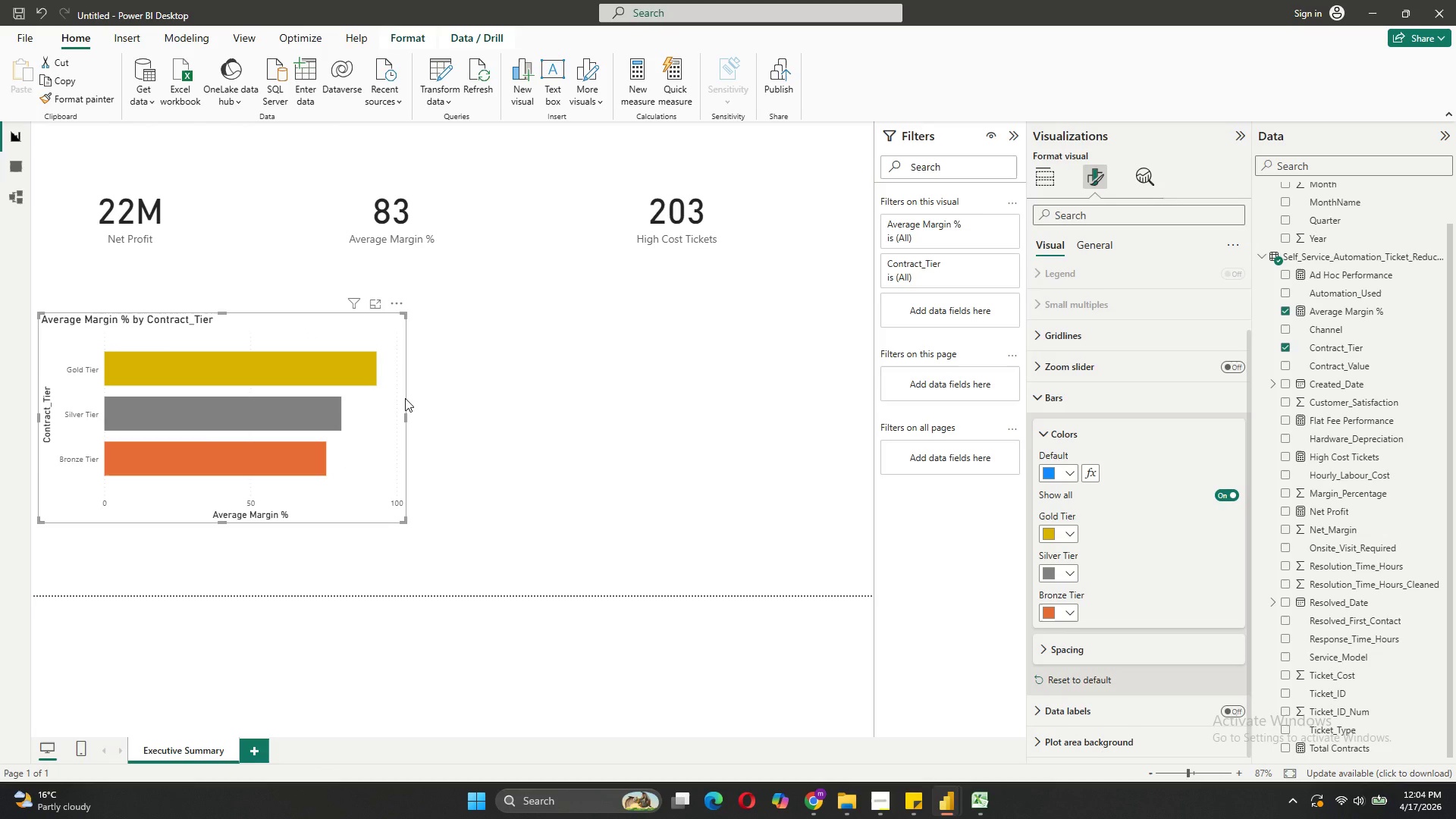 
left_click([535, 406])
 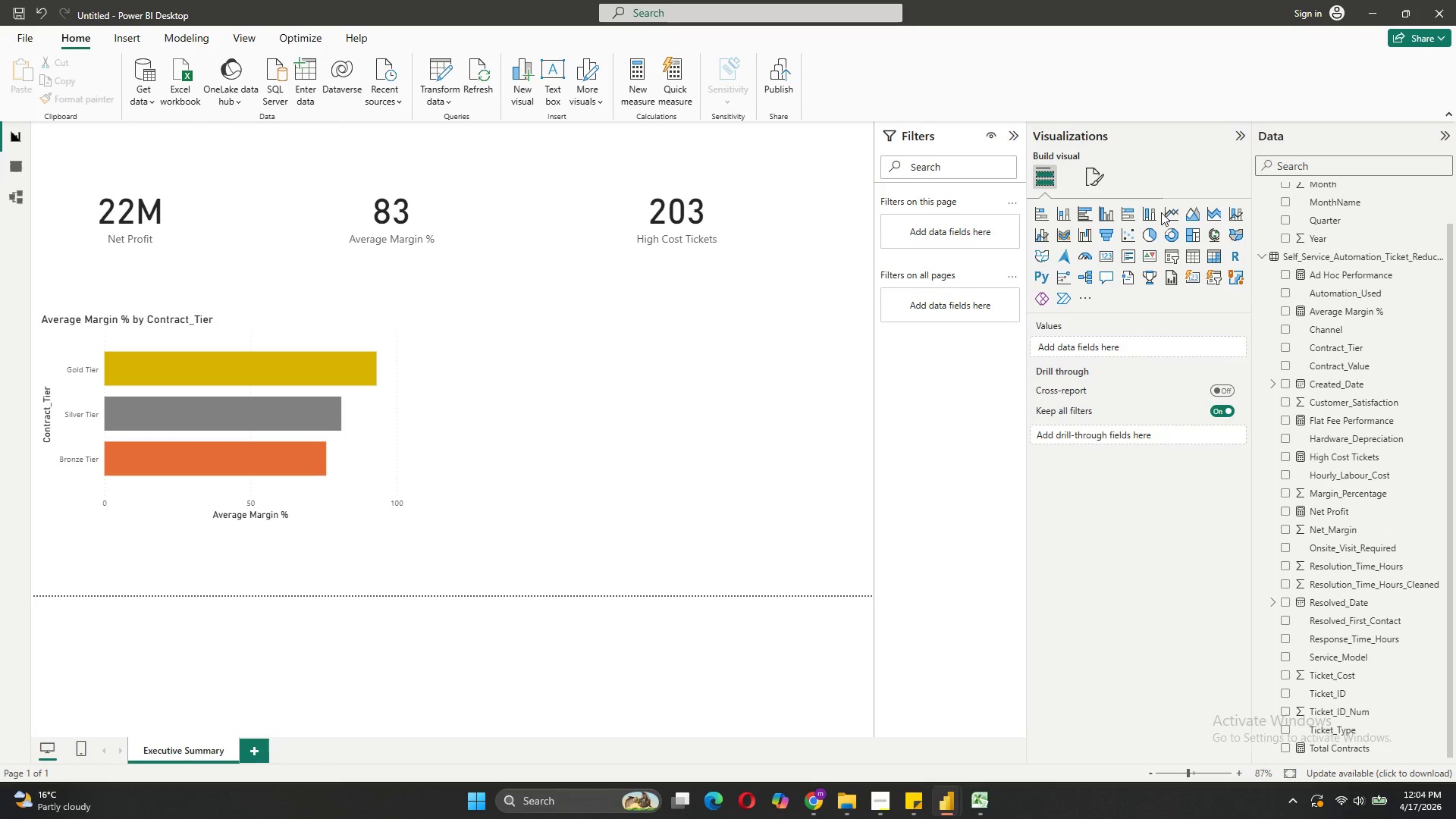 
left_click([1164, 212])
 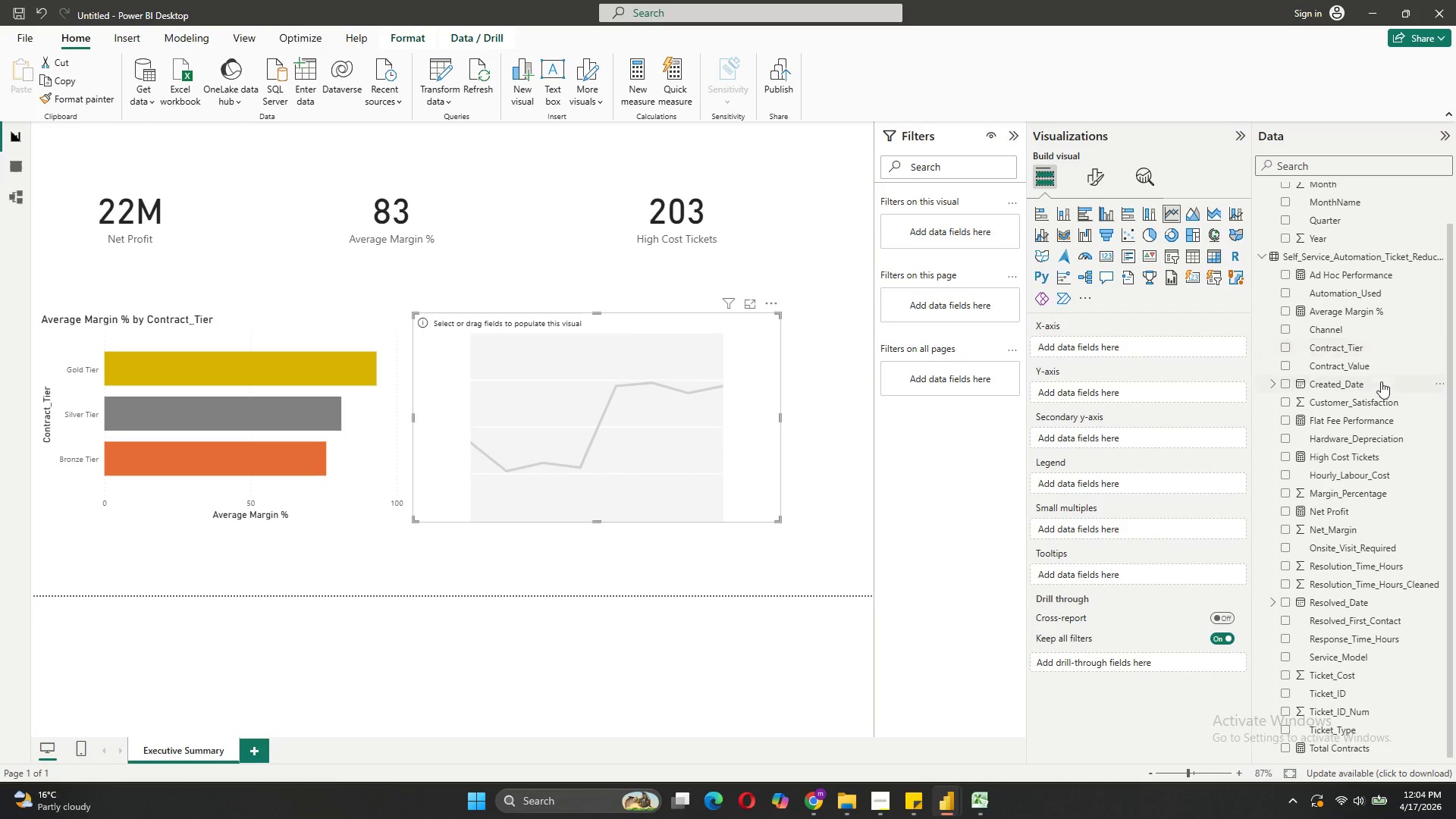 
wait(7.11)
 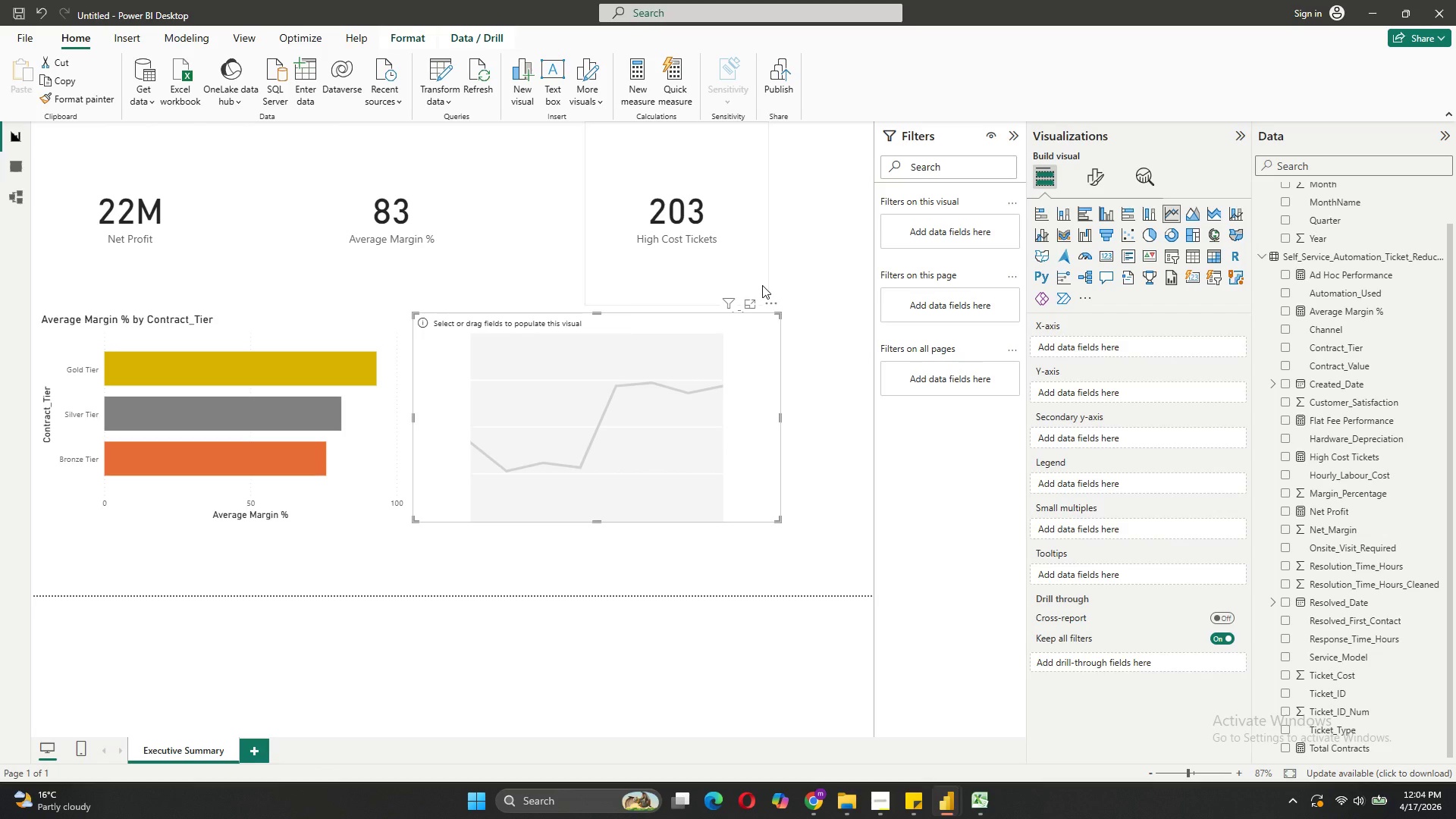 
mouse_move([1334, 254])
 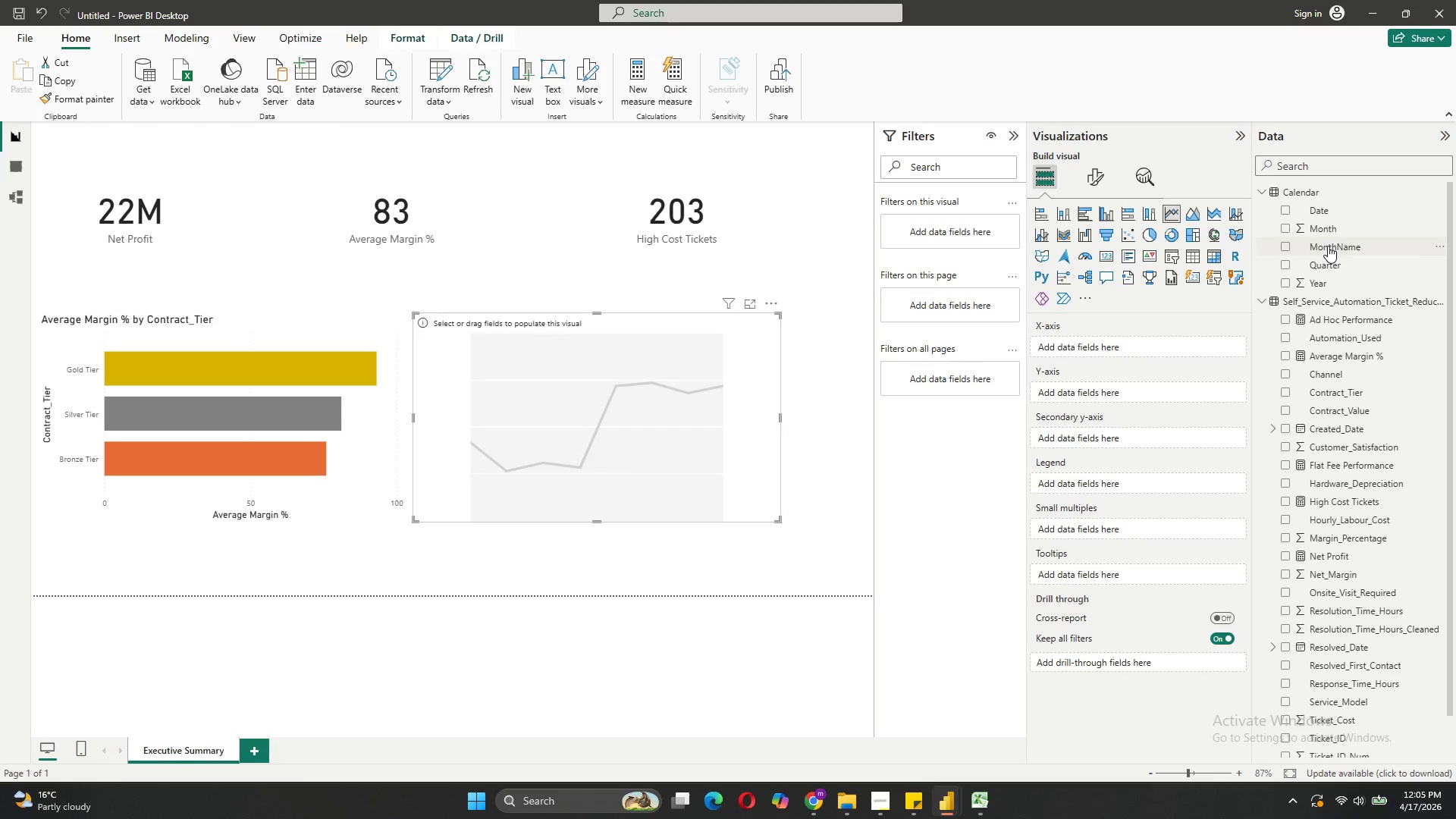 
left_click_drag(start_coordinate=[1328, 246], to_coordinate=[1090, 345])
 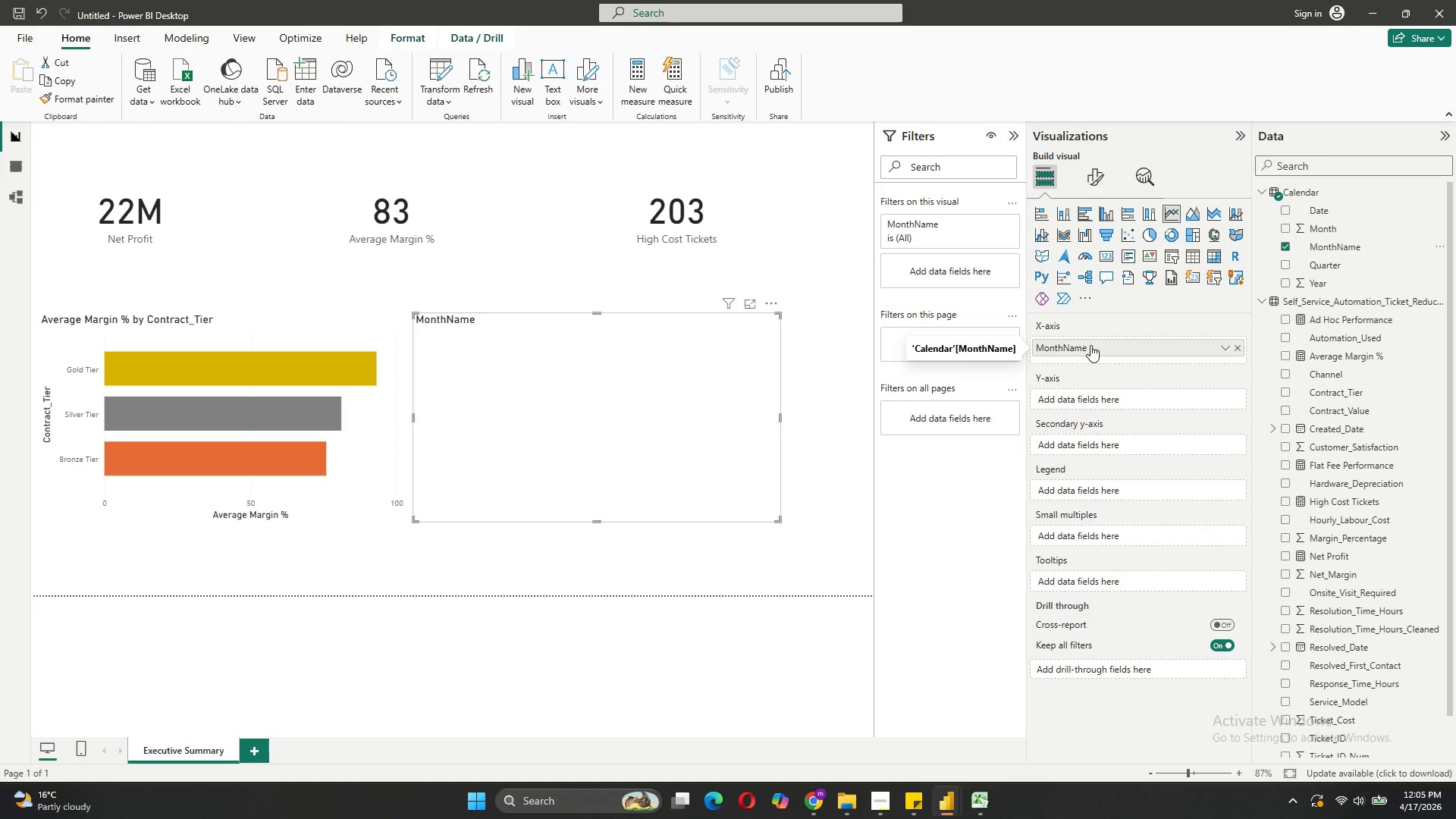 
left_click_drag(start_coordinate=[1112, 351], to_coordinate=[1102, 366])
 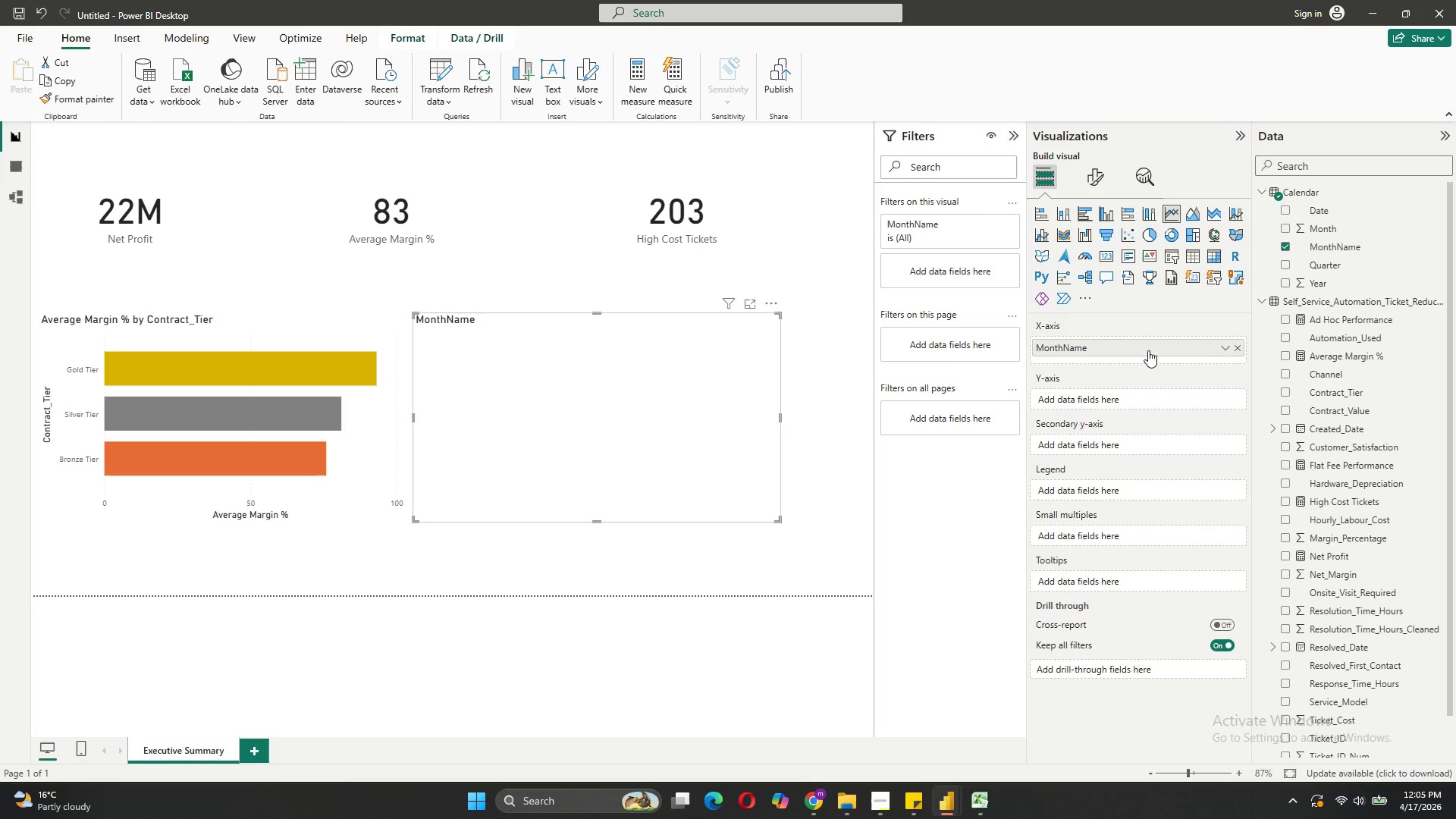 
left_click_drag(start_coordinate=[1147, 350], to_coordinate=[1143, 400])
 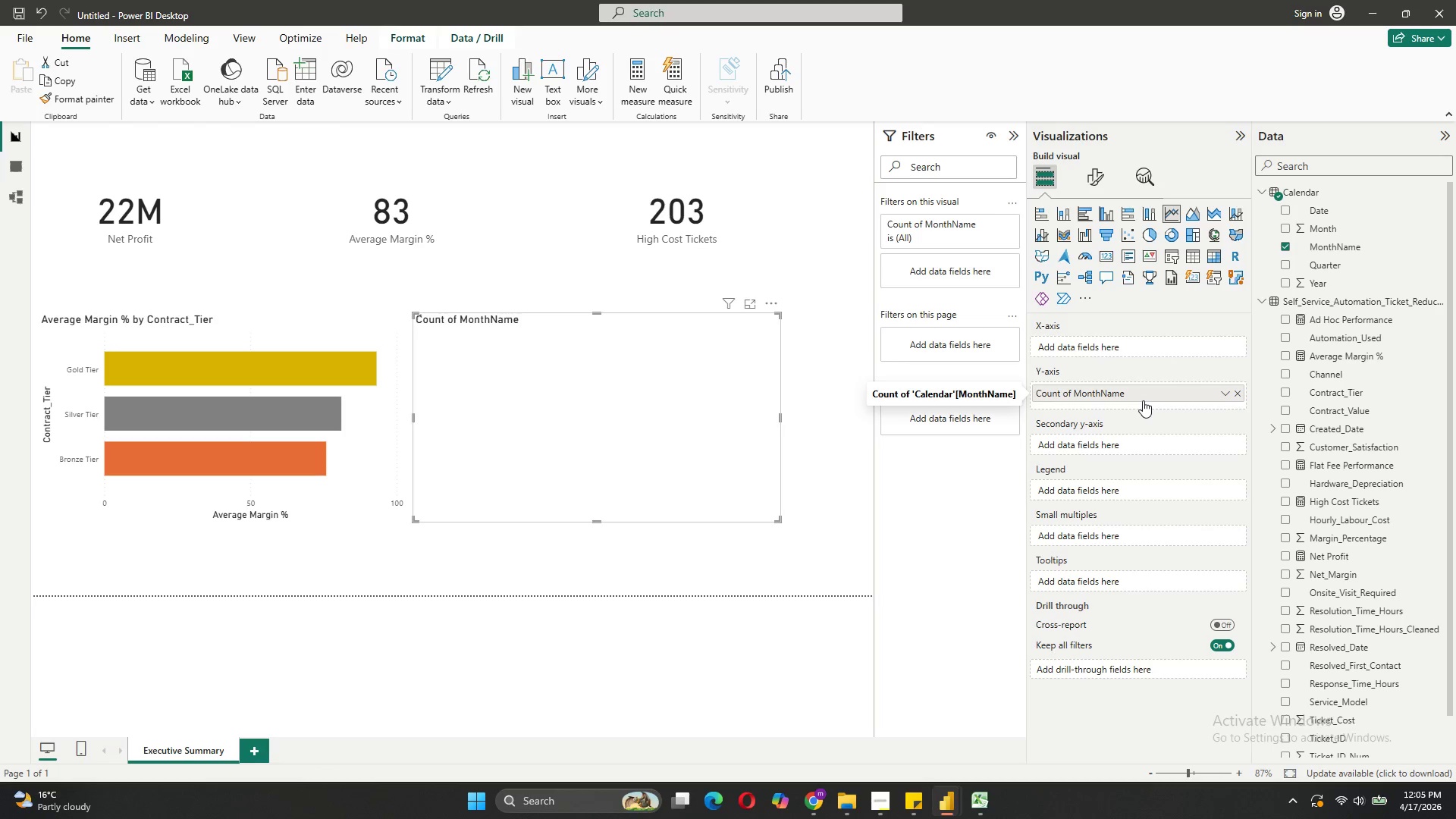 
left_click_drag(start_coordinate=[1153, 397], to_coordinate=[1153, 350])
 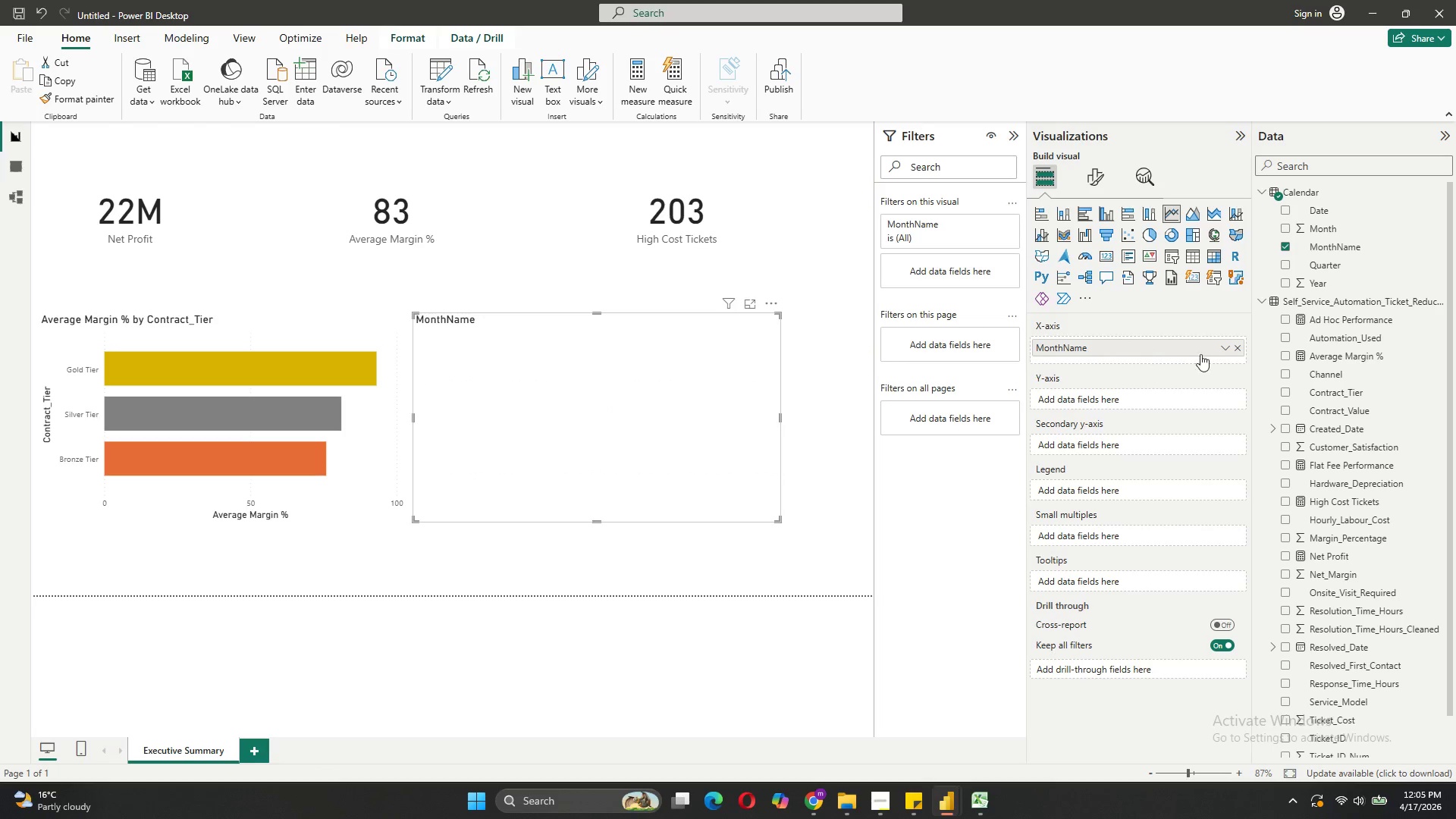 
wait(5.2)
 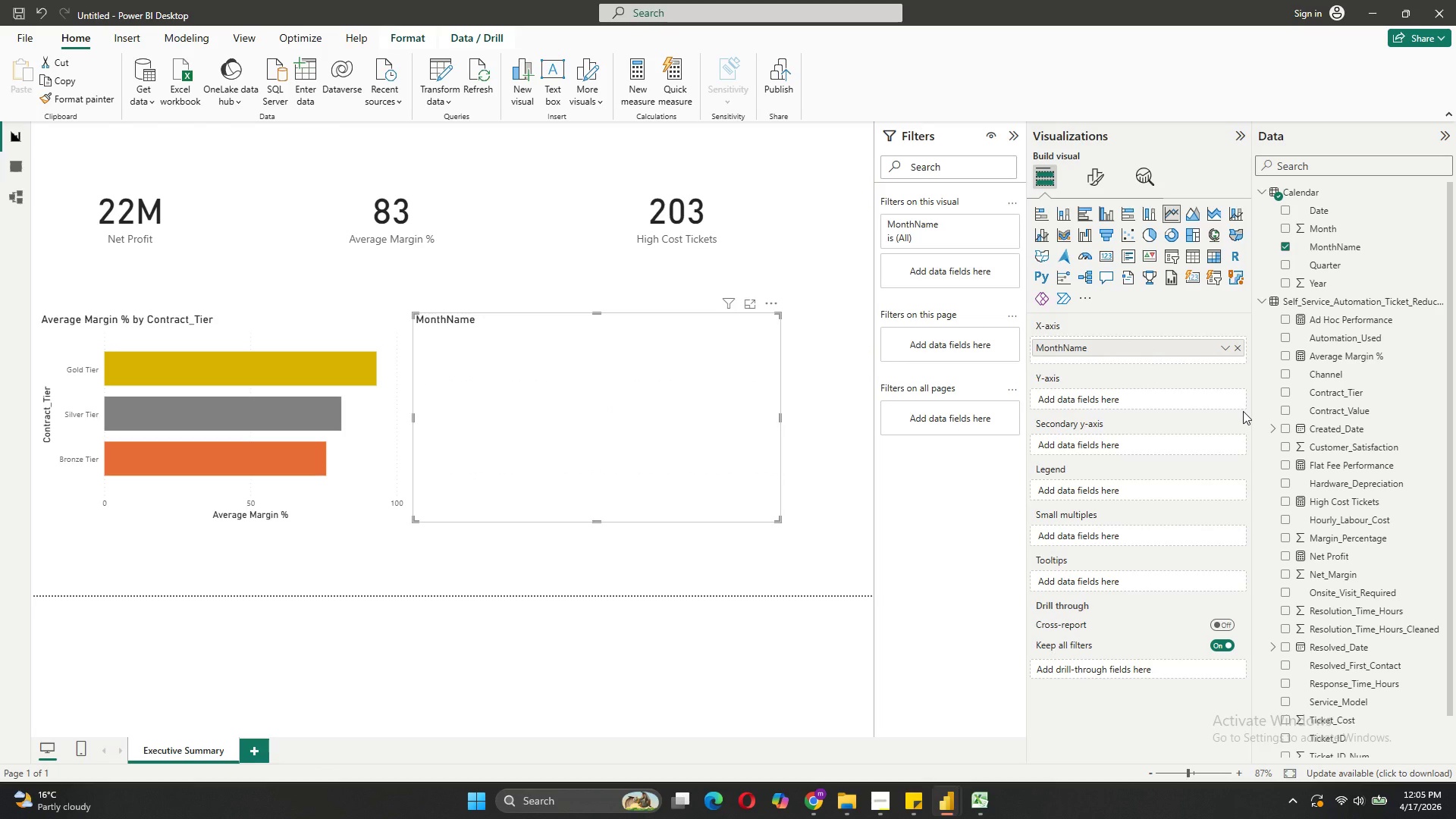 
left_click_drag(start_coordinate=[1310, 362], to_coordinate=[1091, 404])
 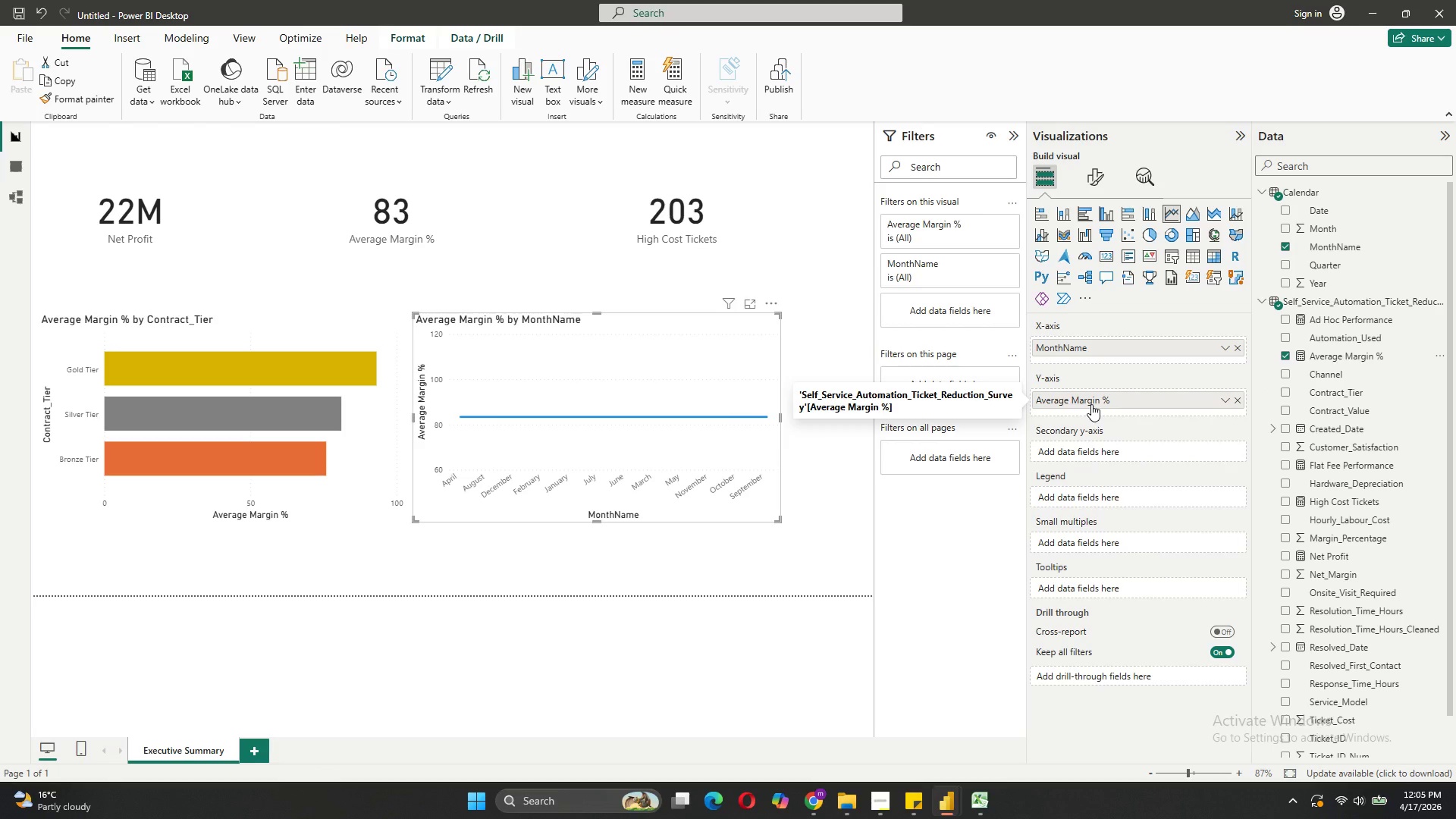 
wait(8.28)
 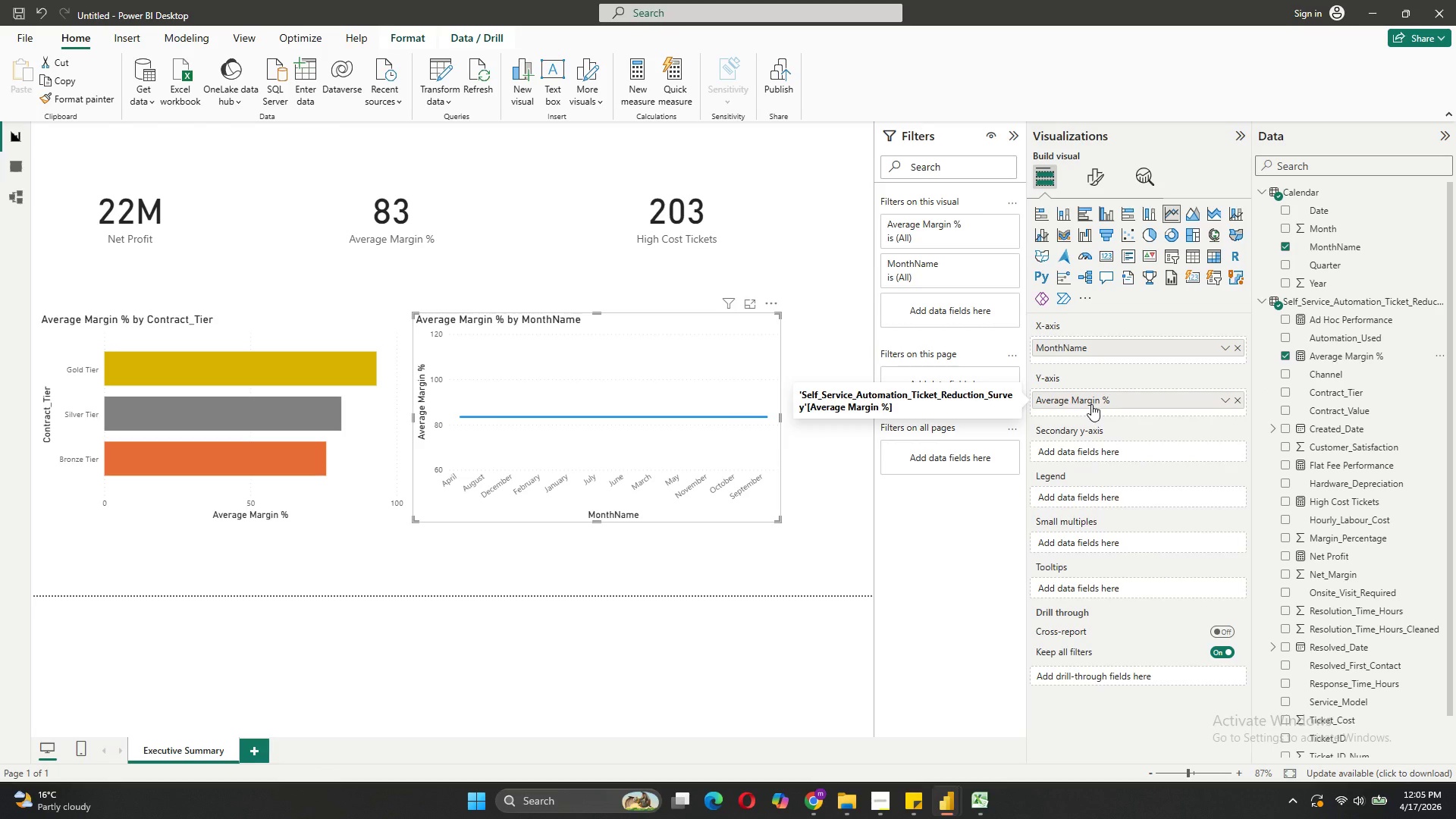 
left_click([1222, 403])
 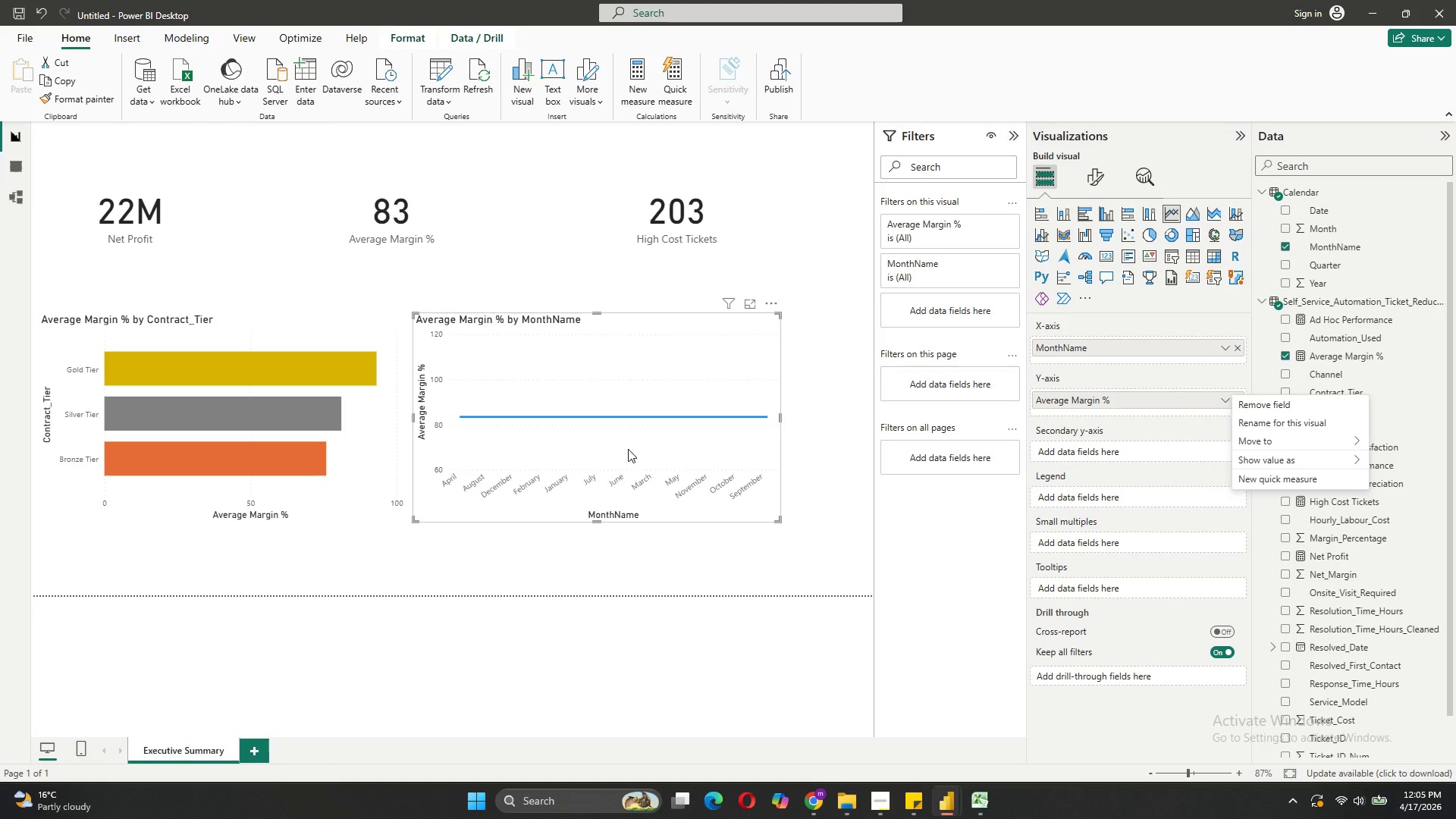 
wait(10.77)
 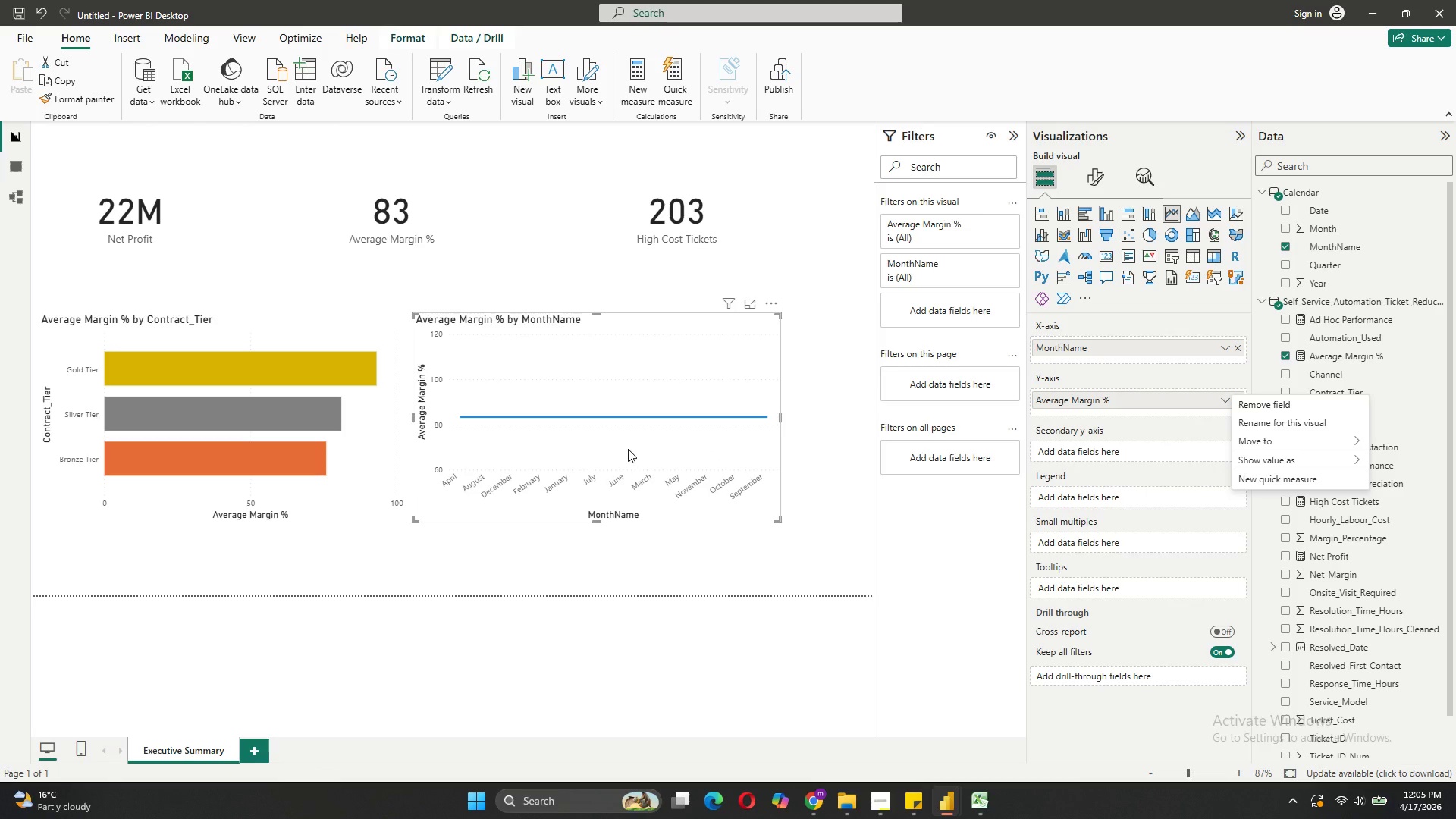 
left_click([1372, 368])
 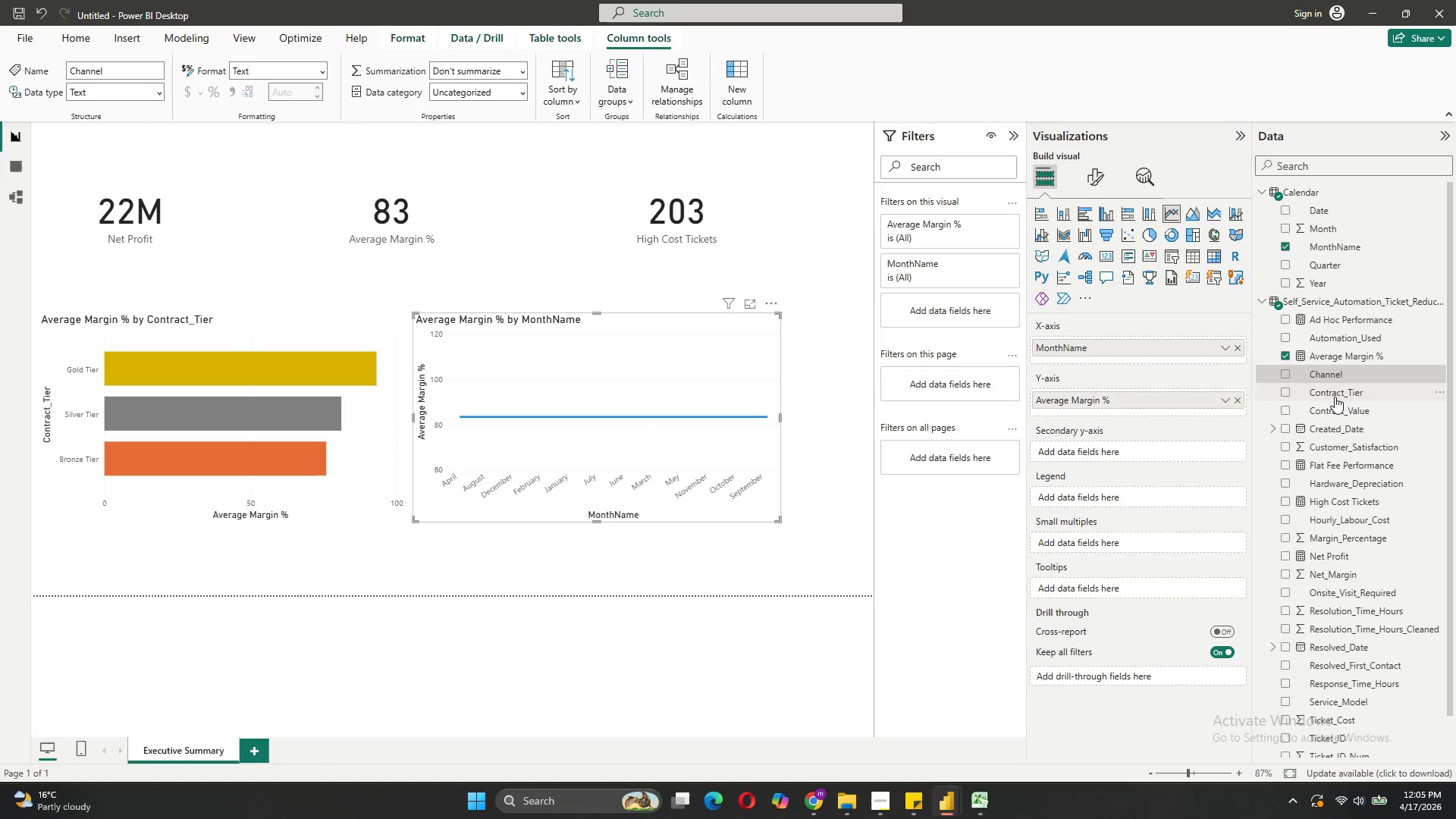 
left_click_drag(start_coordinate=[1334, 394], to_coordinate=[1112, 492])
 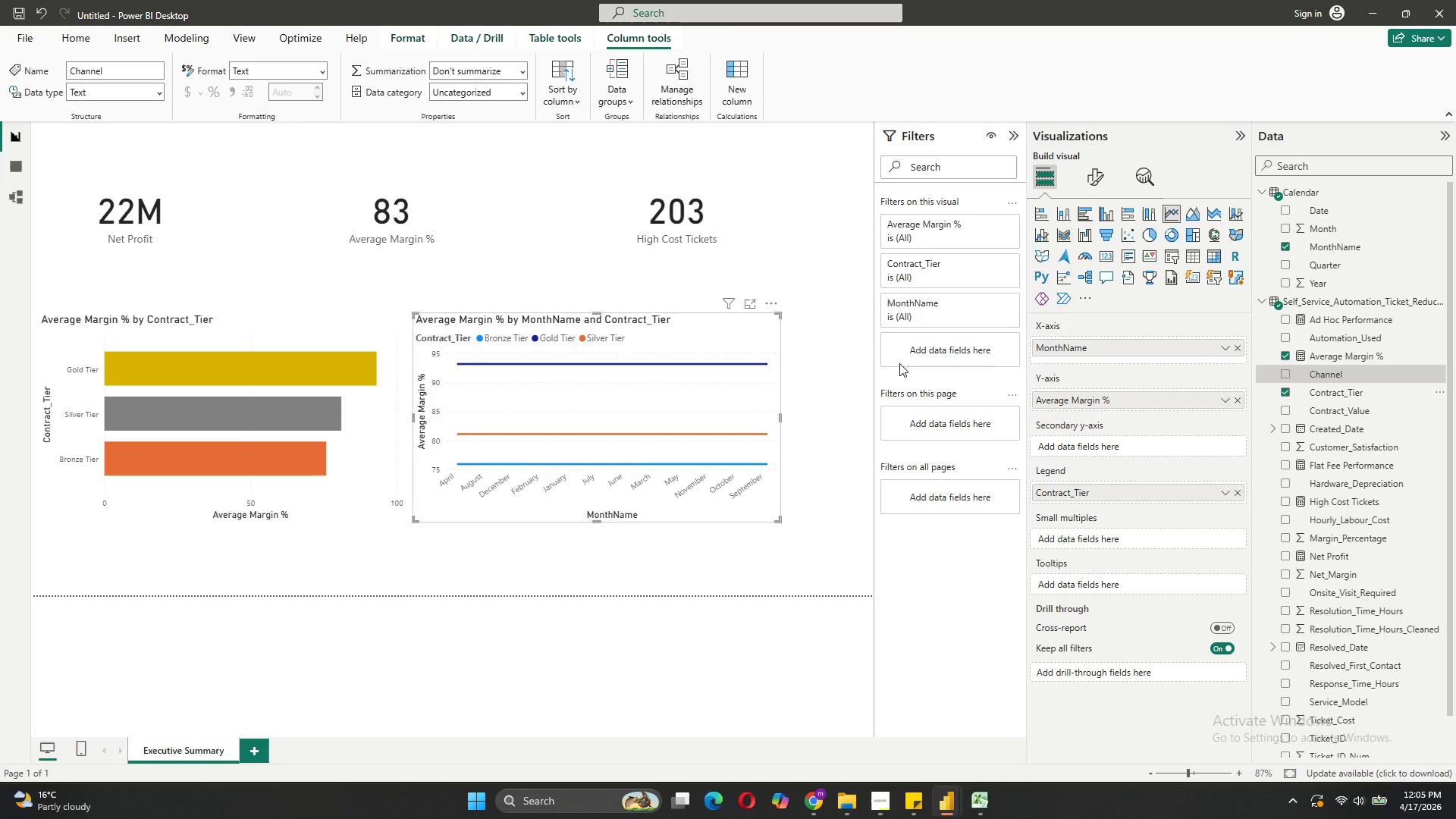 
mouse_move([708, 361])
 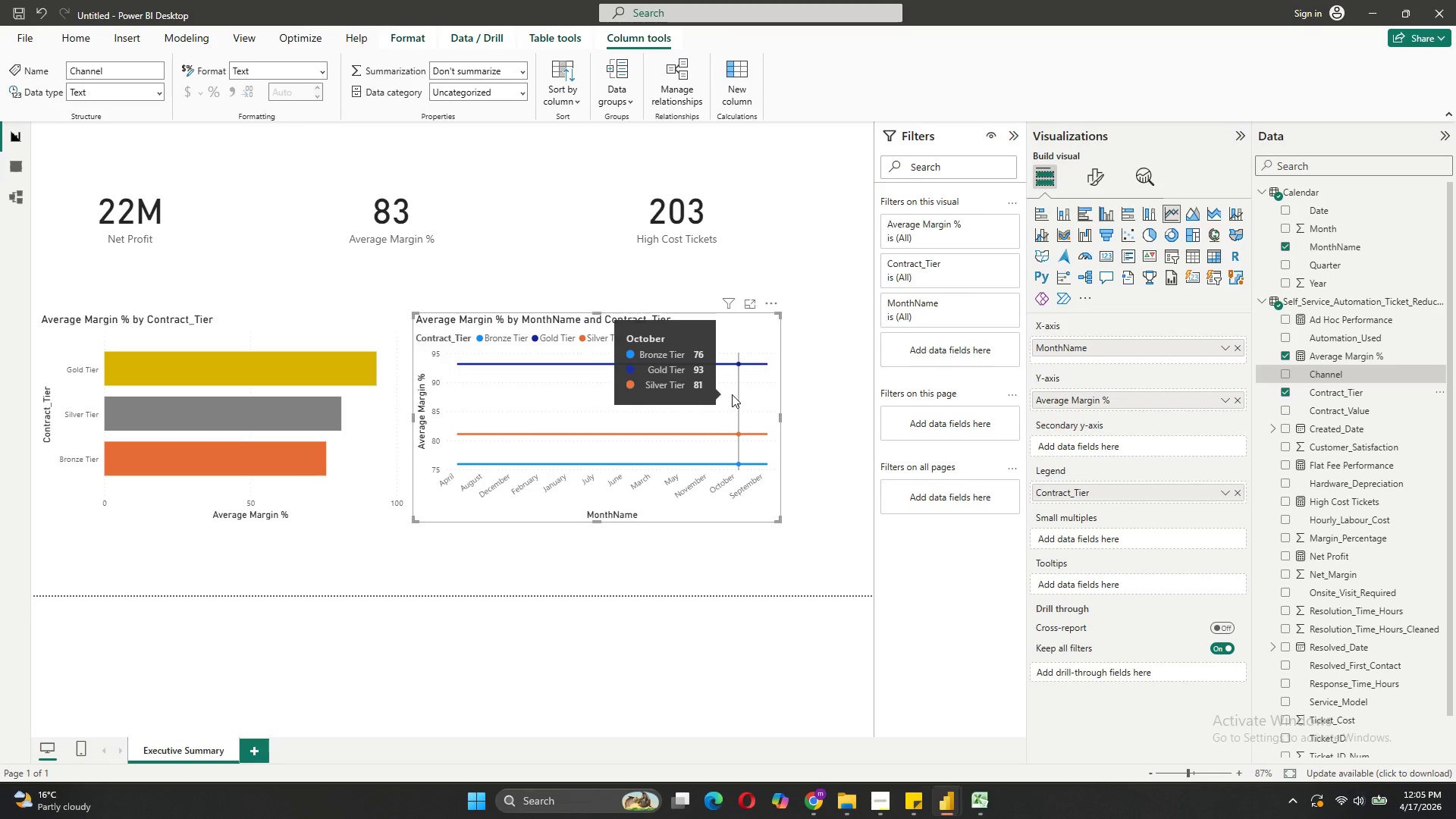 
wait(5.64)
 